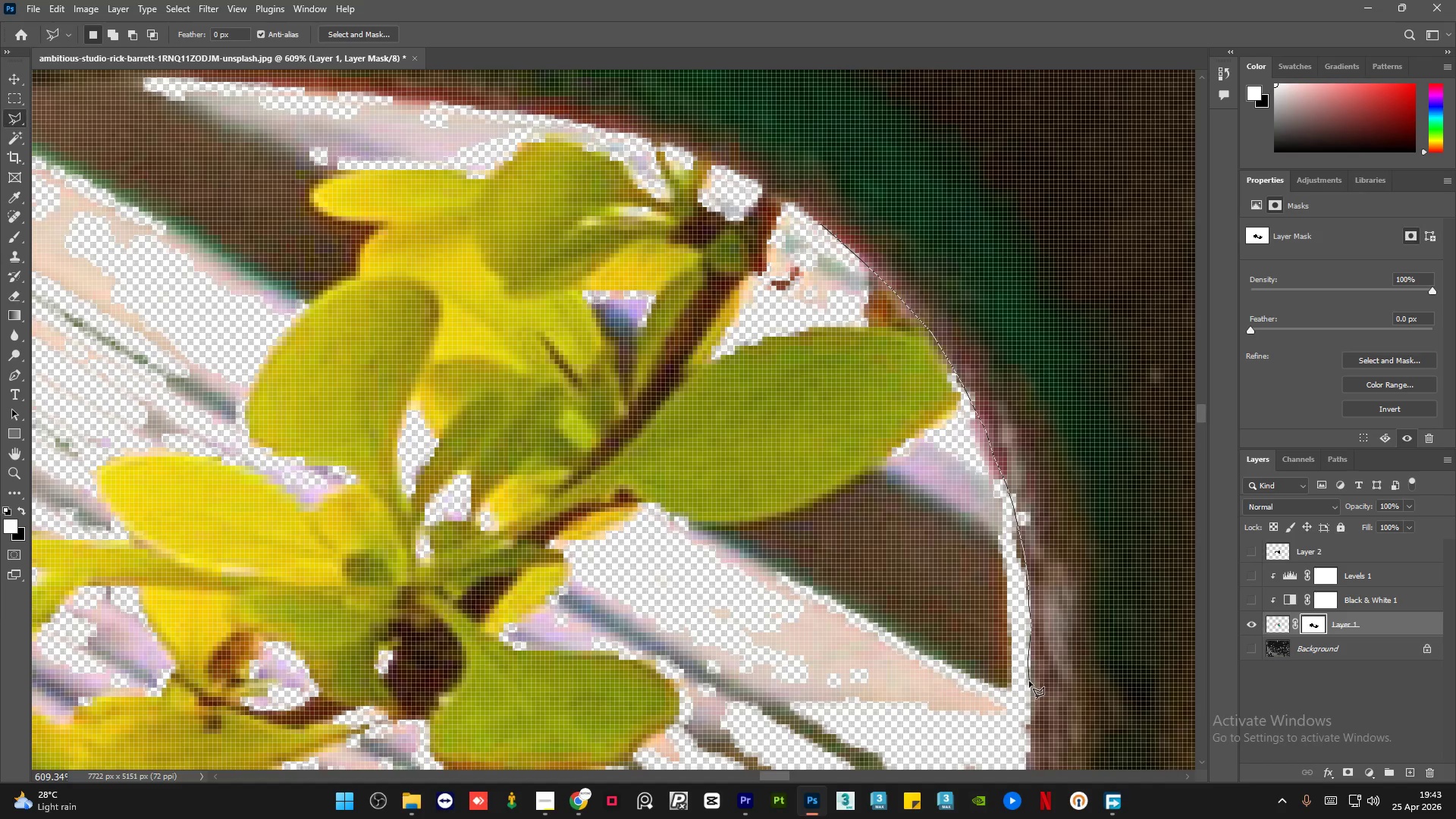 
left_click_drag(start_coordinate=[1030, 683], to_coordinate=[1030, 689])
 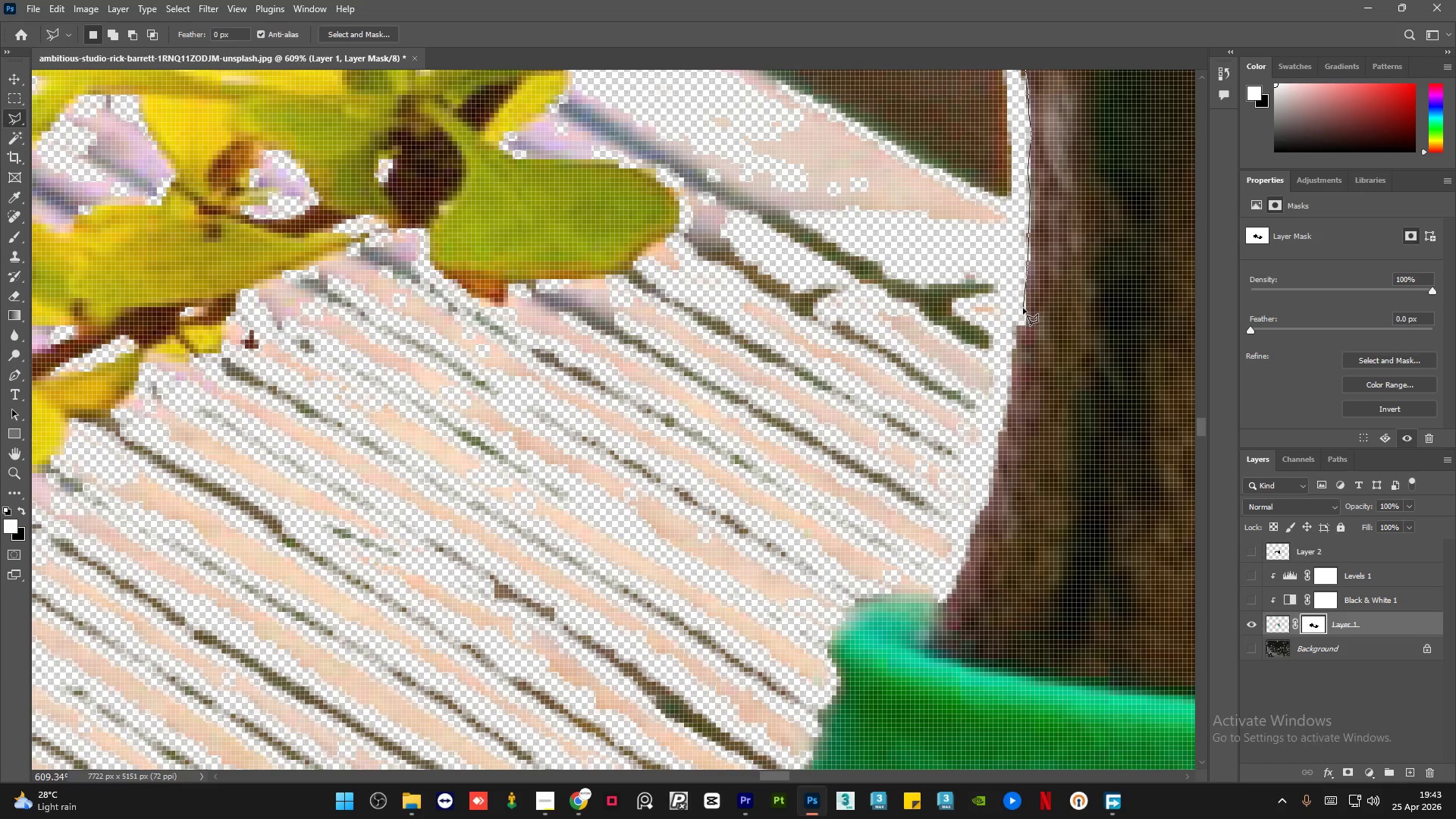 
left_click([1019, 340])
 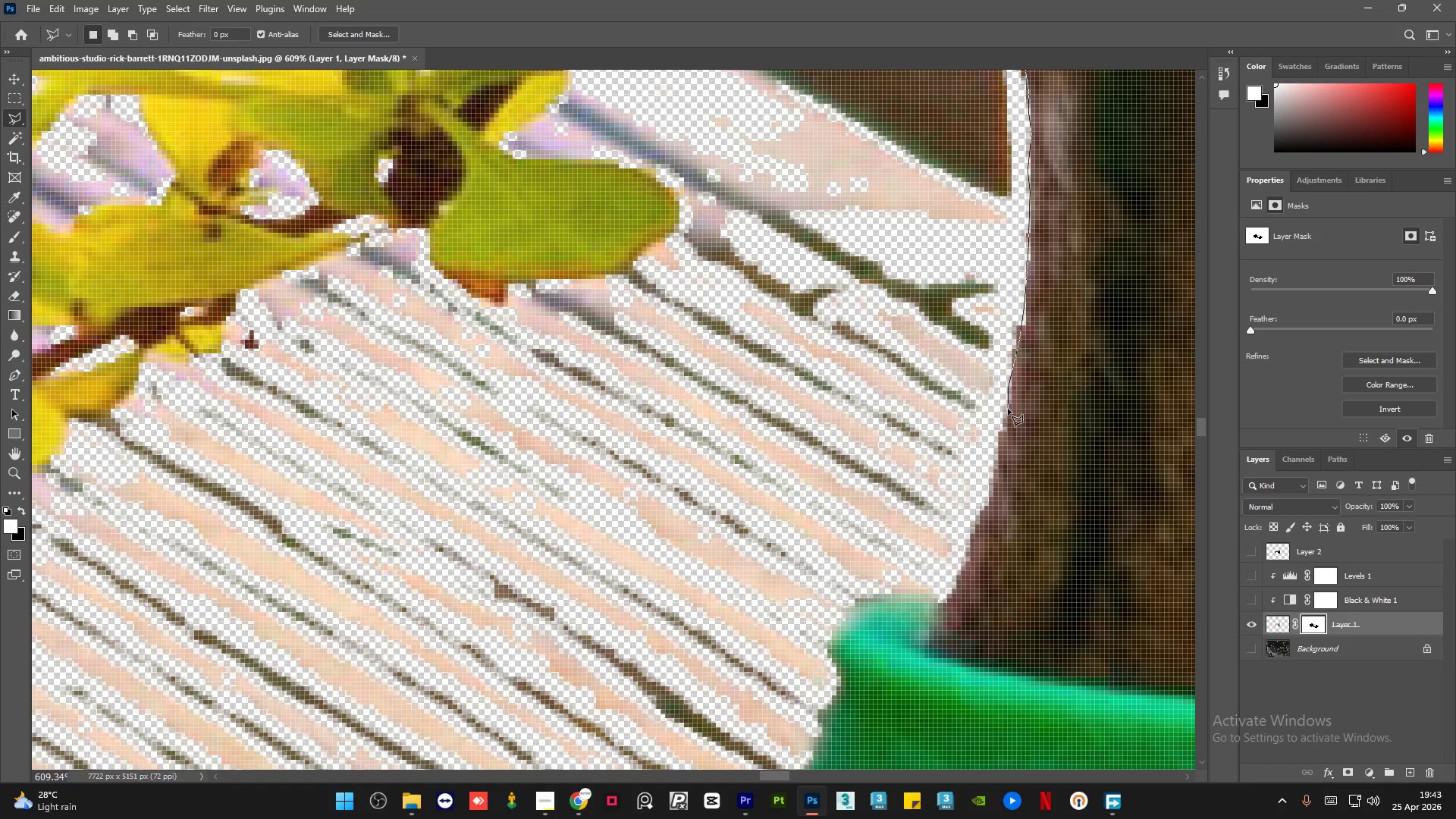 
left_click([1005, 424])
 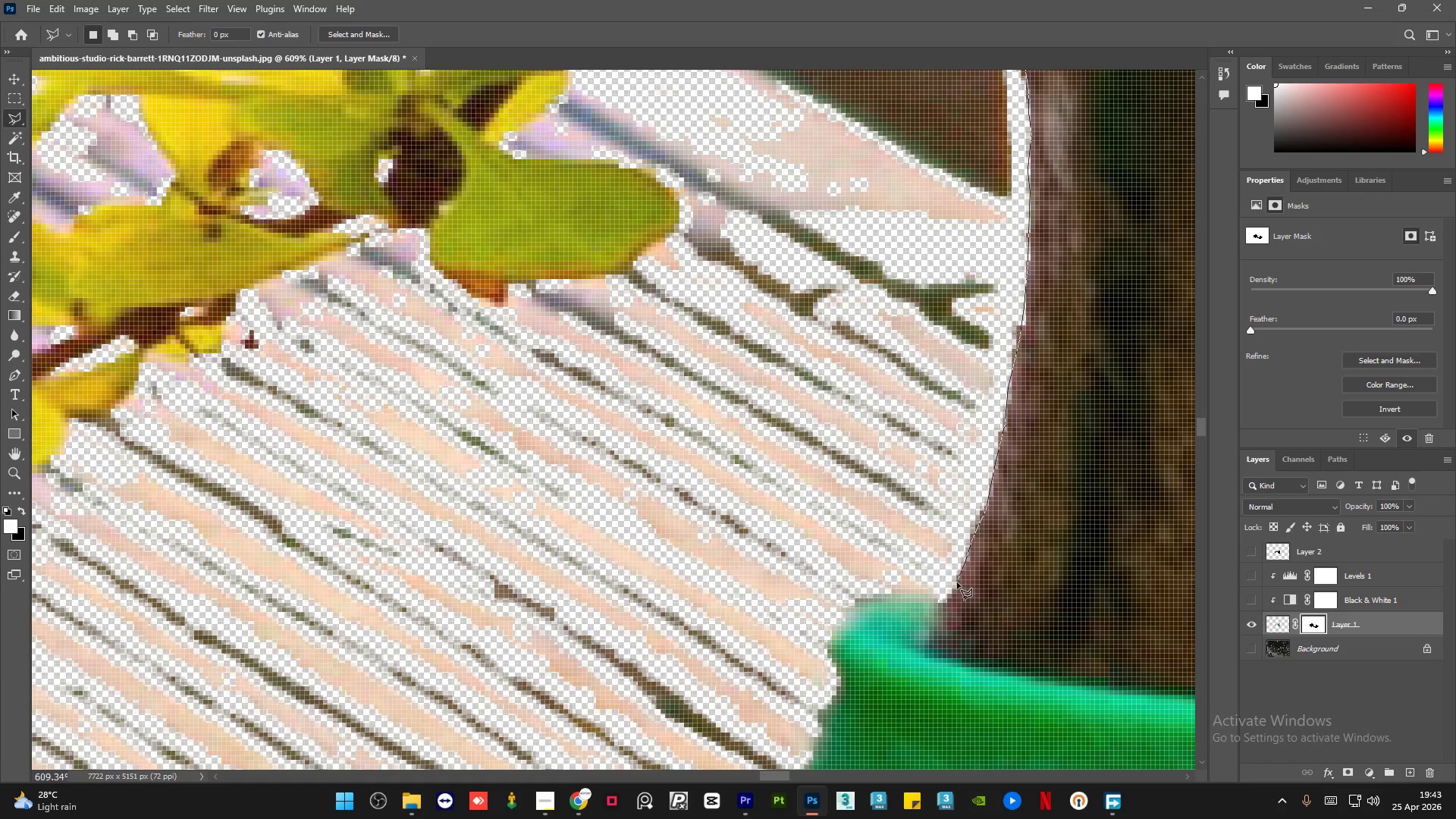 
left_click([946, 601])
 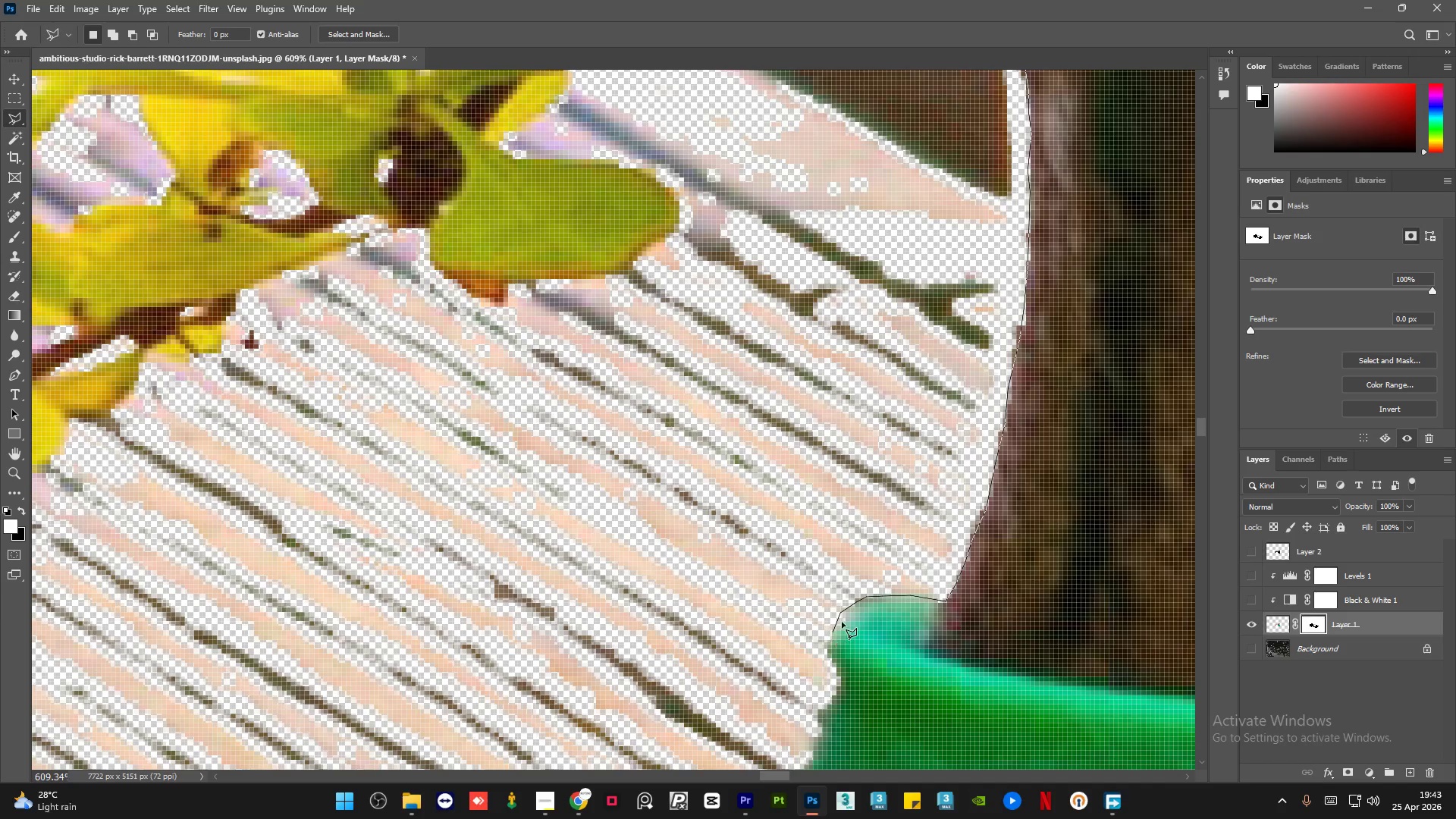 
wait(6.8)
 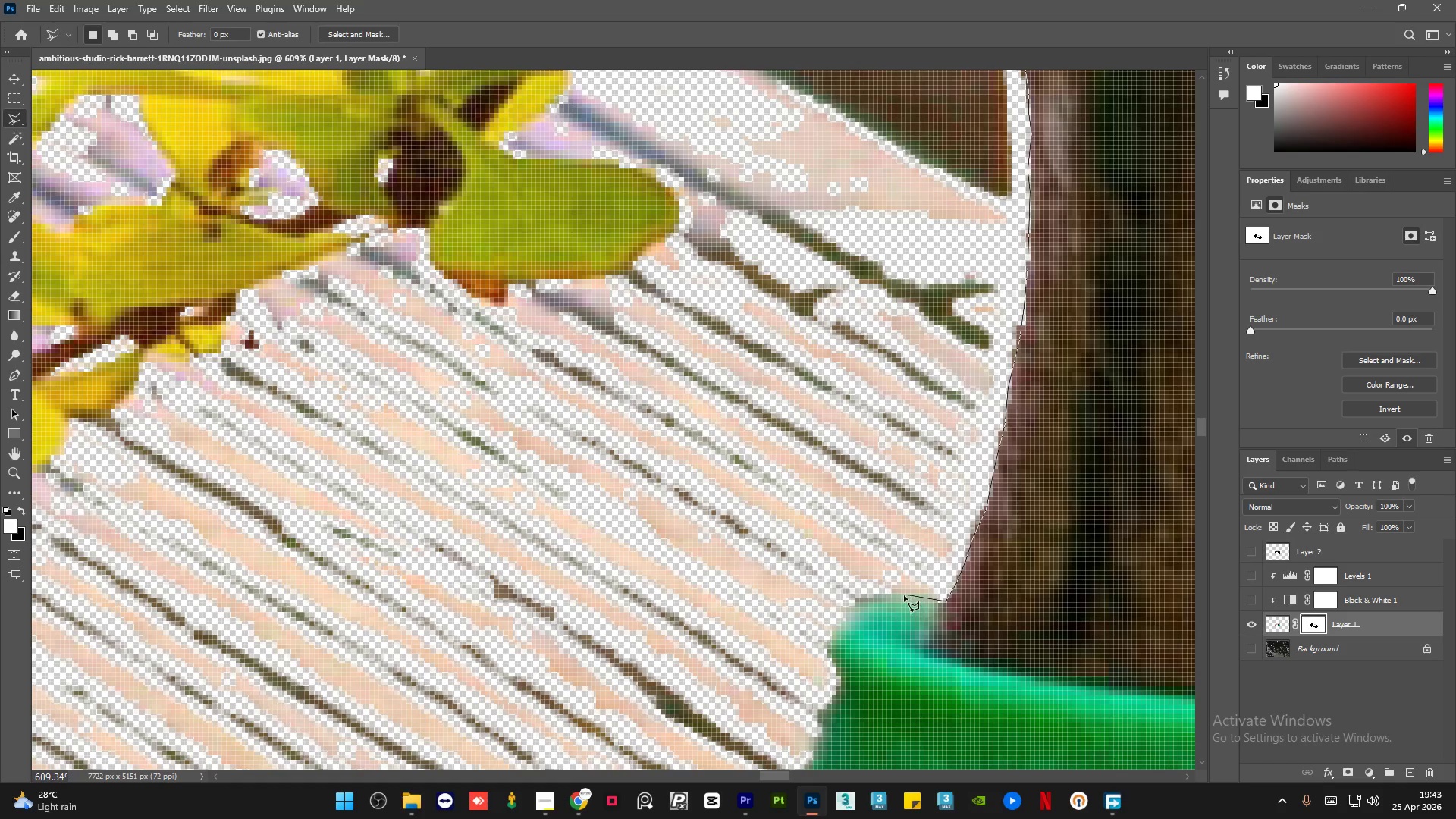 
double_click([828, 660])
 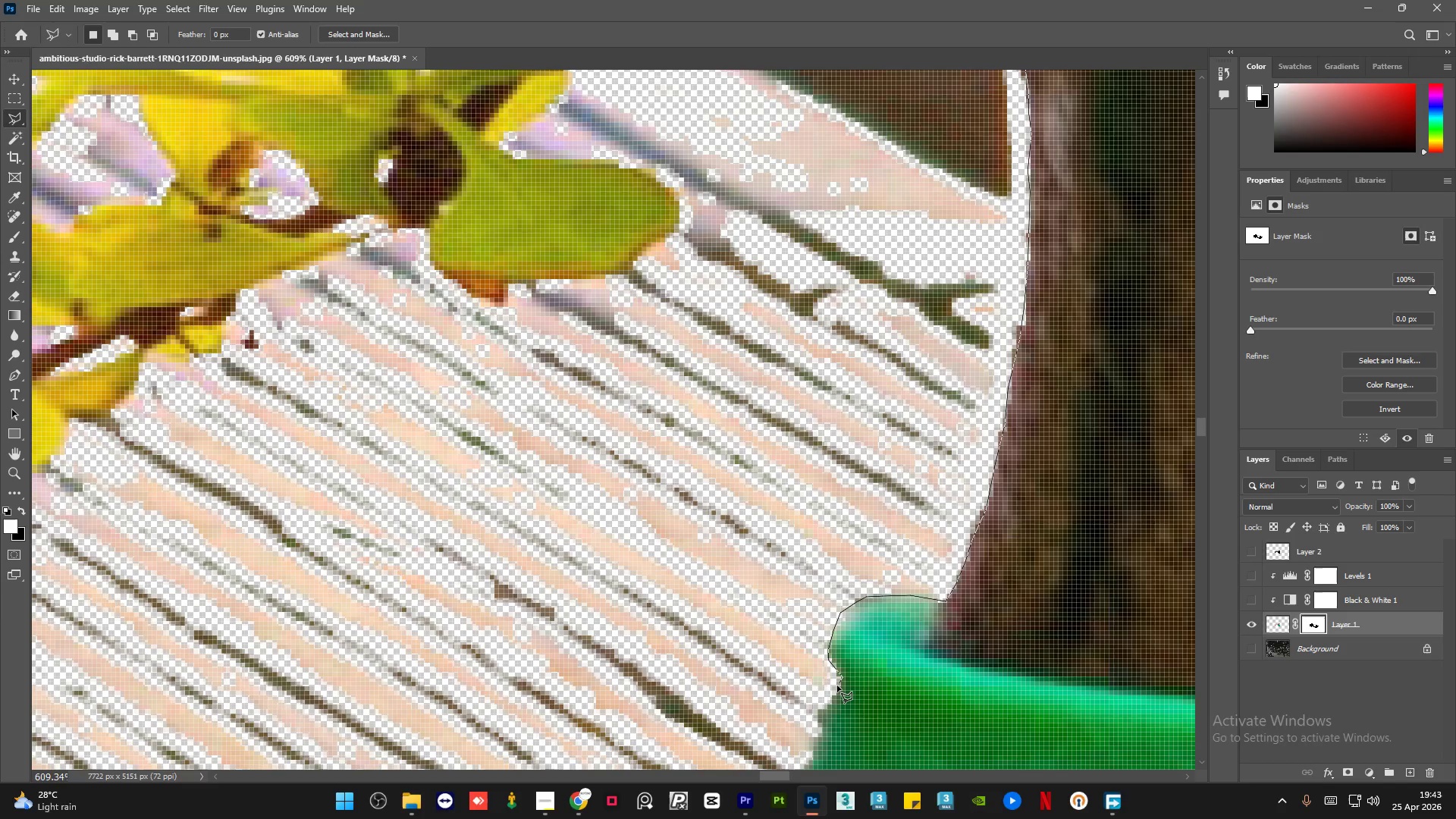 
left_click_drag(start_coordinate=[833, 691], to_coordinate=[833, 695])
 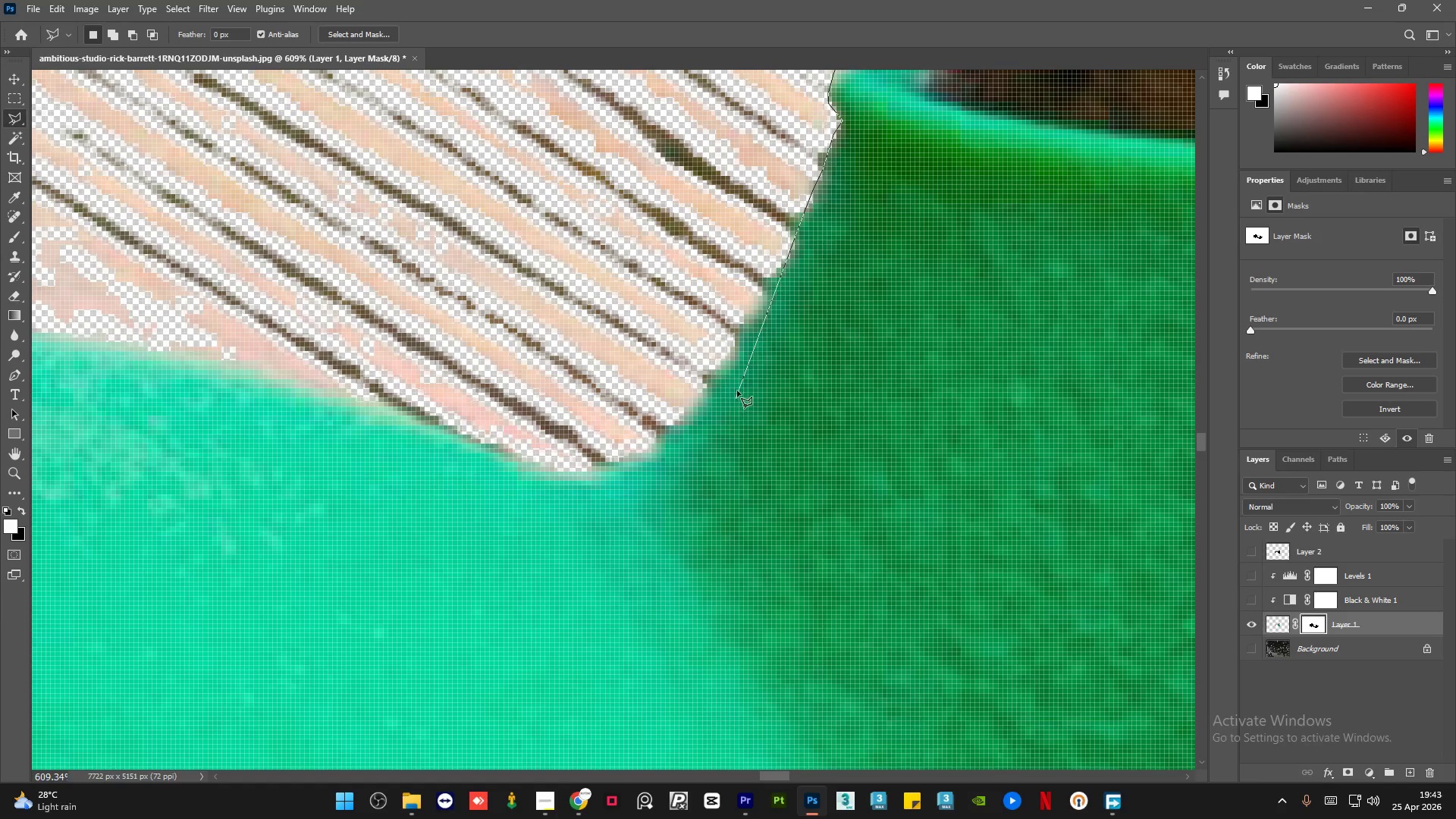 
left_click([773, 276])
 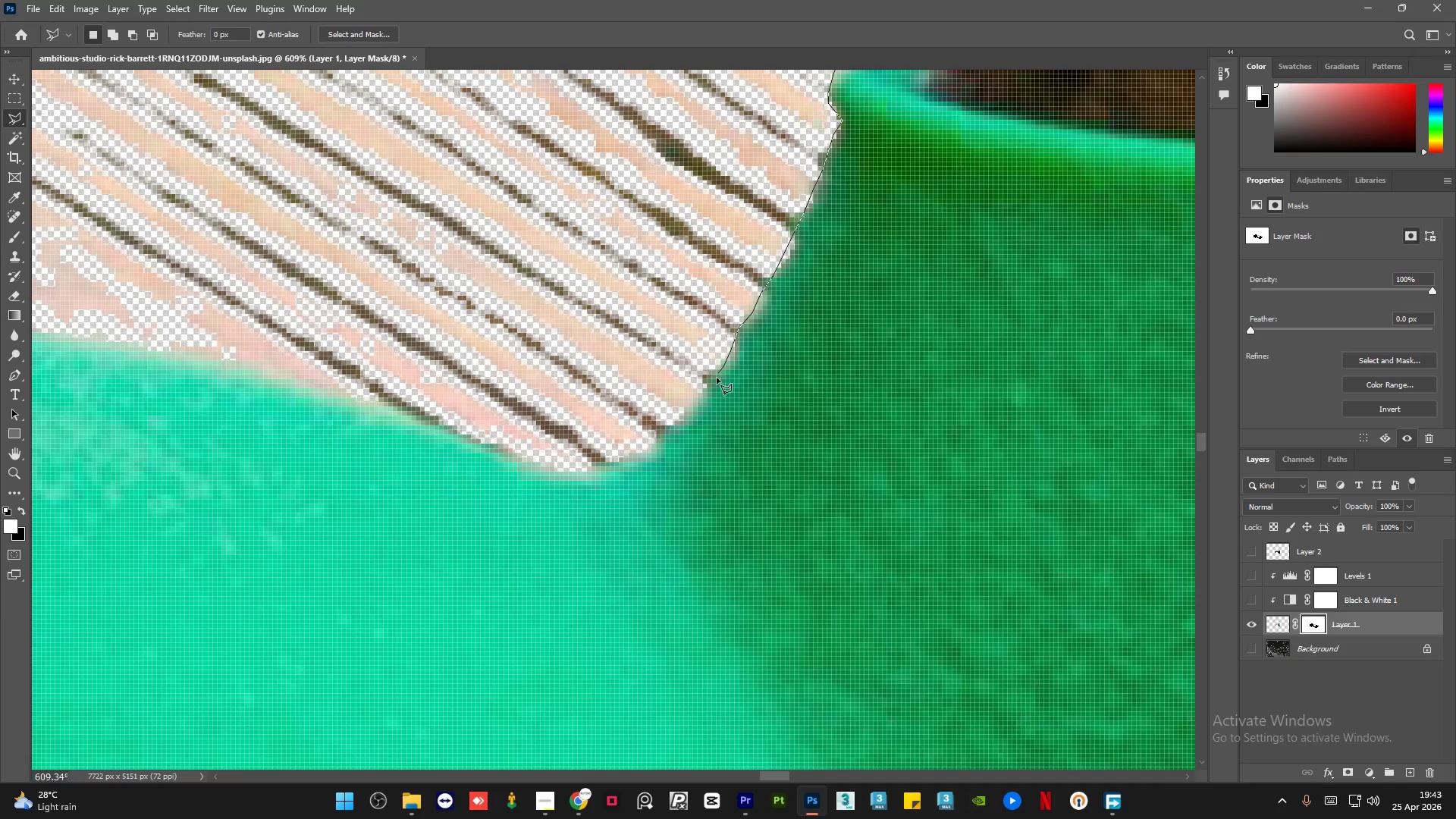 
left_click([698, 400])
 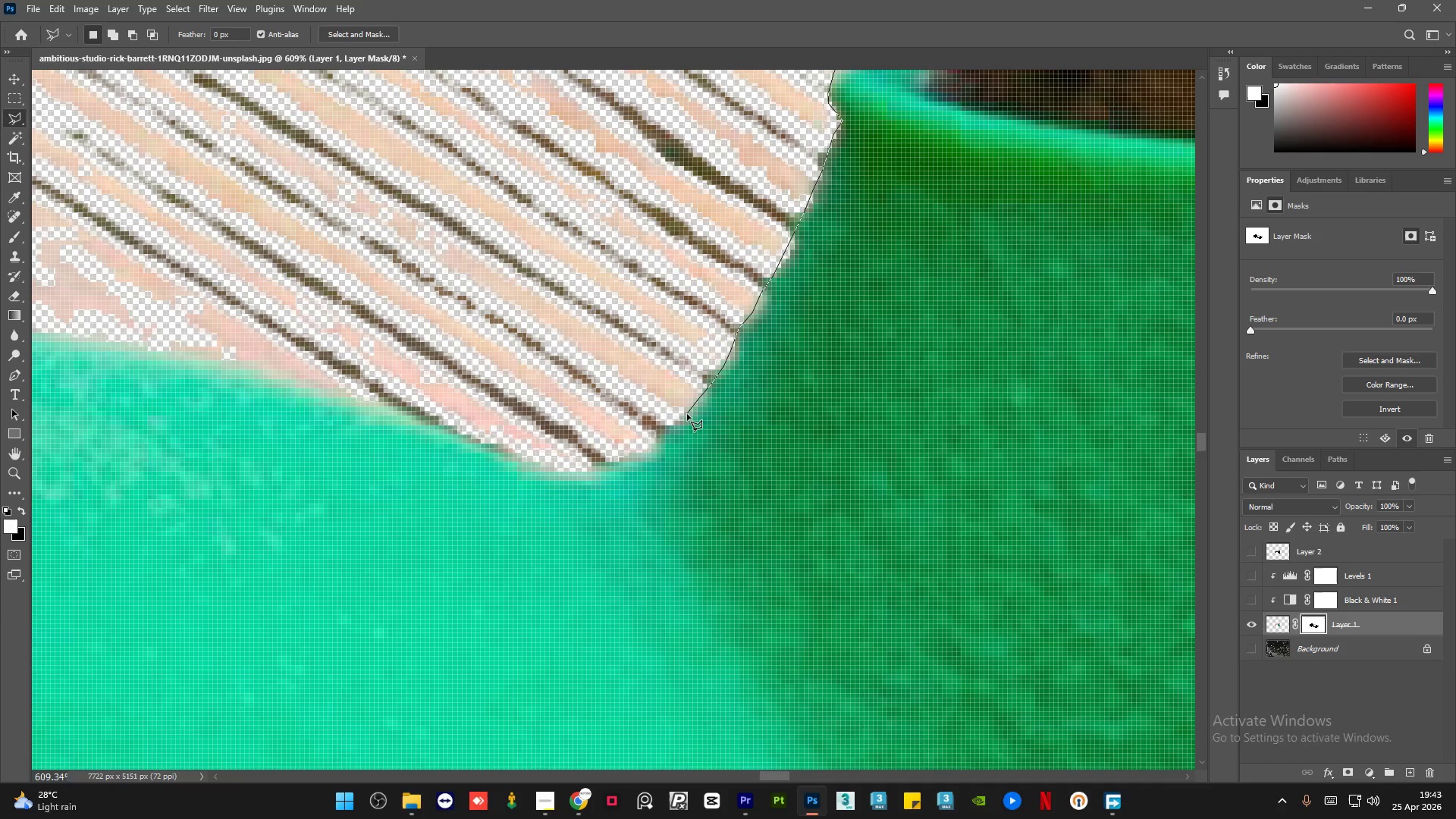 
left_click([685, 417])
 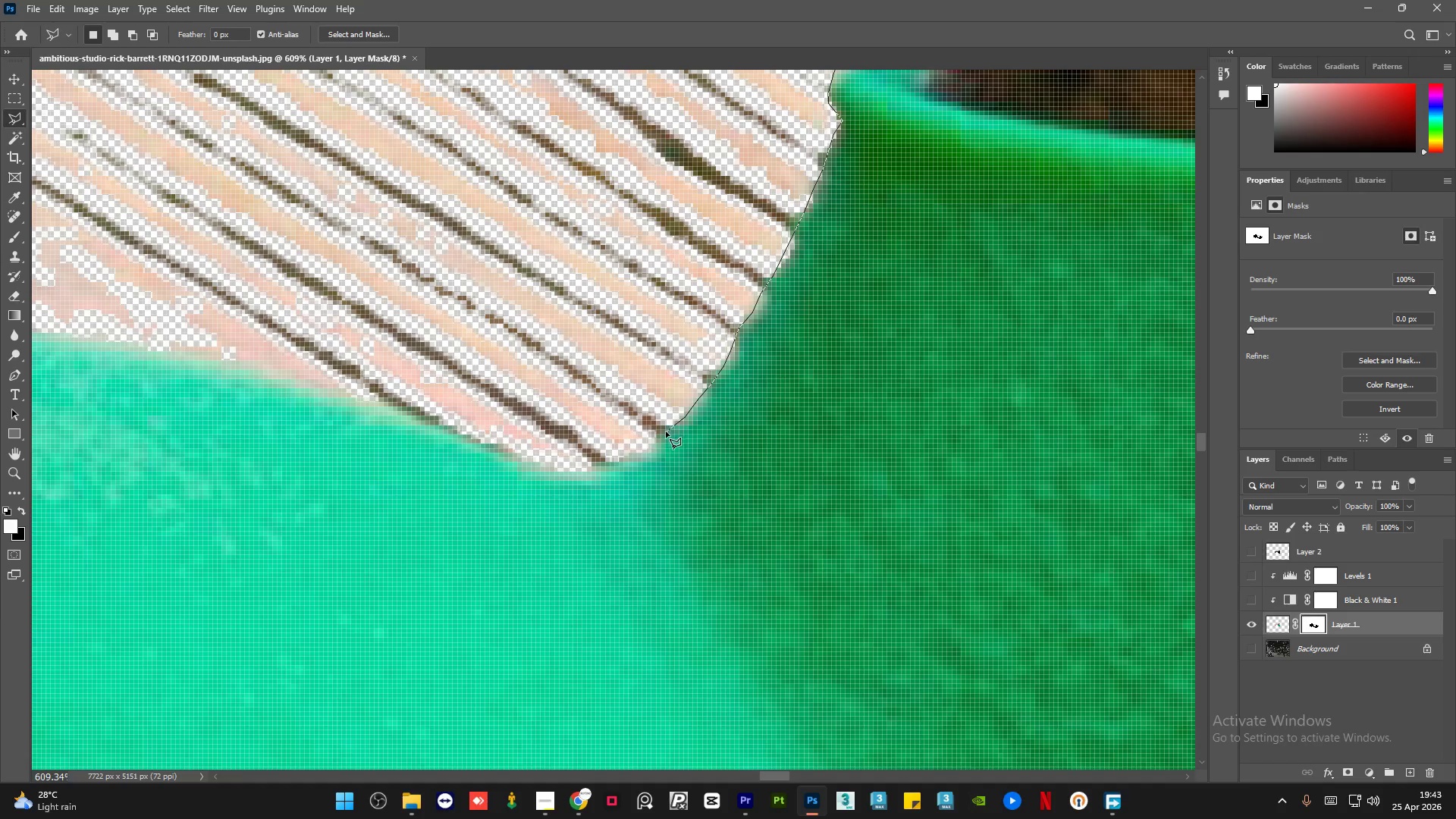 
left_click([665, 435])
 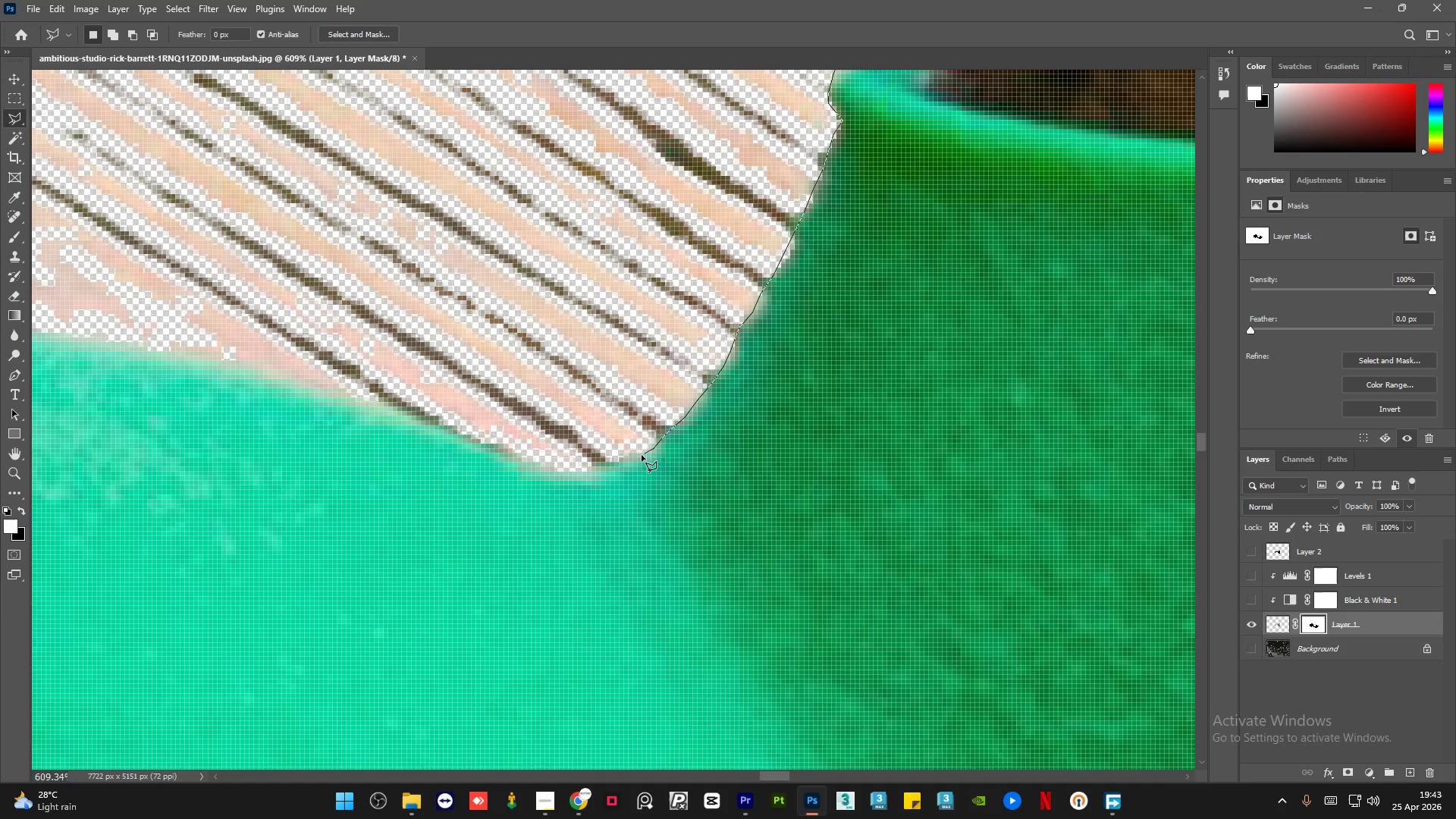 
left_click([635, 458])
 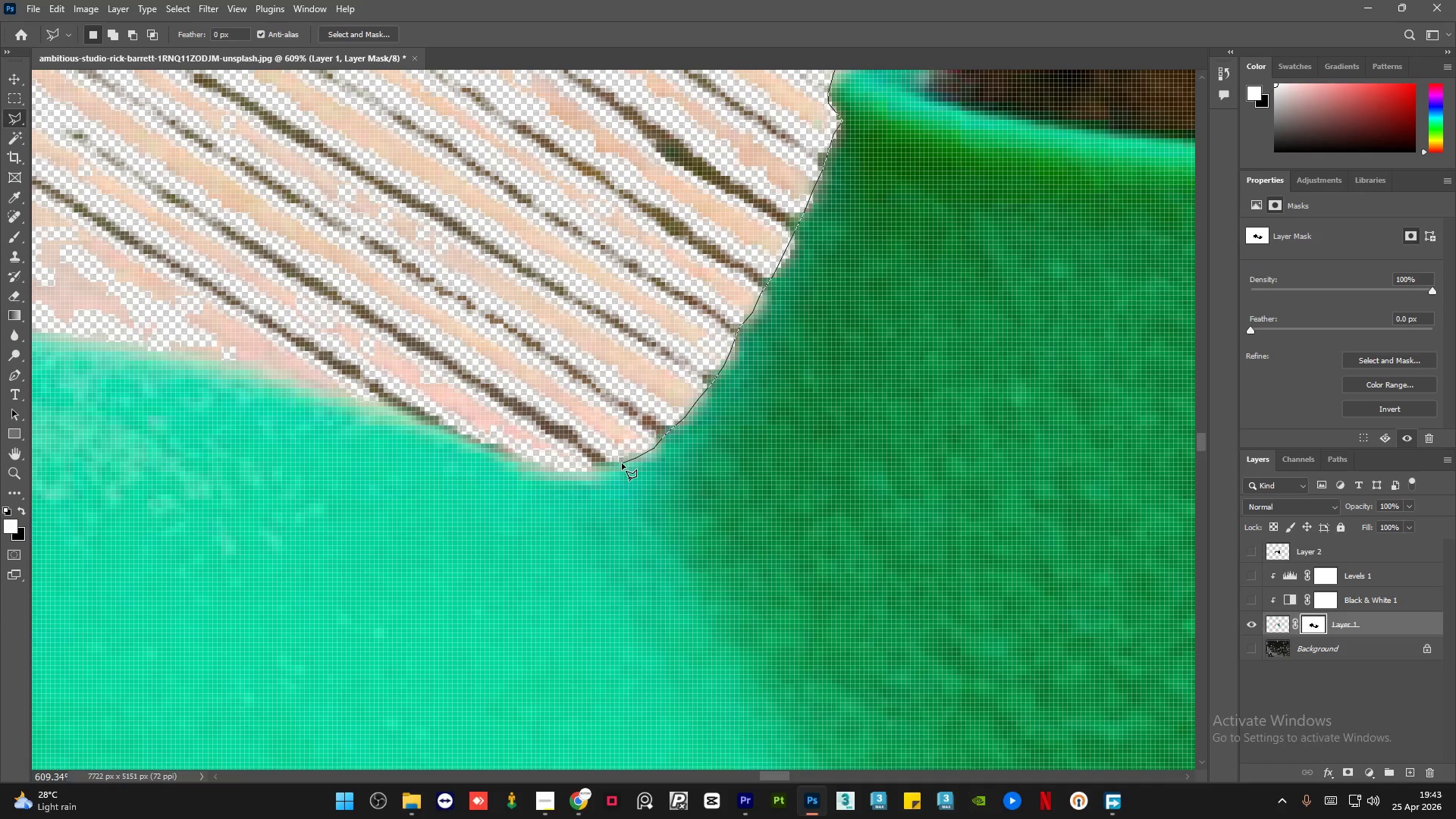 
left_click([622, 463])
 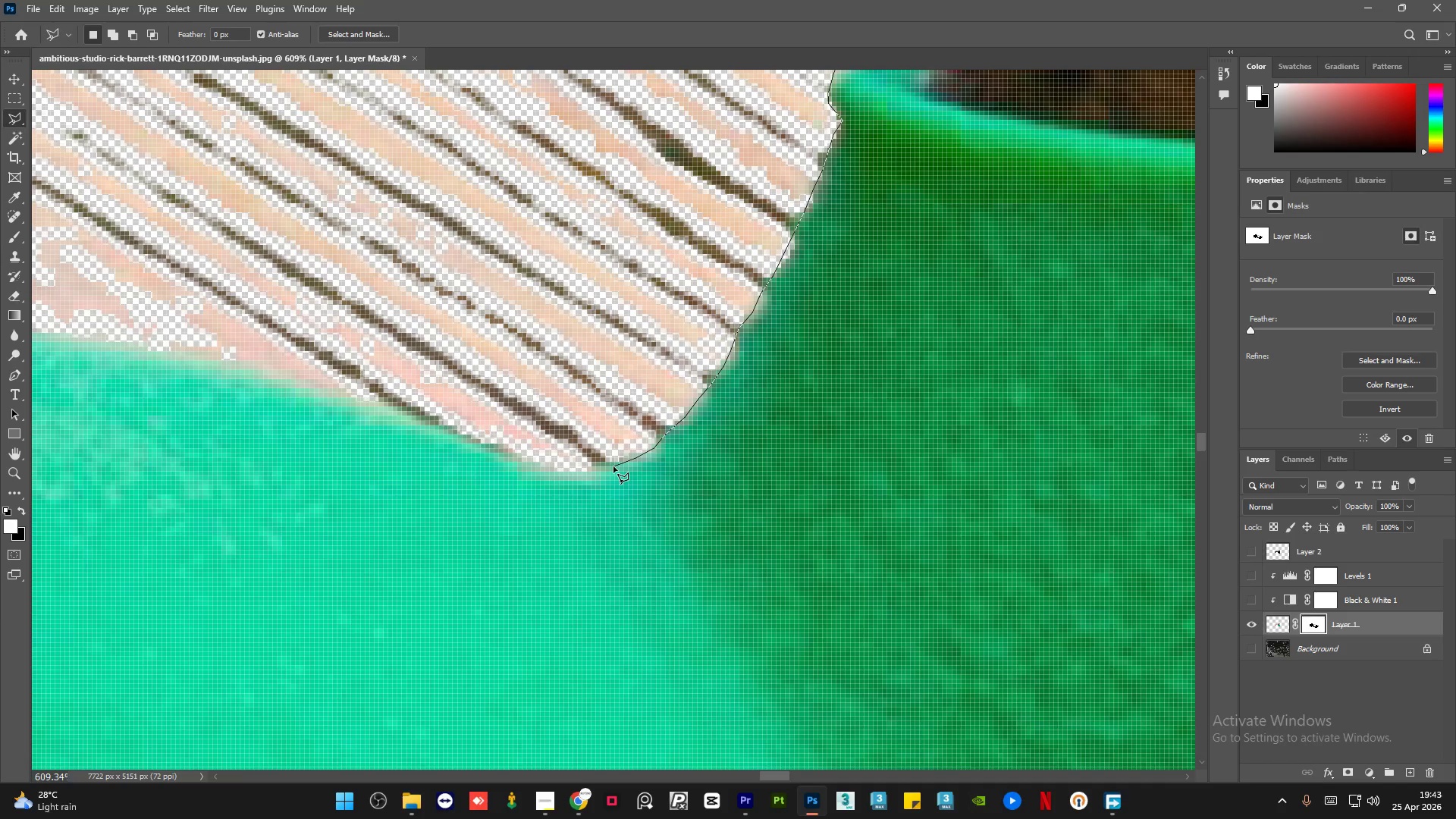 
left_click([613, 466])
 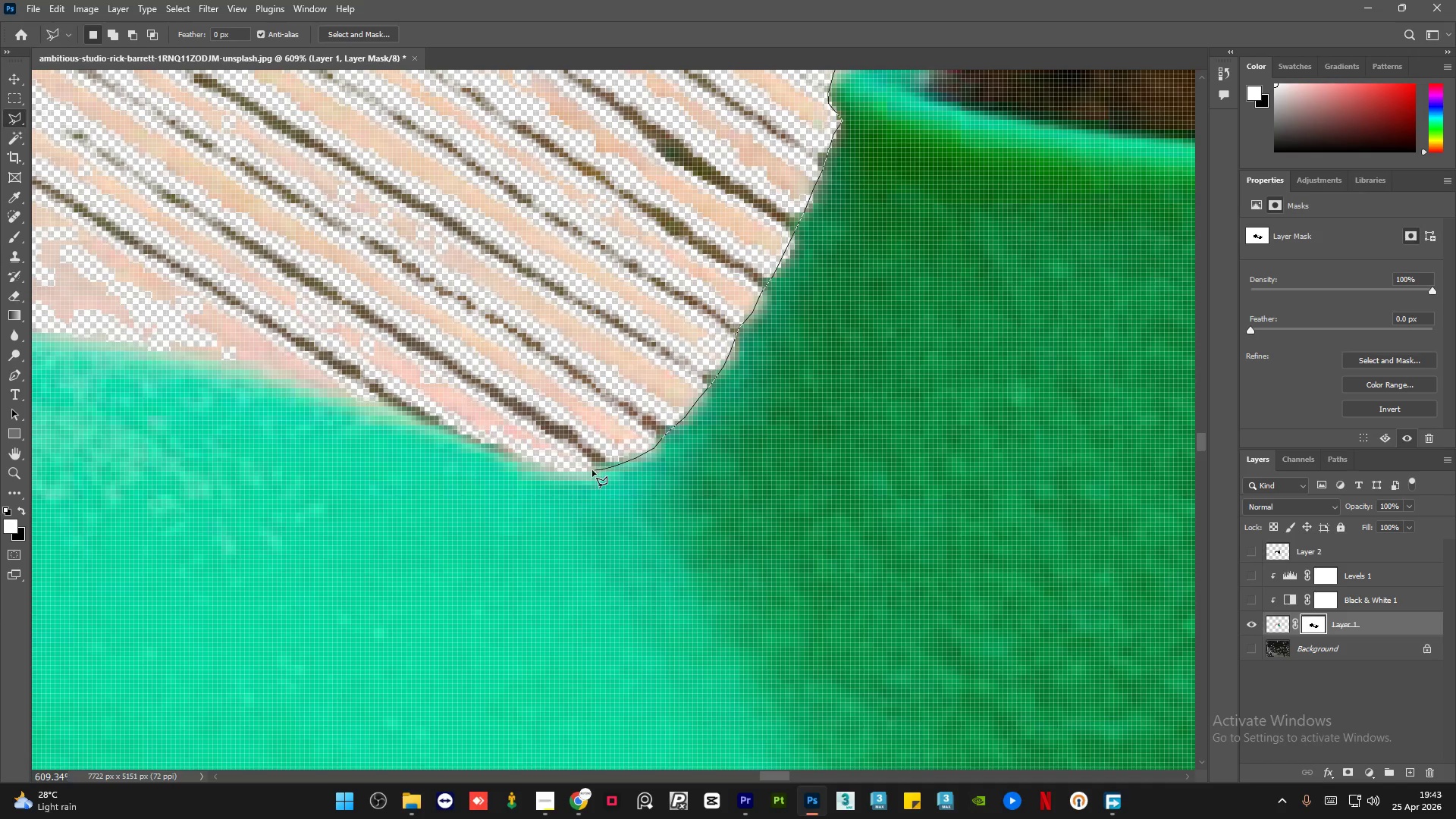 
left_click([591, 470])
 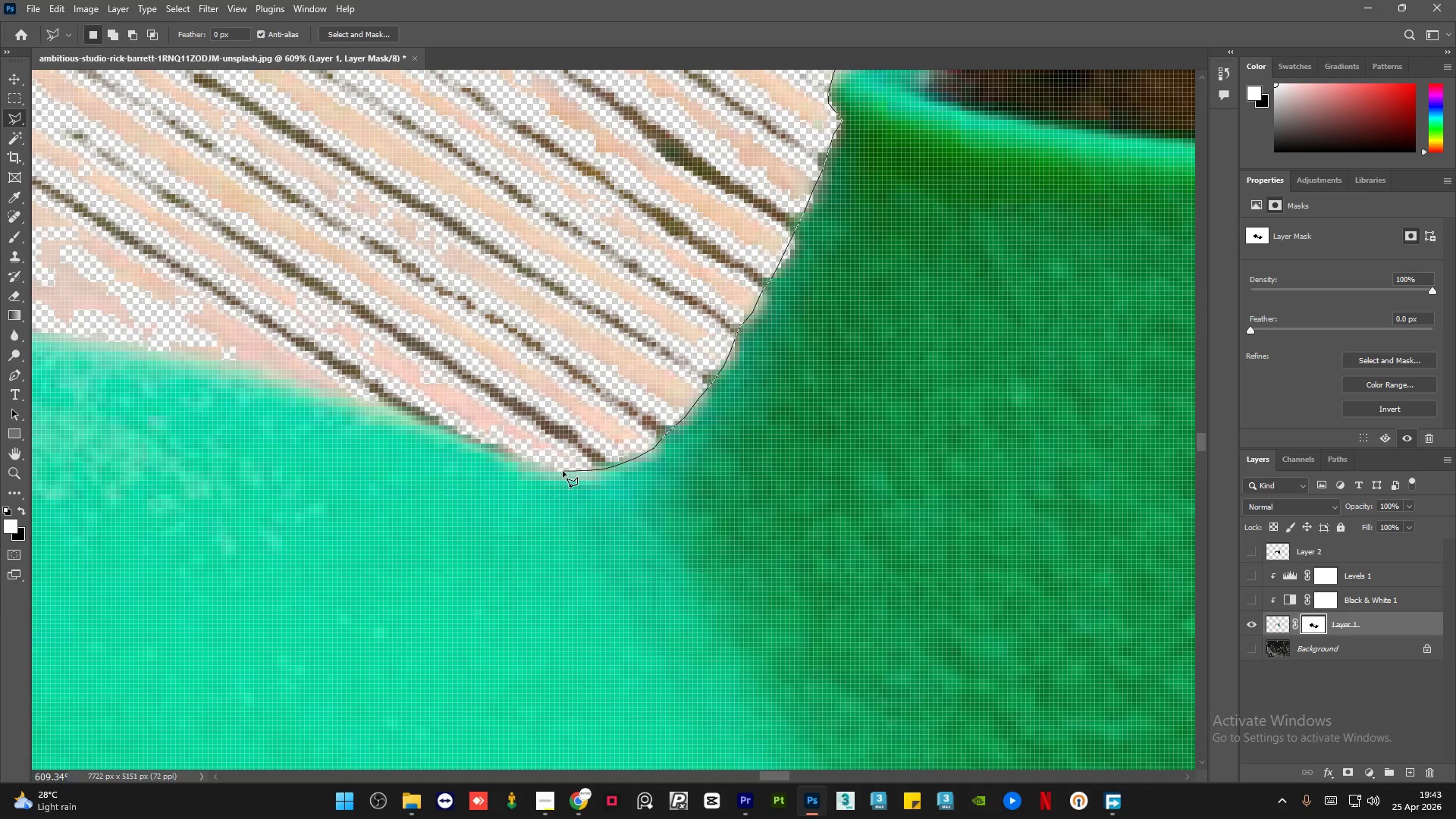 
left_click([559, 471])
 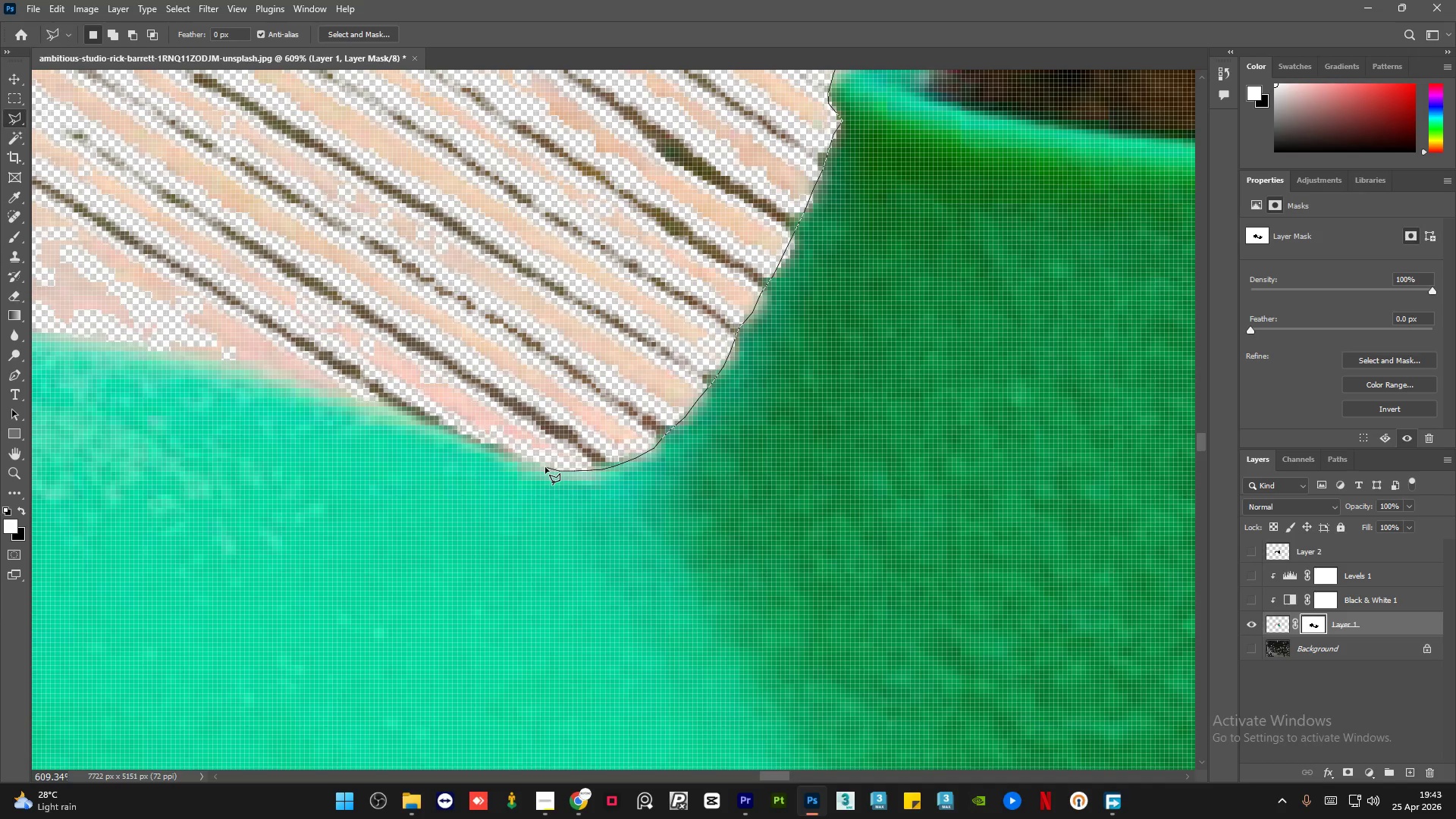 
left_click_drag(start_coordinate=[544, 466], to_coordinate=[541, 466])
 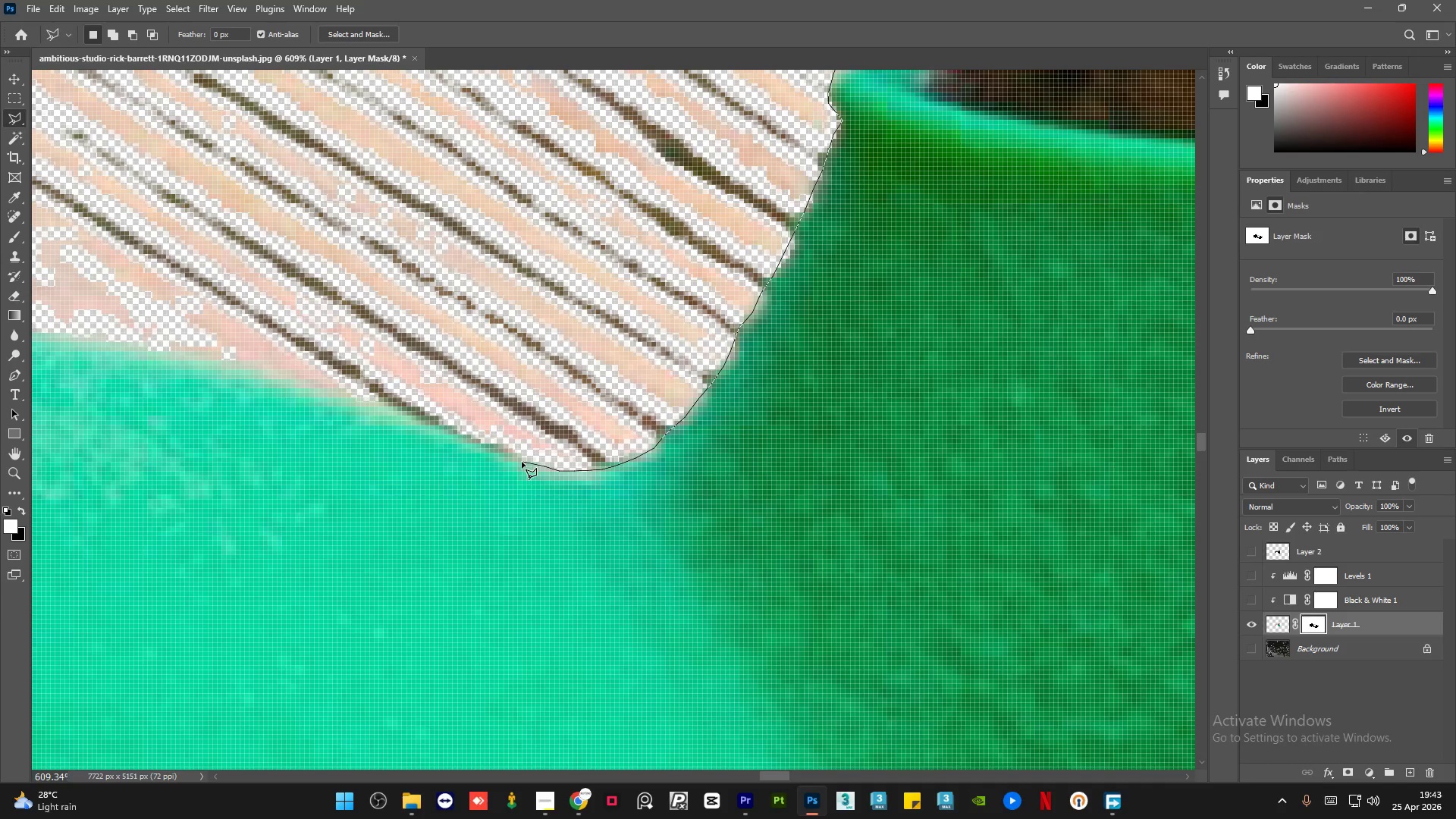 
left_click_drag(start_coordinate=[505, 455], to_coordinate=[501, 454])
 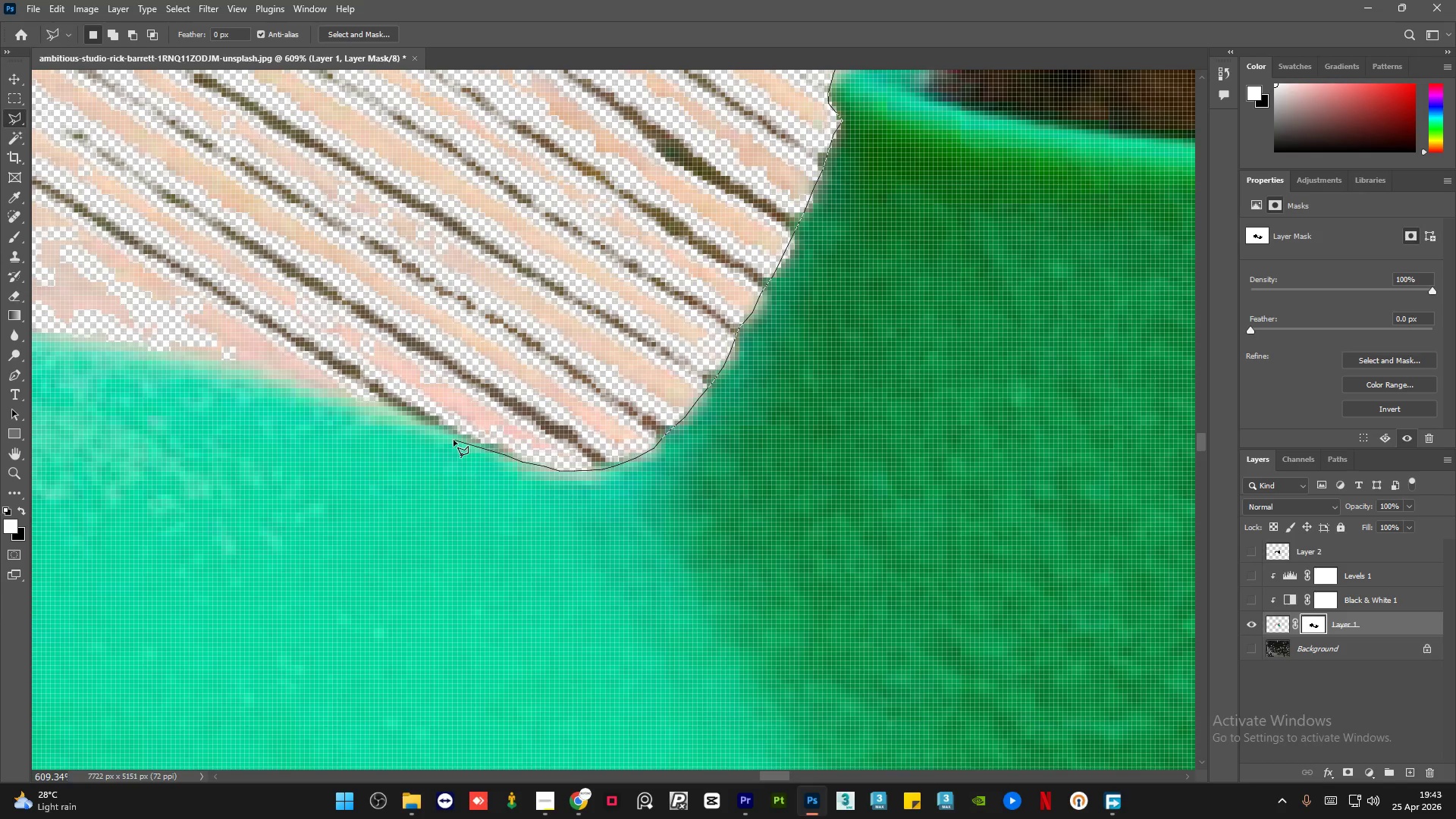 
left_click([453, 440])
 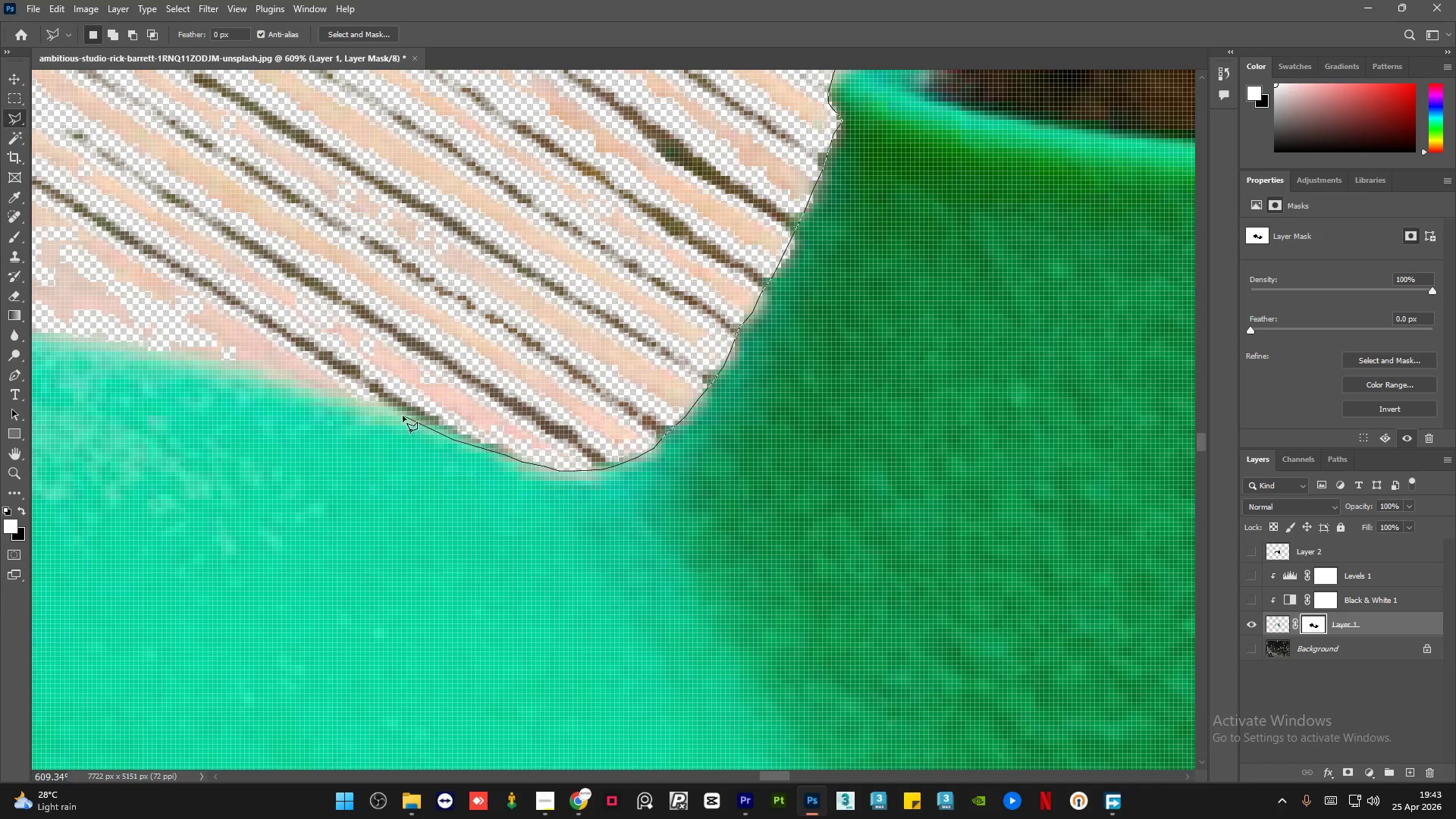 
left_click([400, 416])
 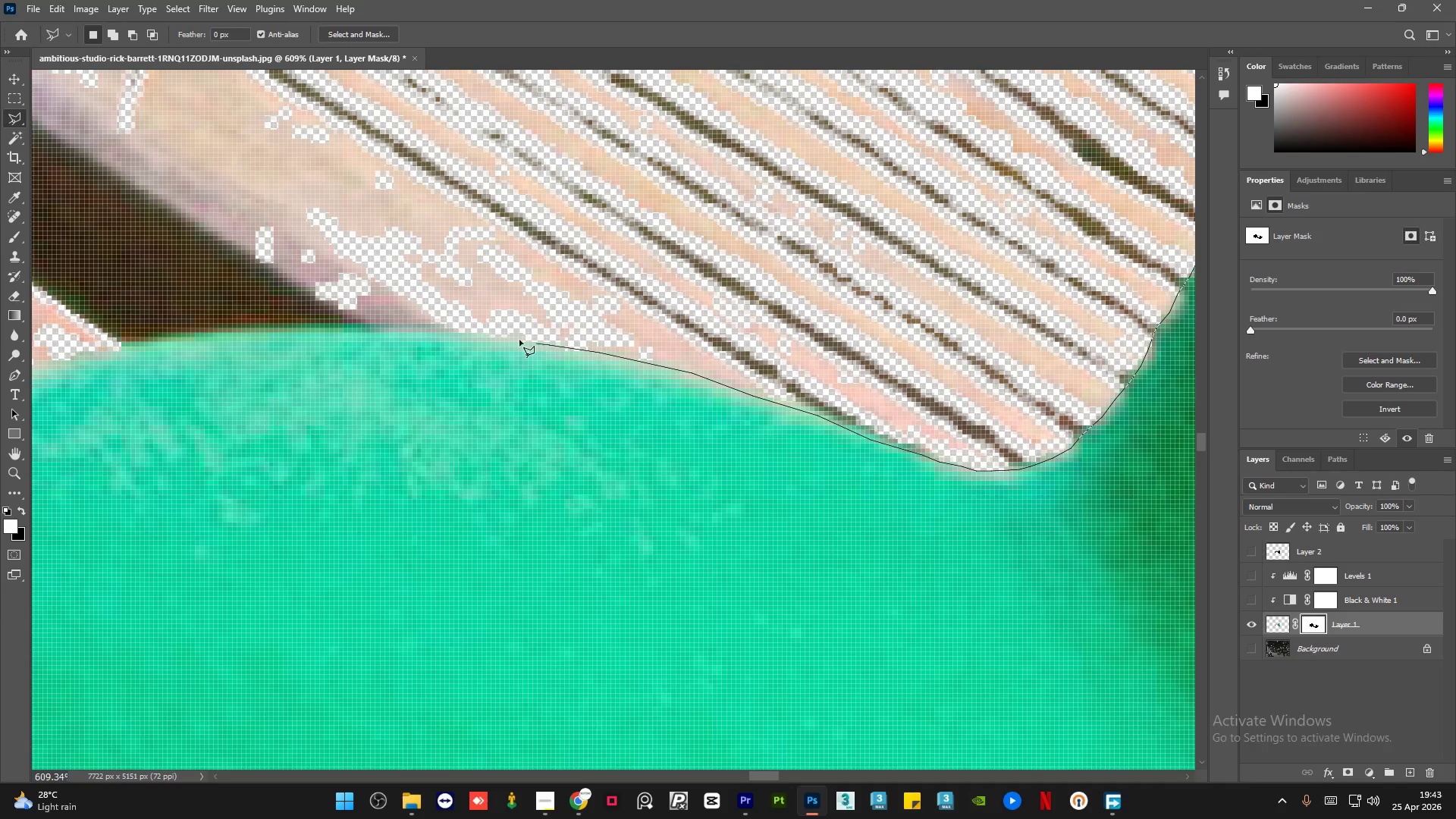 
wait(5.88)
 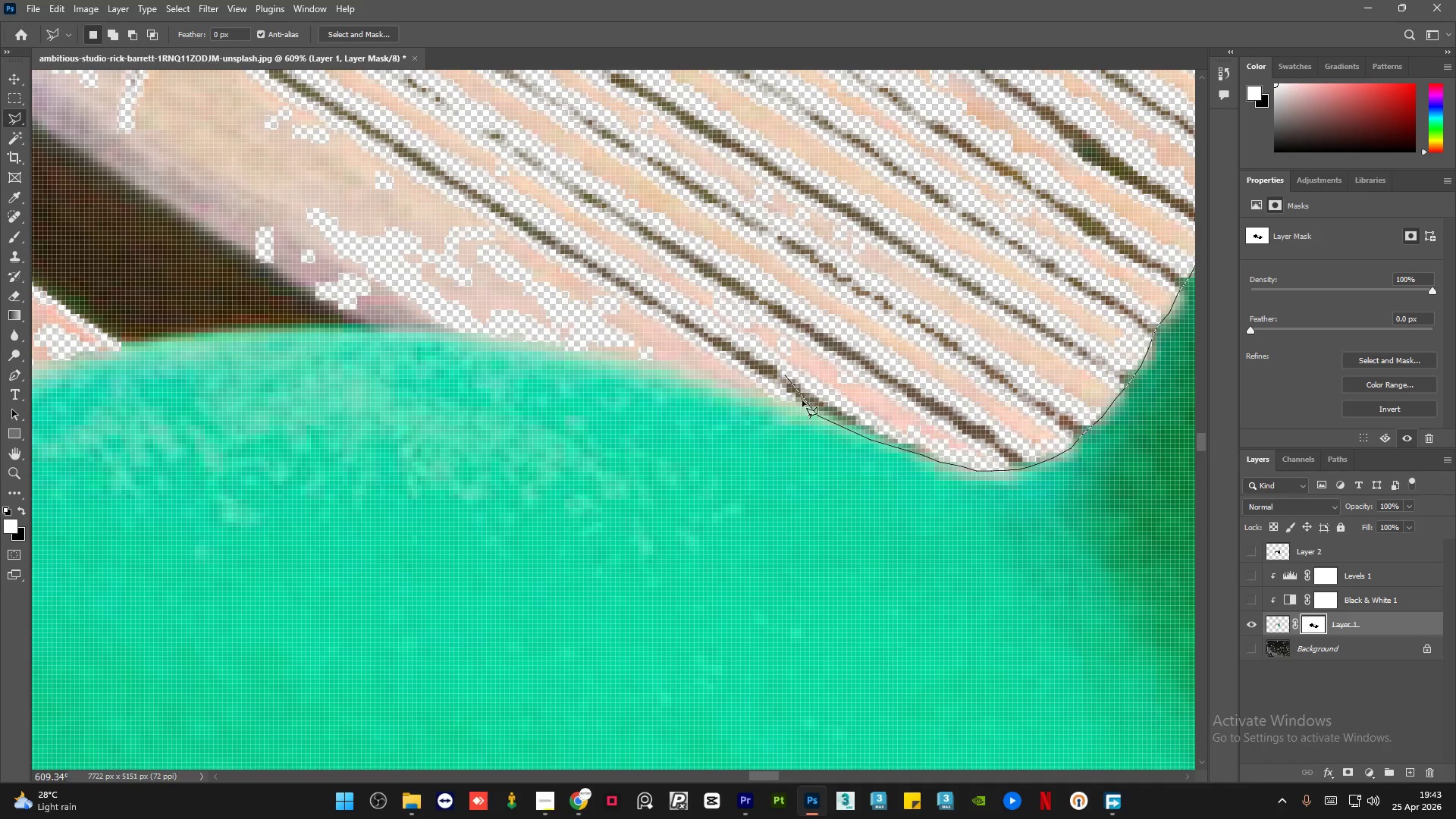 
left_click([369, 328])
 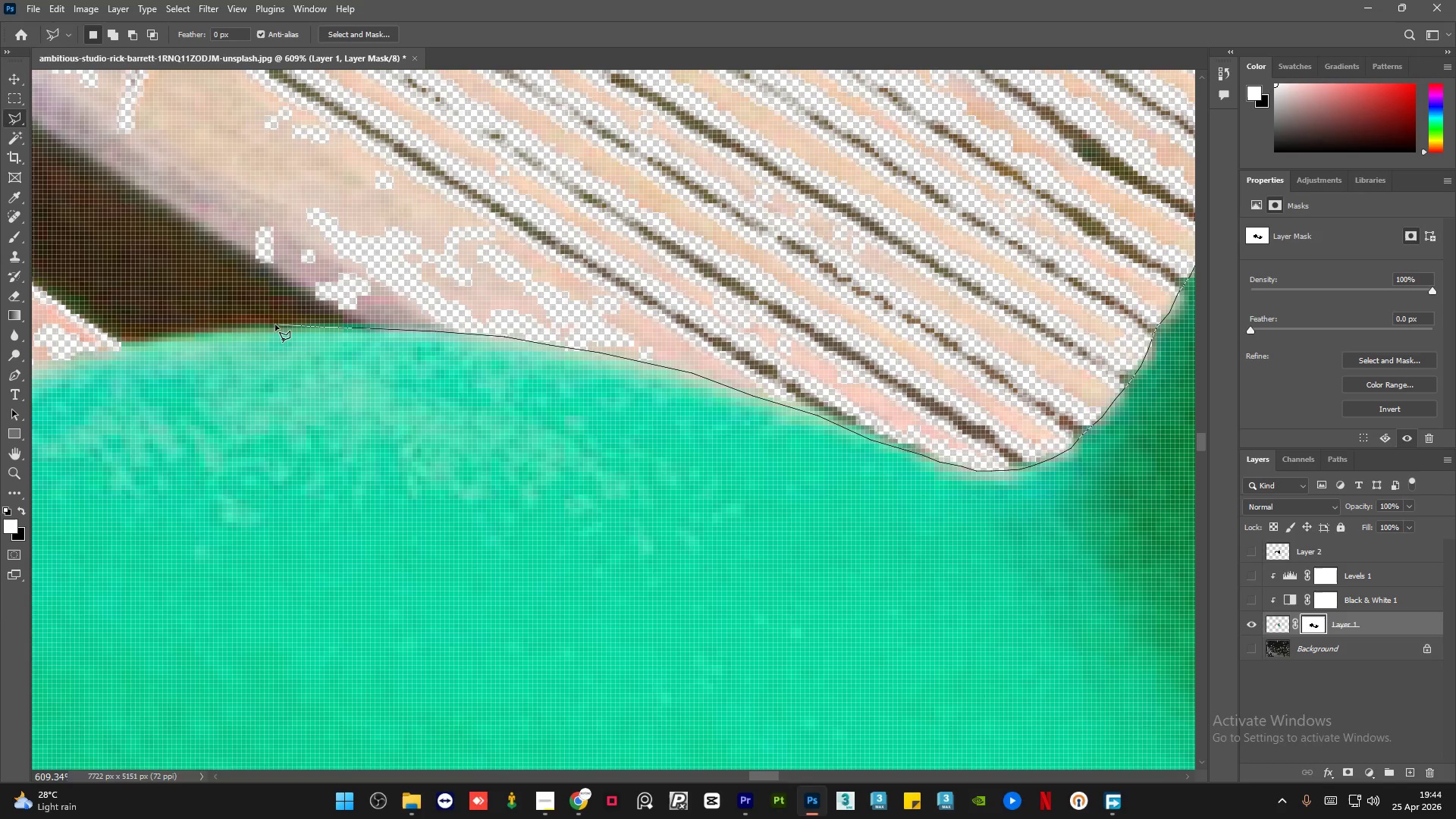 
left_click([257, 328])
 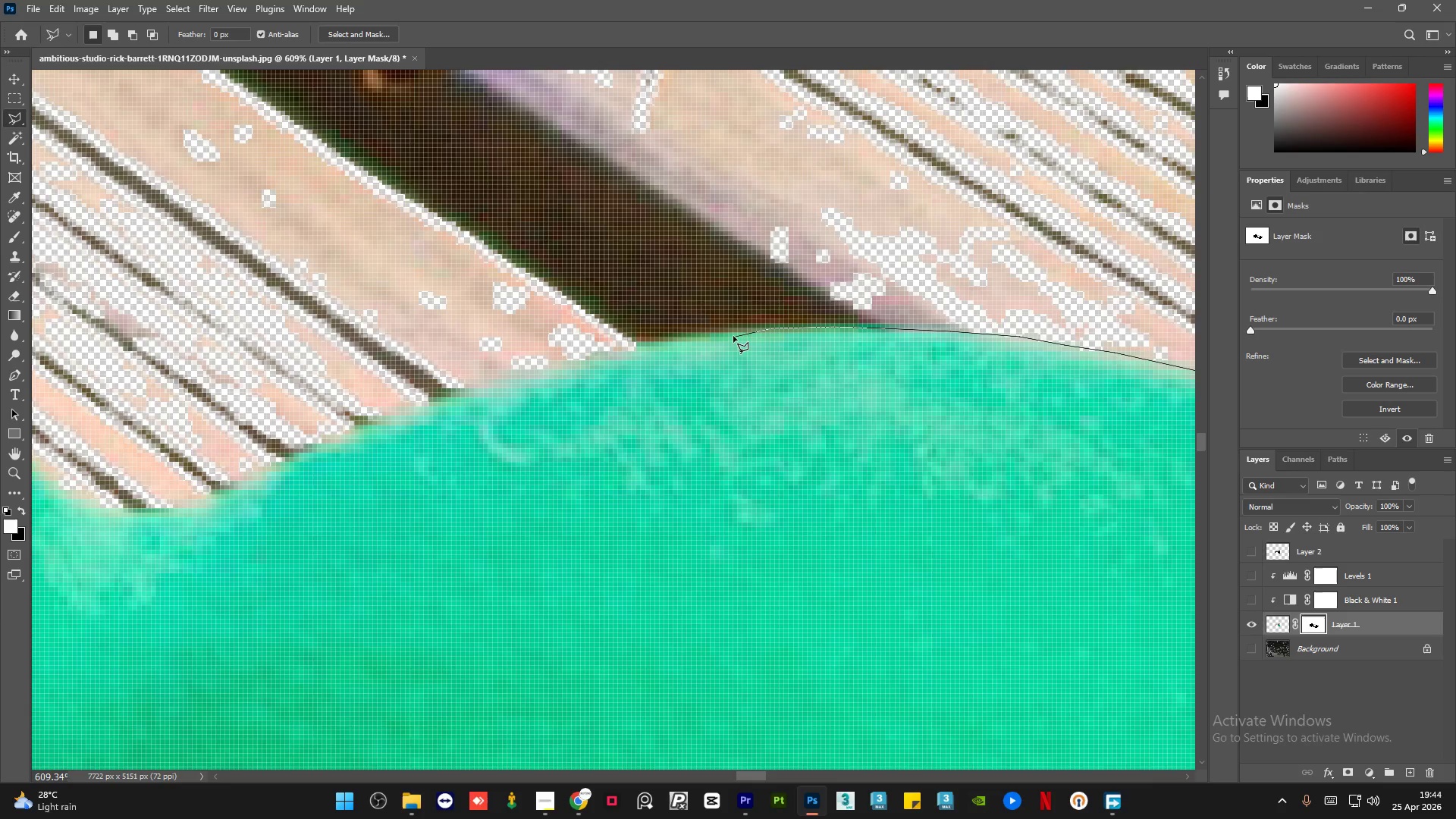 
left_click([696, 334])
 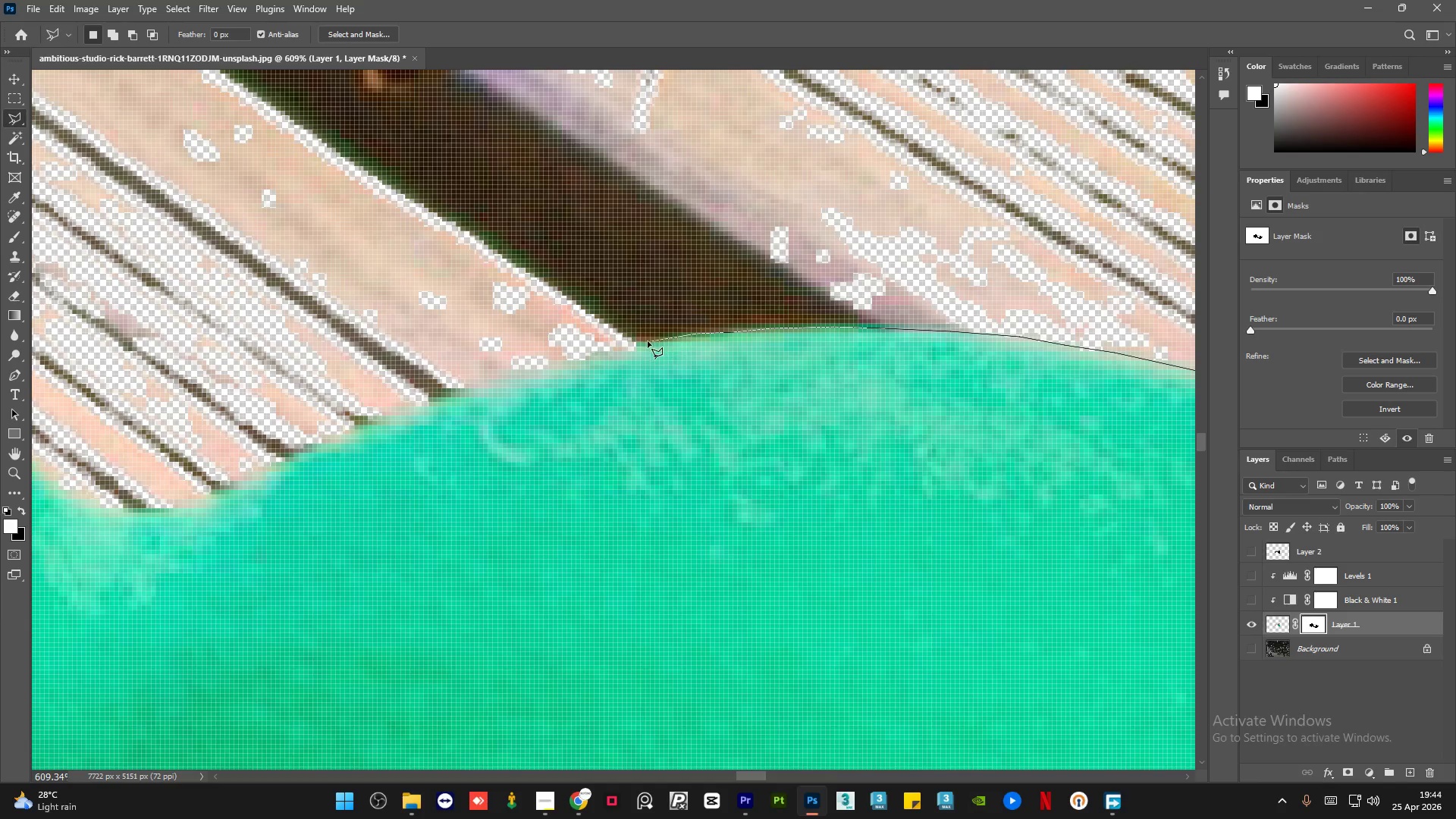 
left_click_drag(start_coordinate=[646, 341], to_coordinate=[640, 344])
 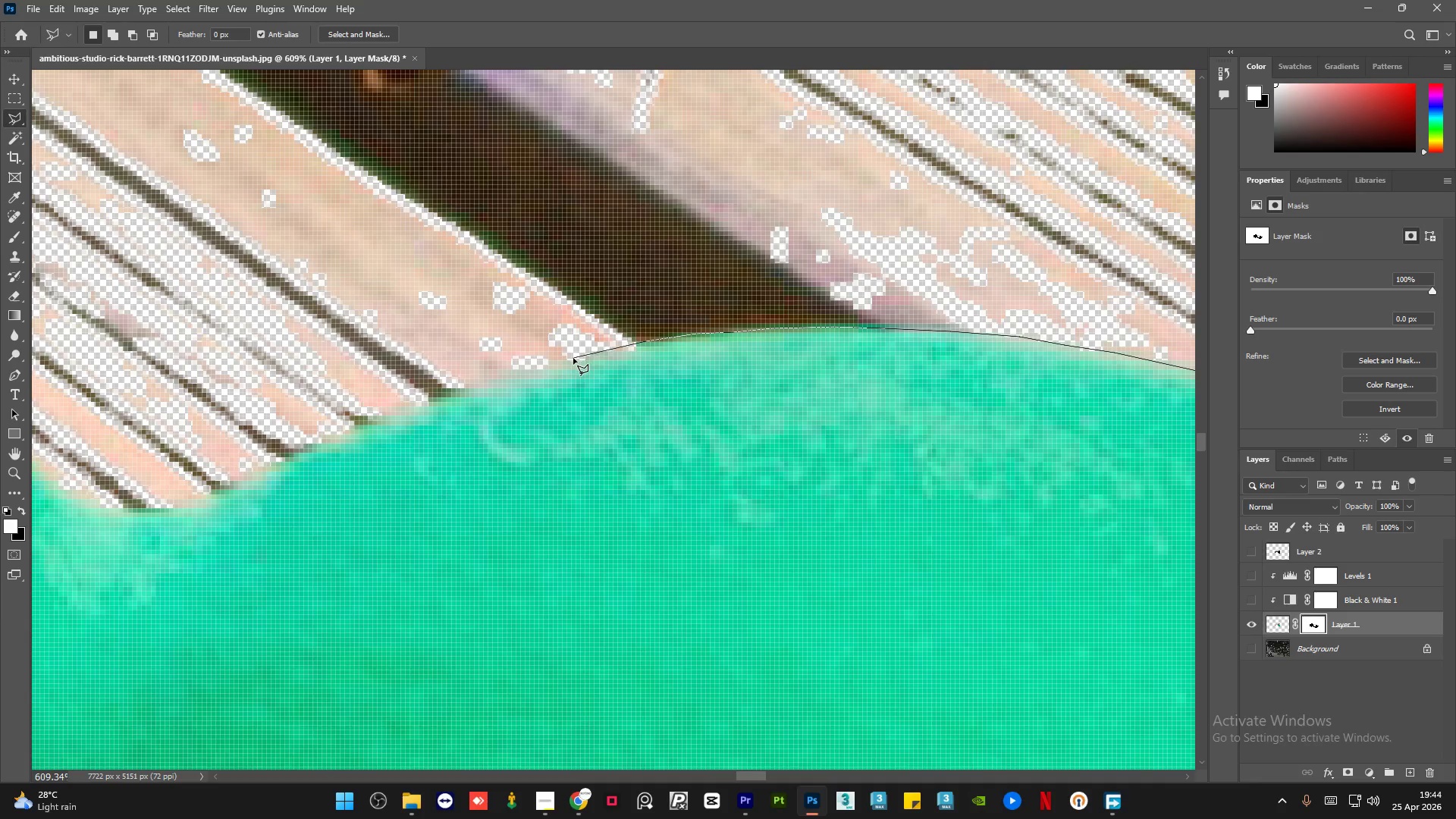 
left_click([573, 359])
 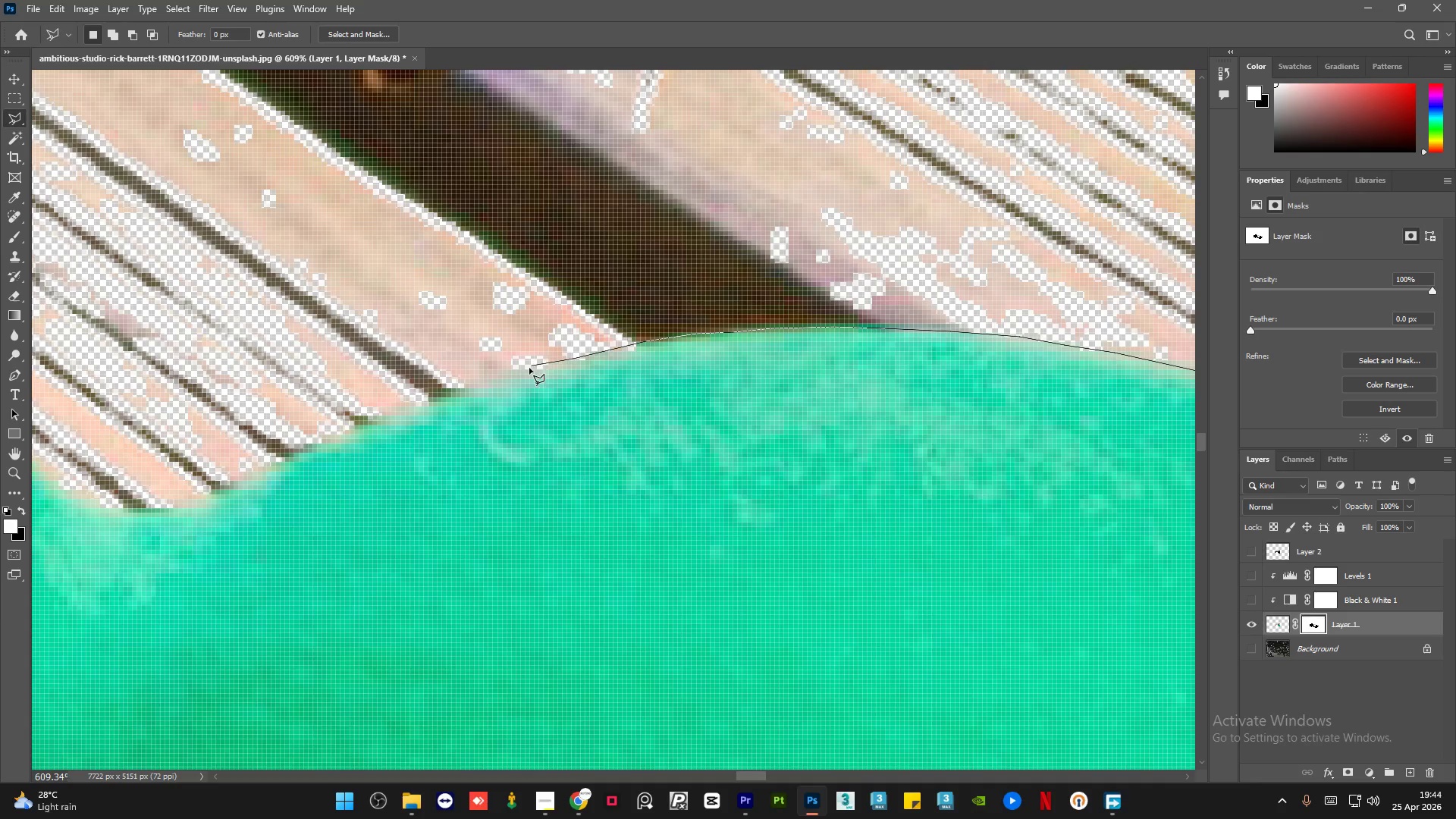 
left_click([528, 369])
 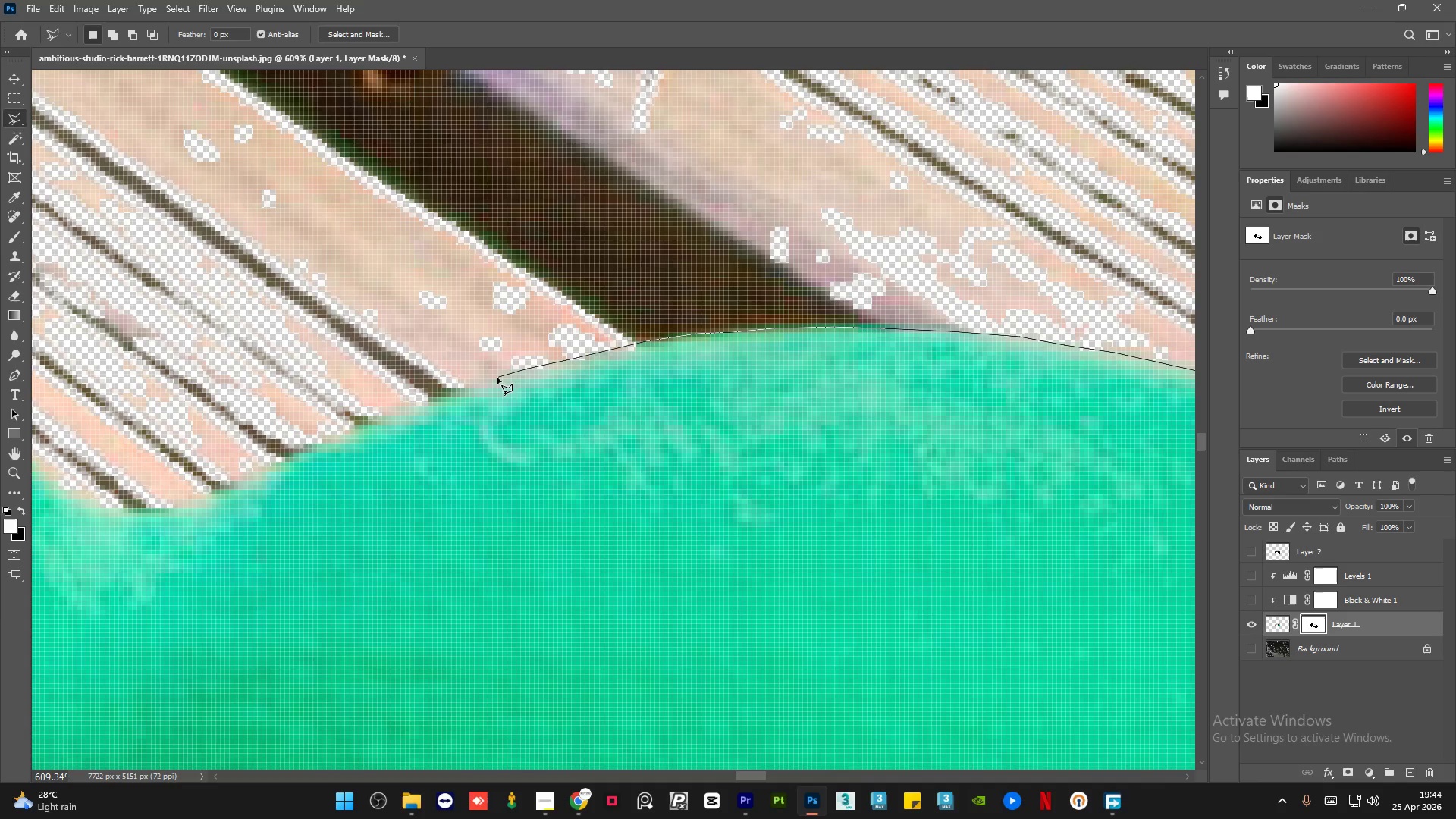 
left_click([494, 380])
 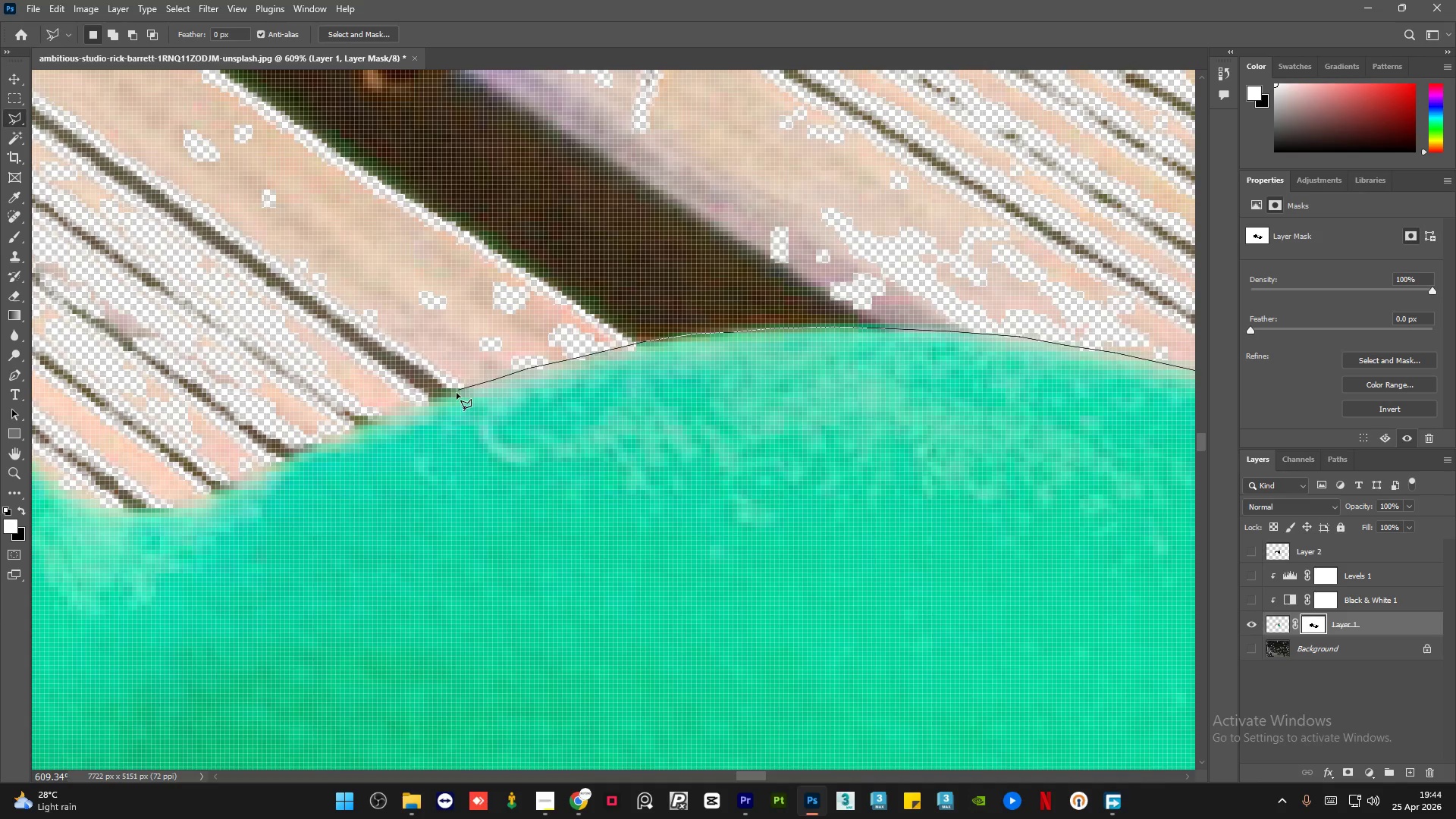 
left_click([455, 393])
 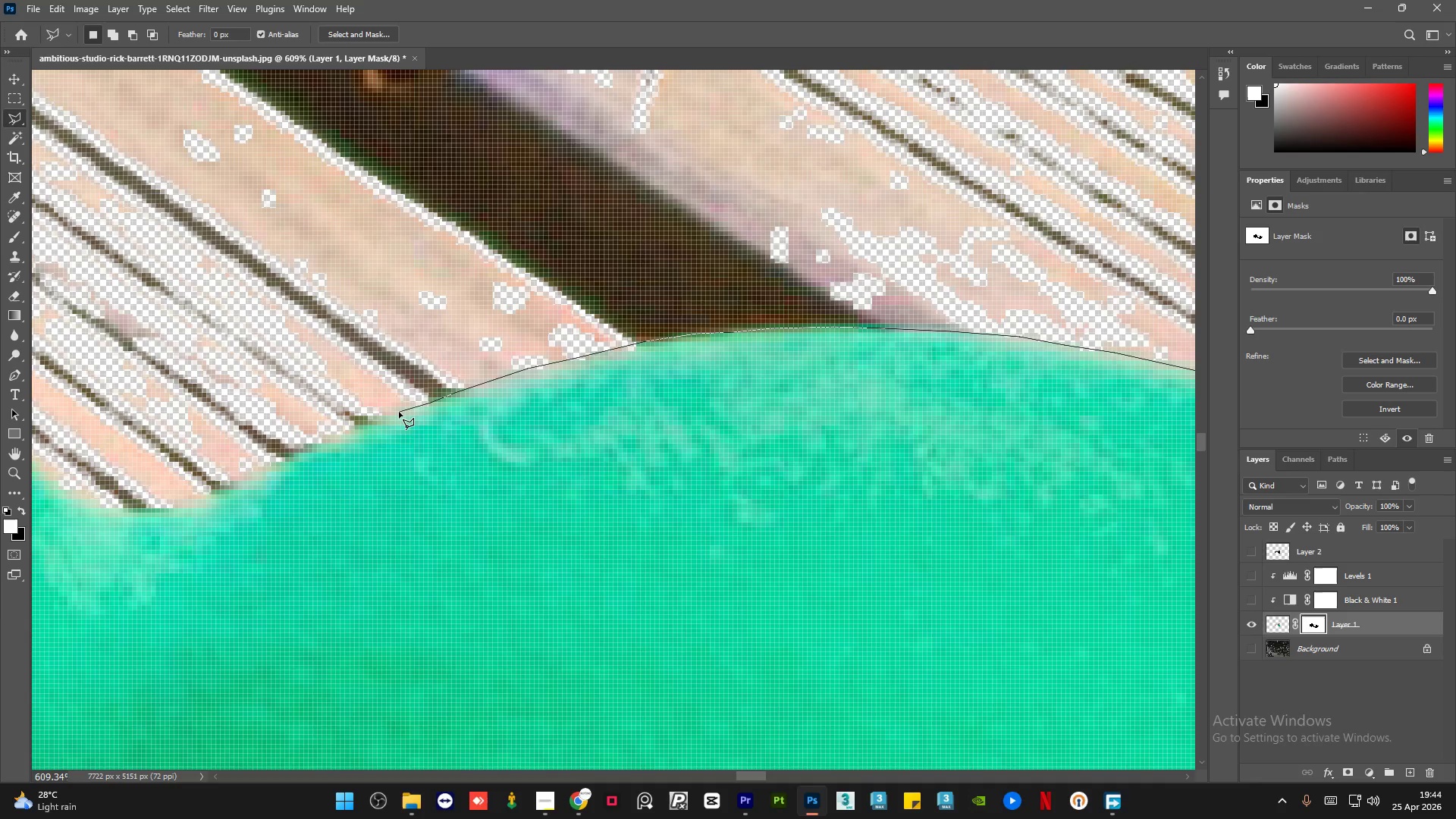 
left_click([395, 415])
 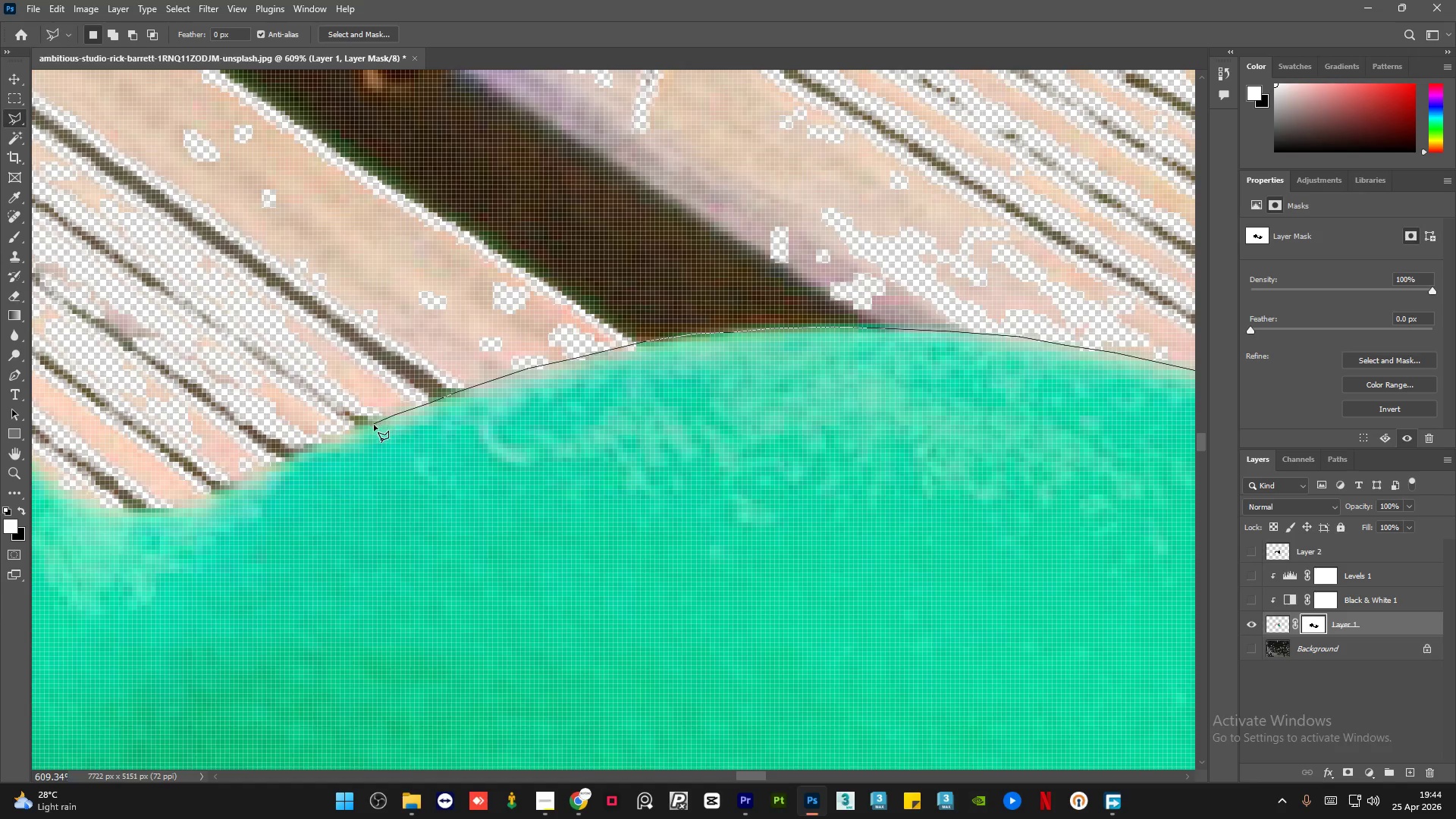 
left_click([364, 427])
 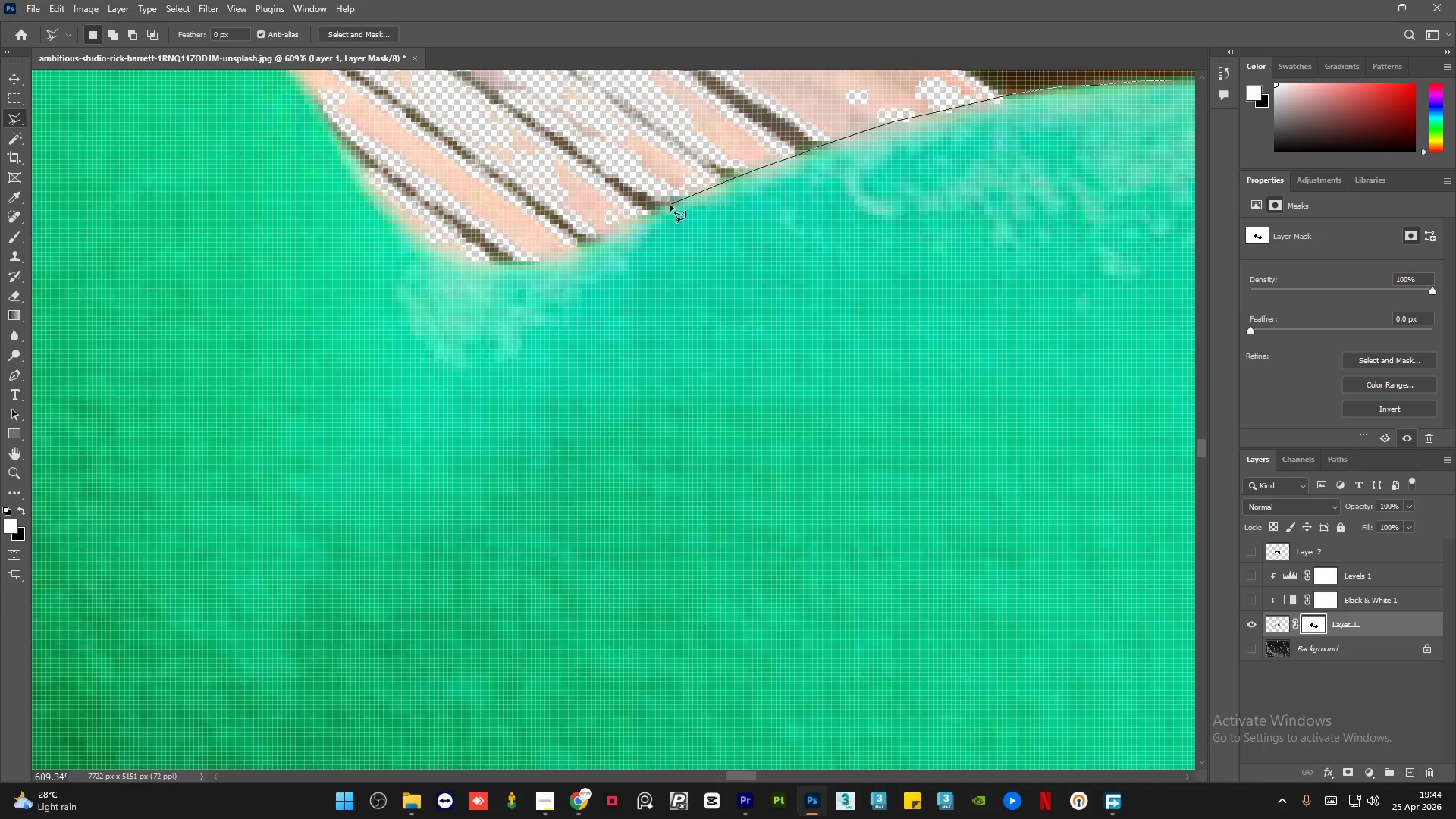 
left_click([666, 207])
 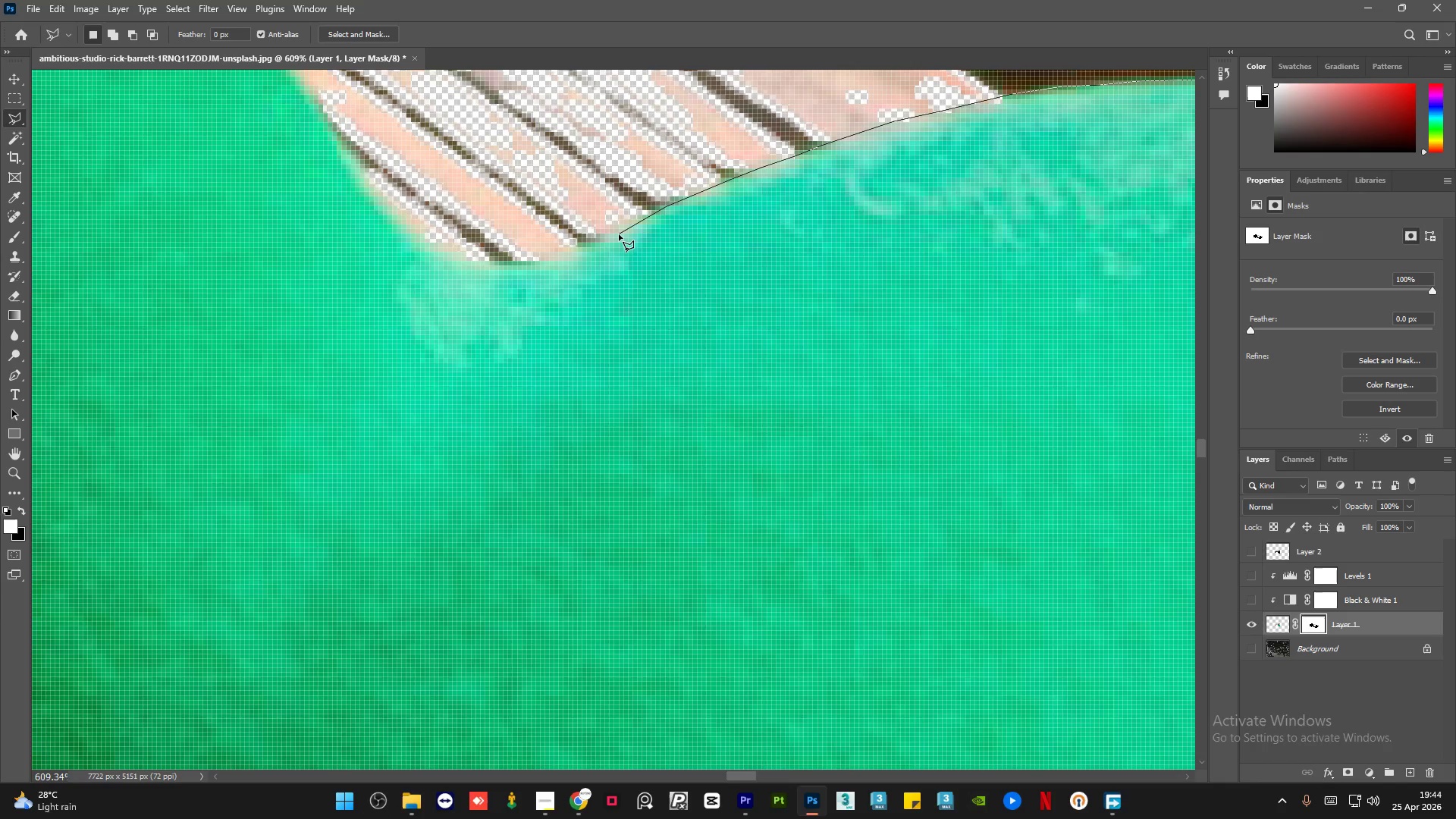 
left_click([617, 231])
 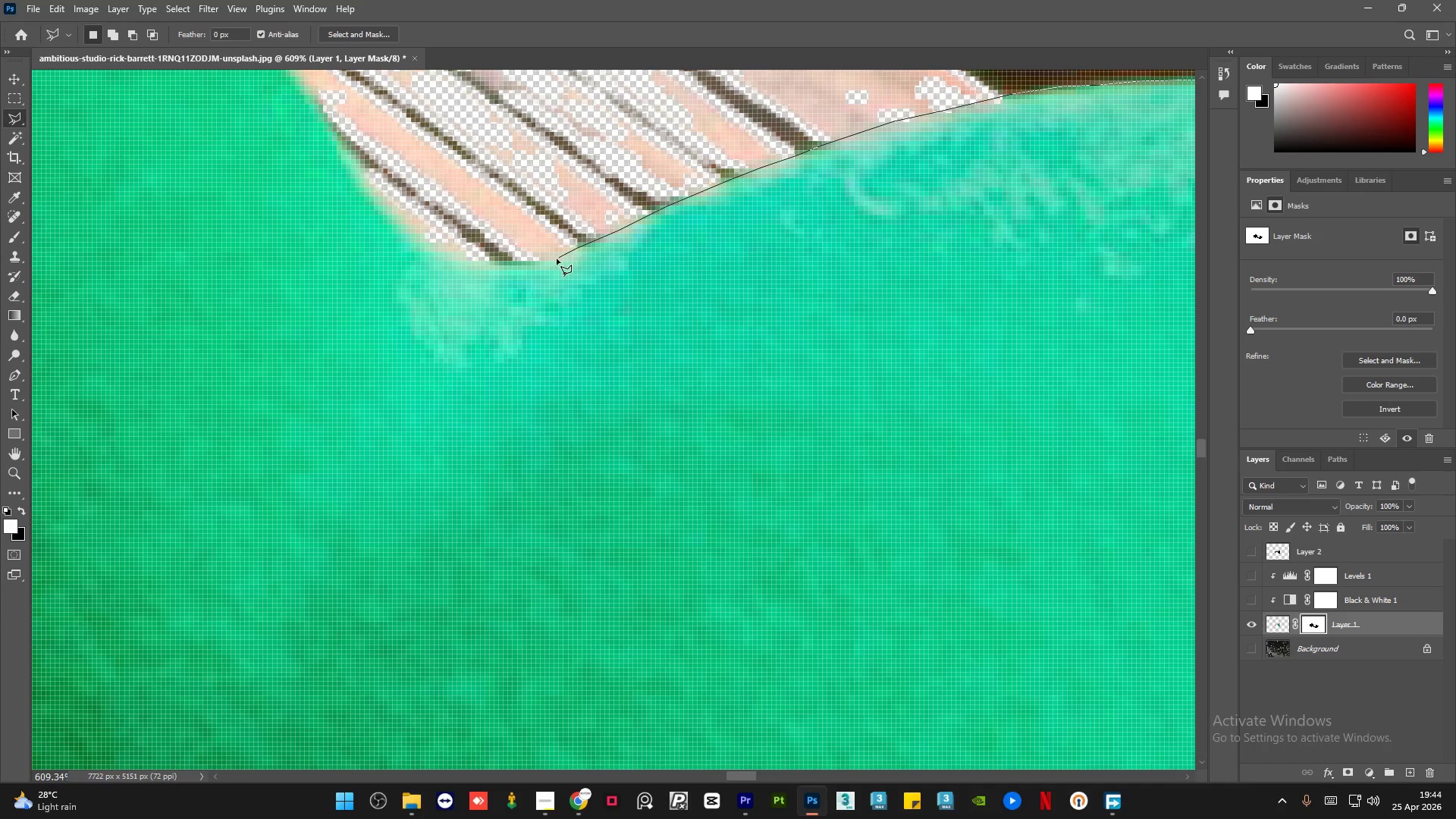 
left_click([553, 259])
 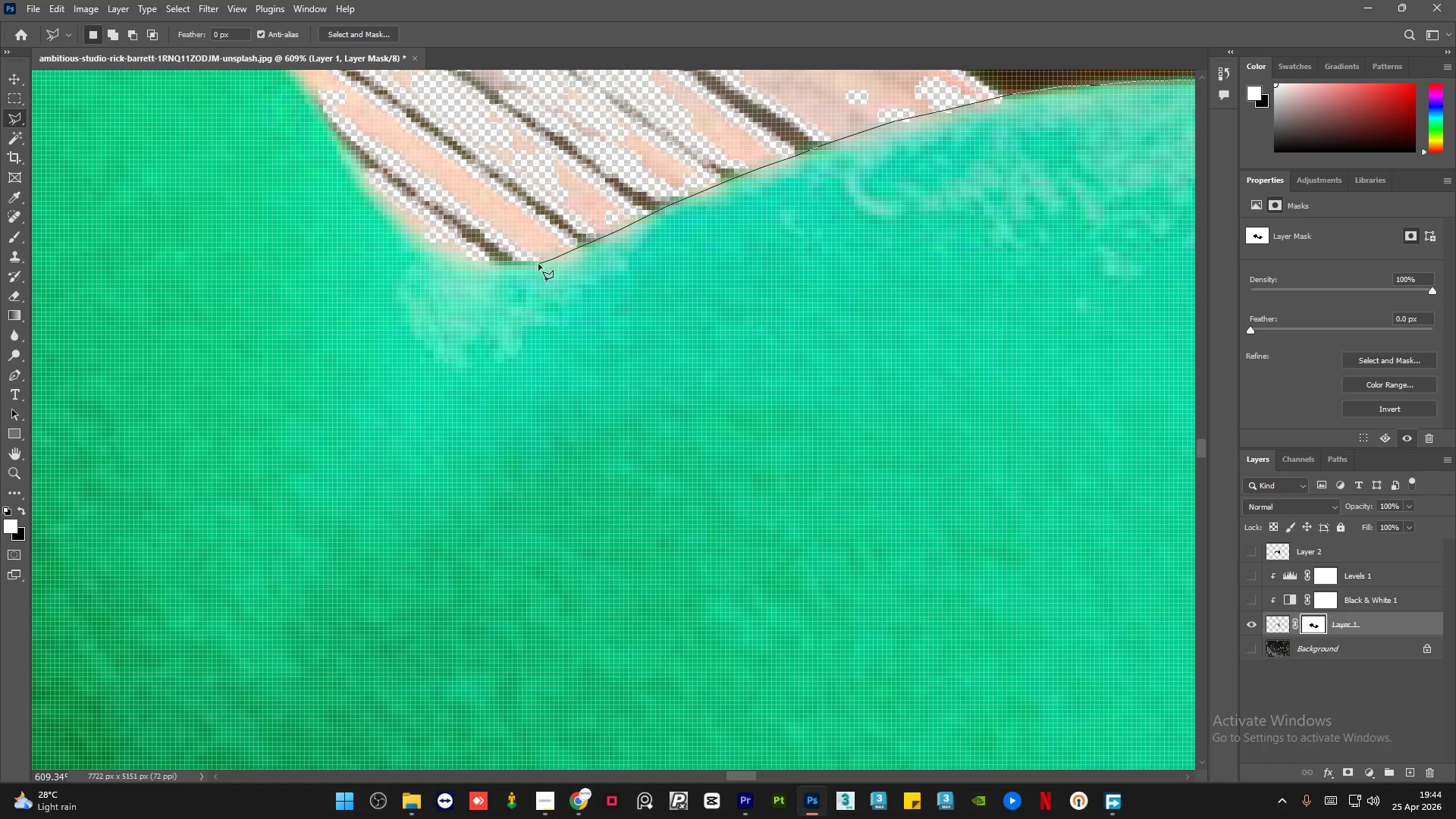 
left_click([535, 264])
 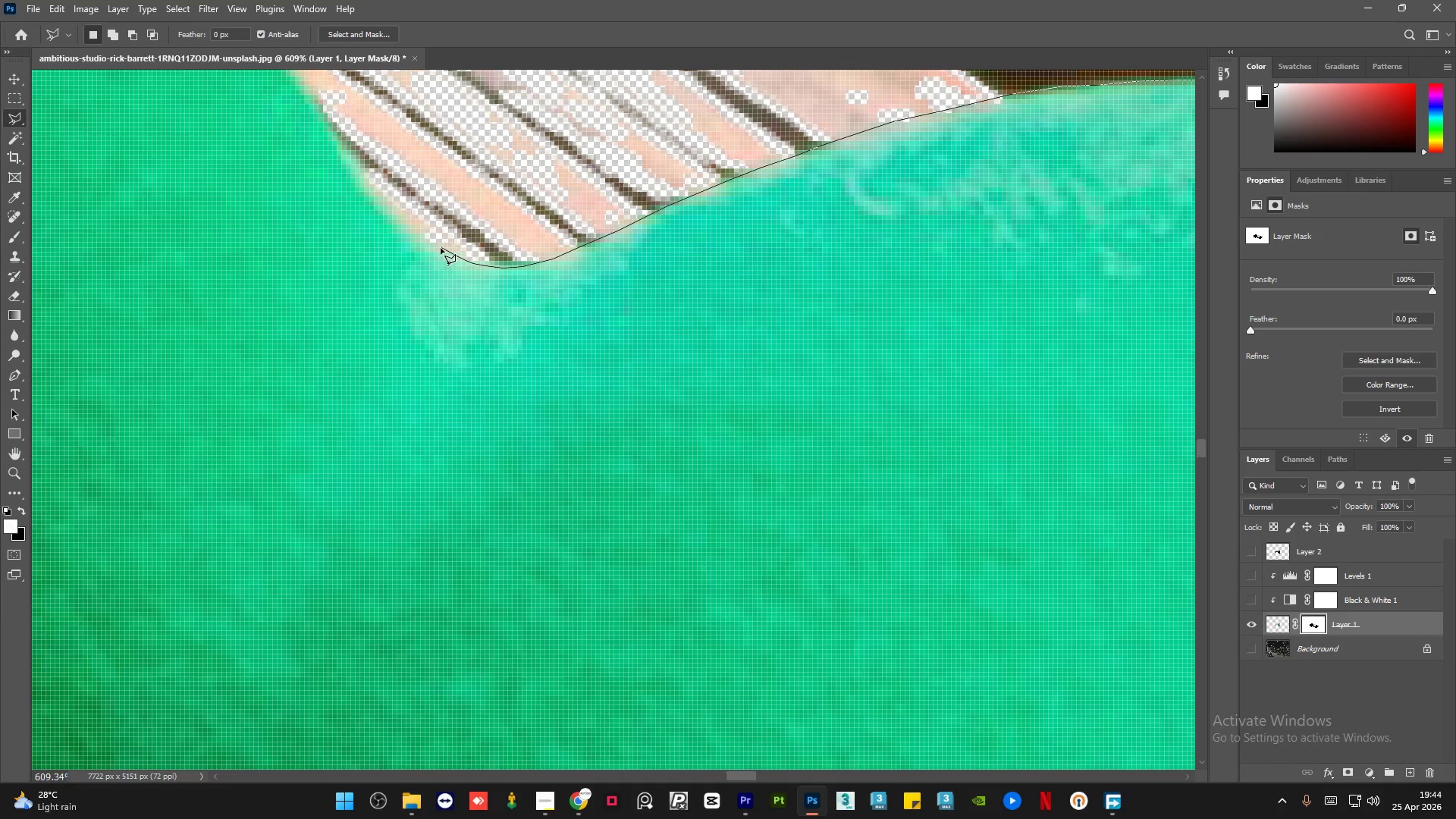 
wait(6.19)
 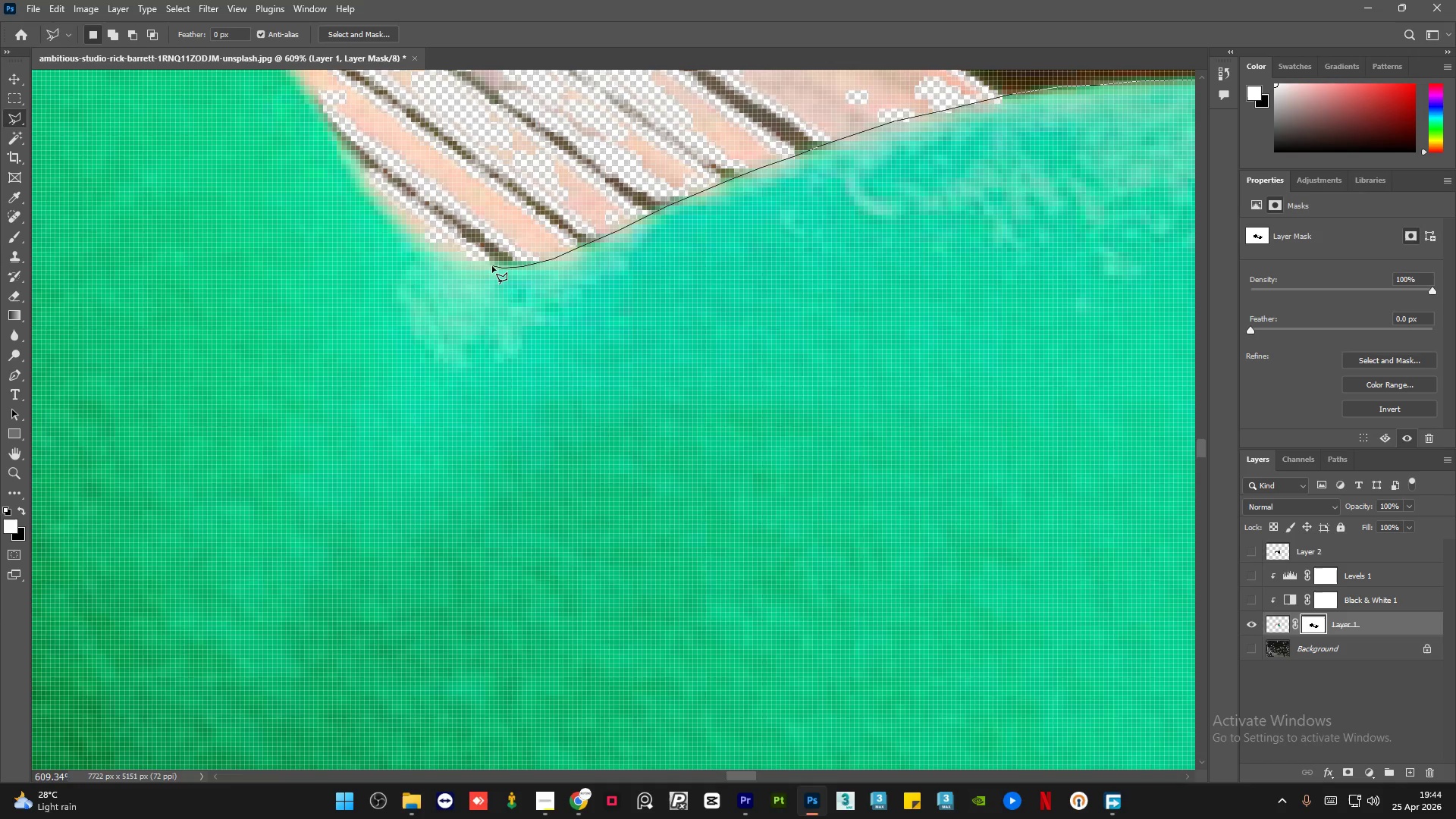 
triple_click([410, 225])
 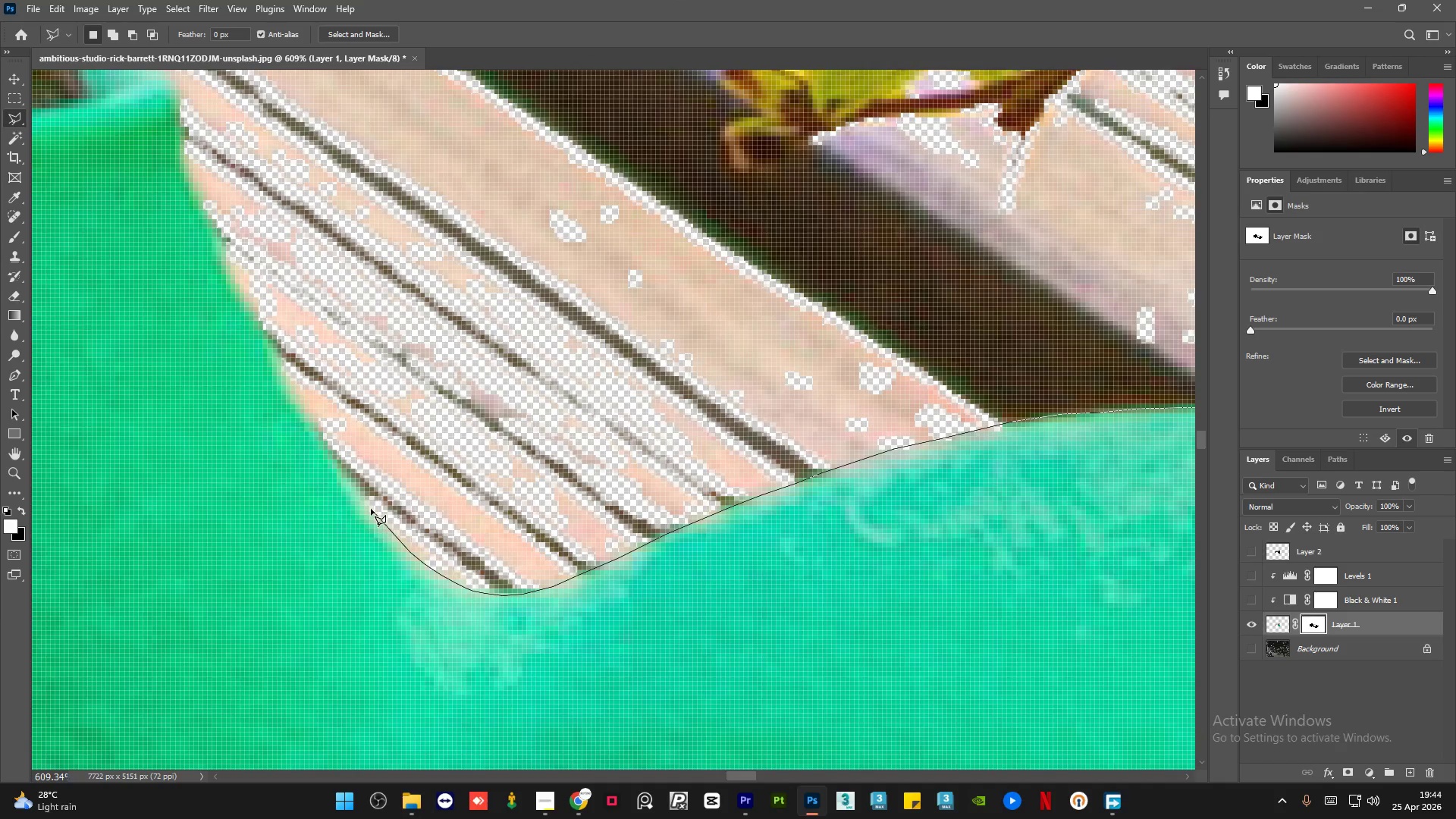 
wait(9.69)
 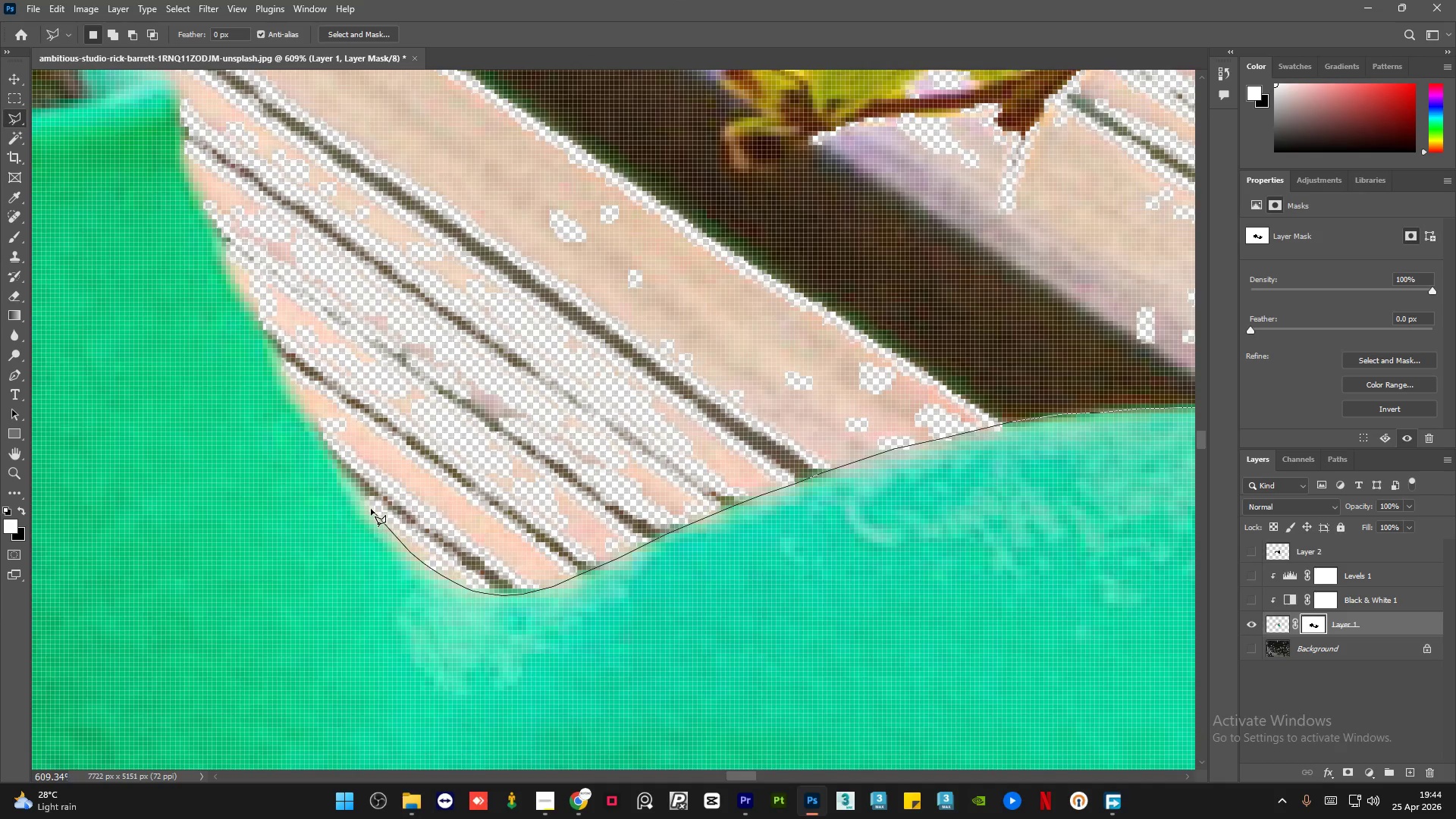 
left_click([257, 338])
 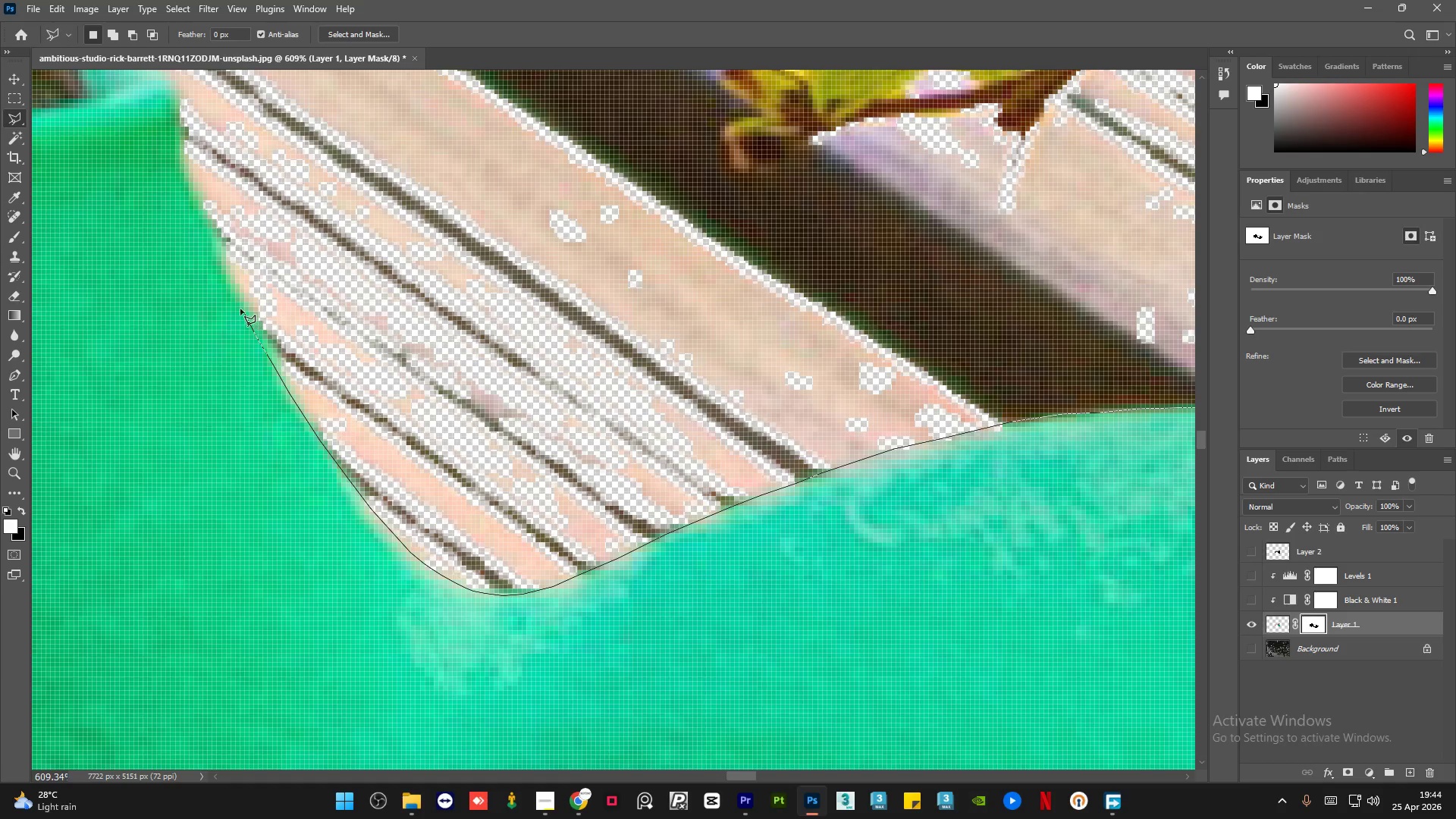 
double_click([237, 302])
 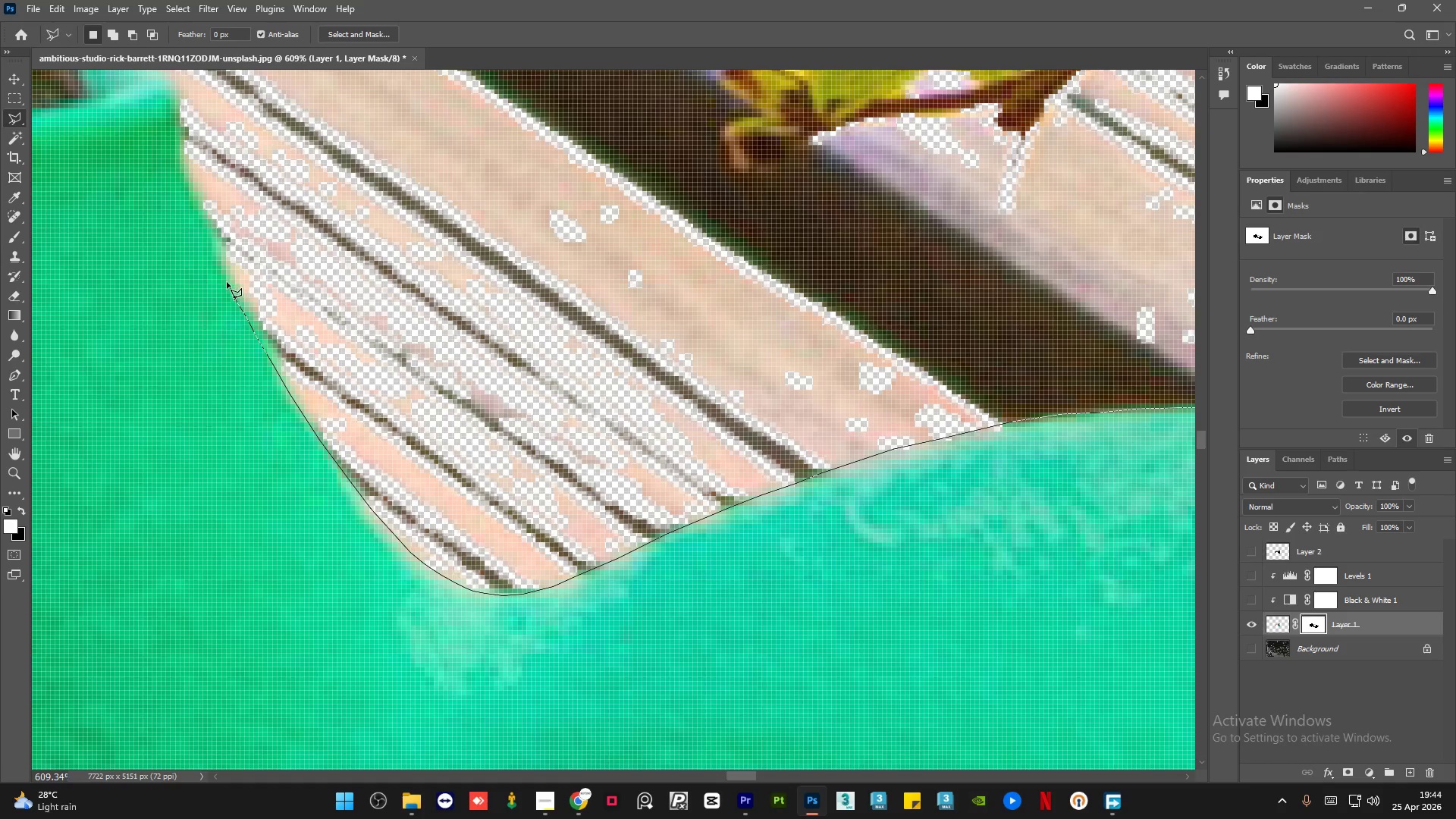 
triple_click([227, 281])
 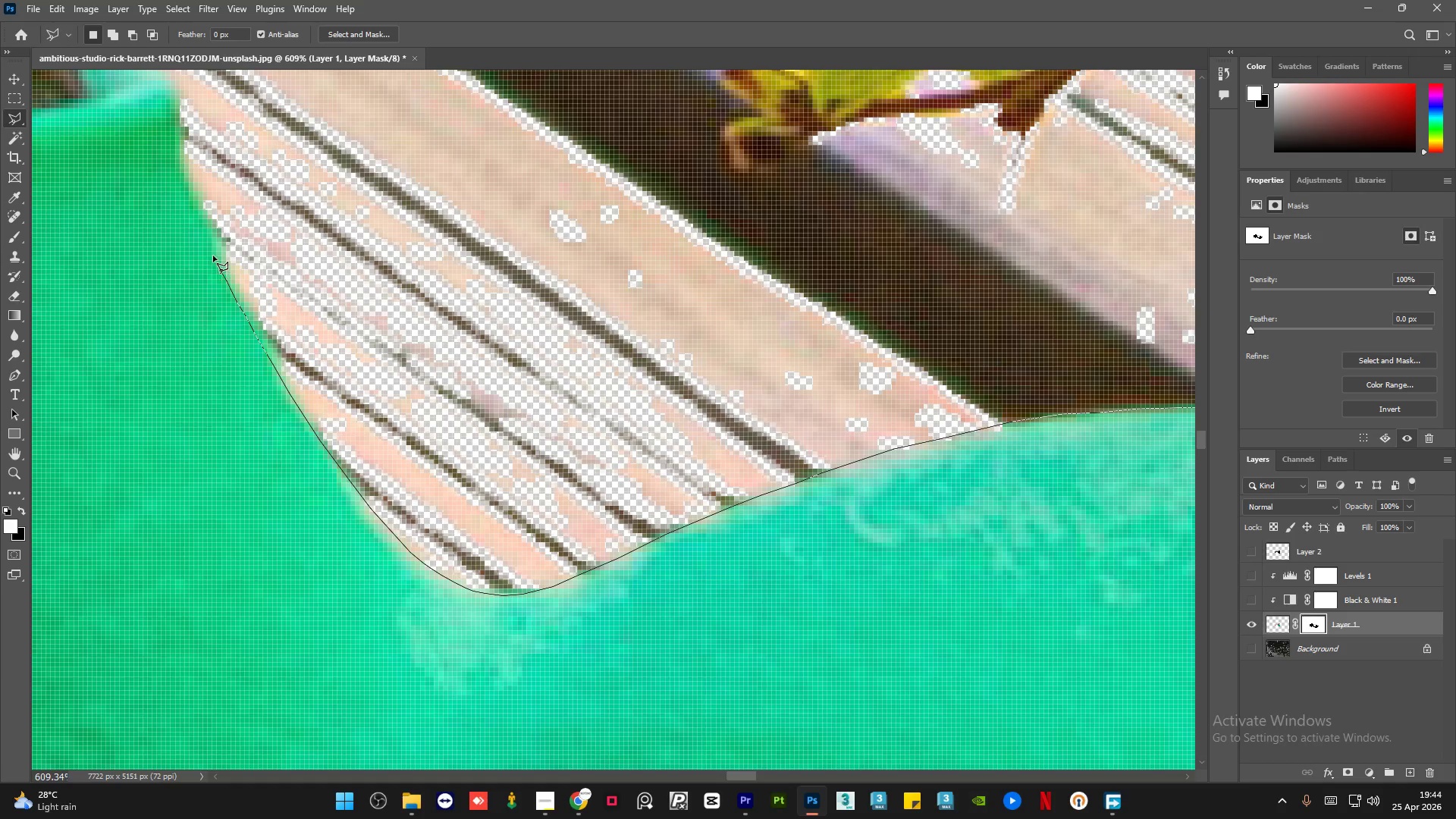 
left_click([212, 252])
 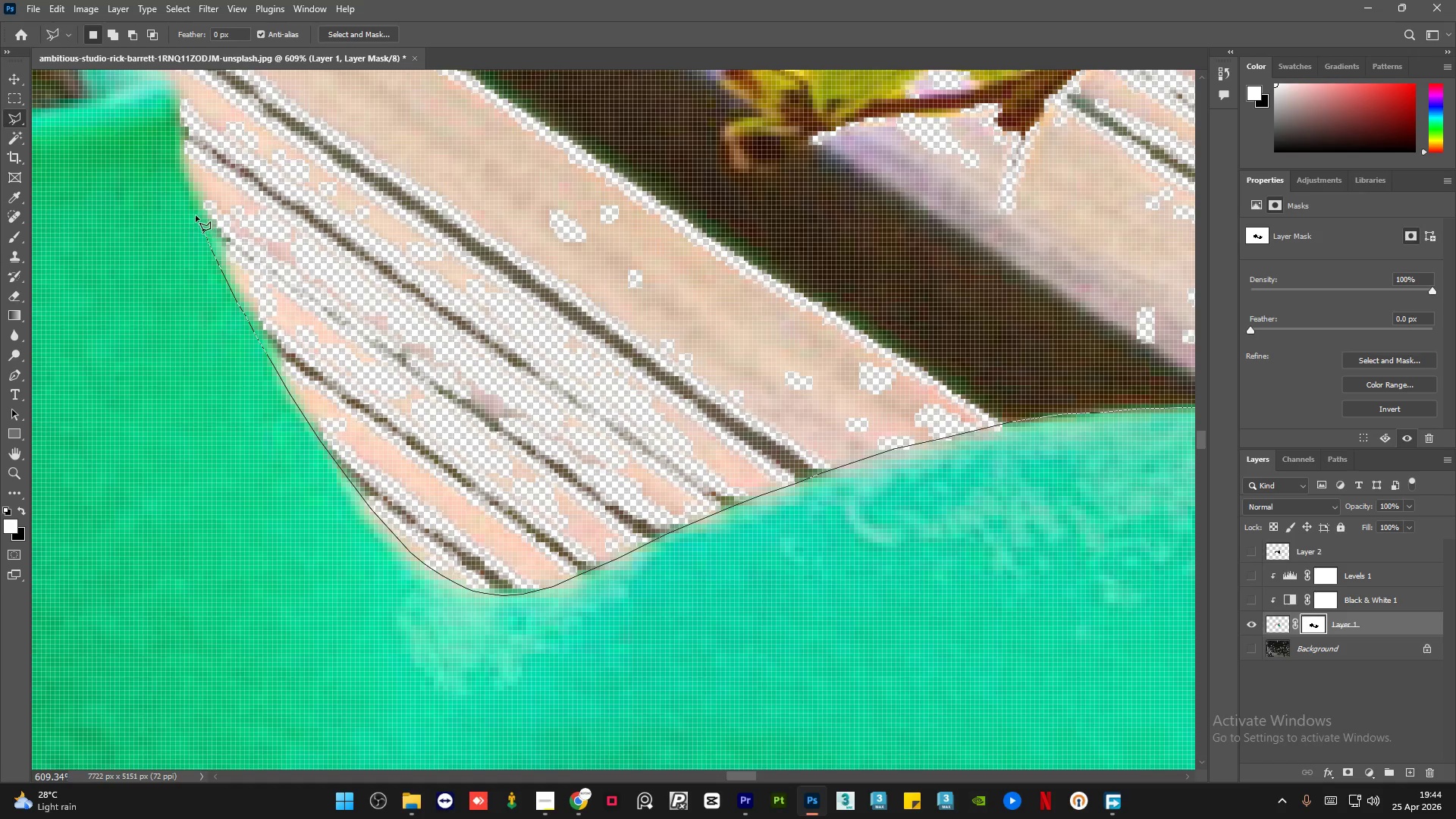 
left_click([196, 209])
 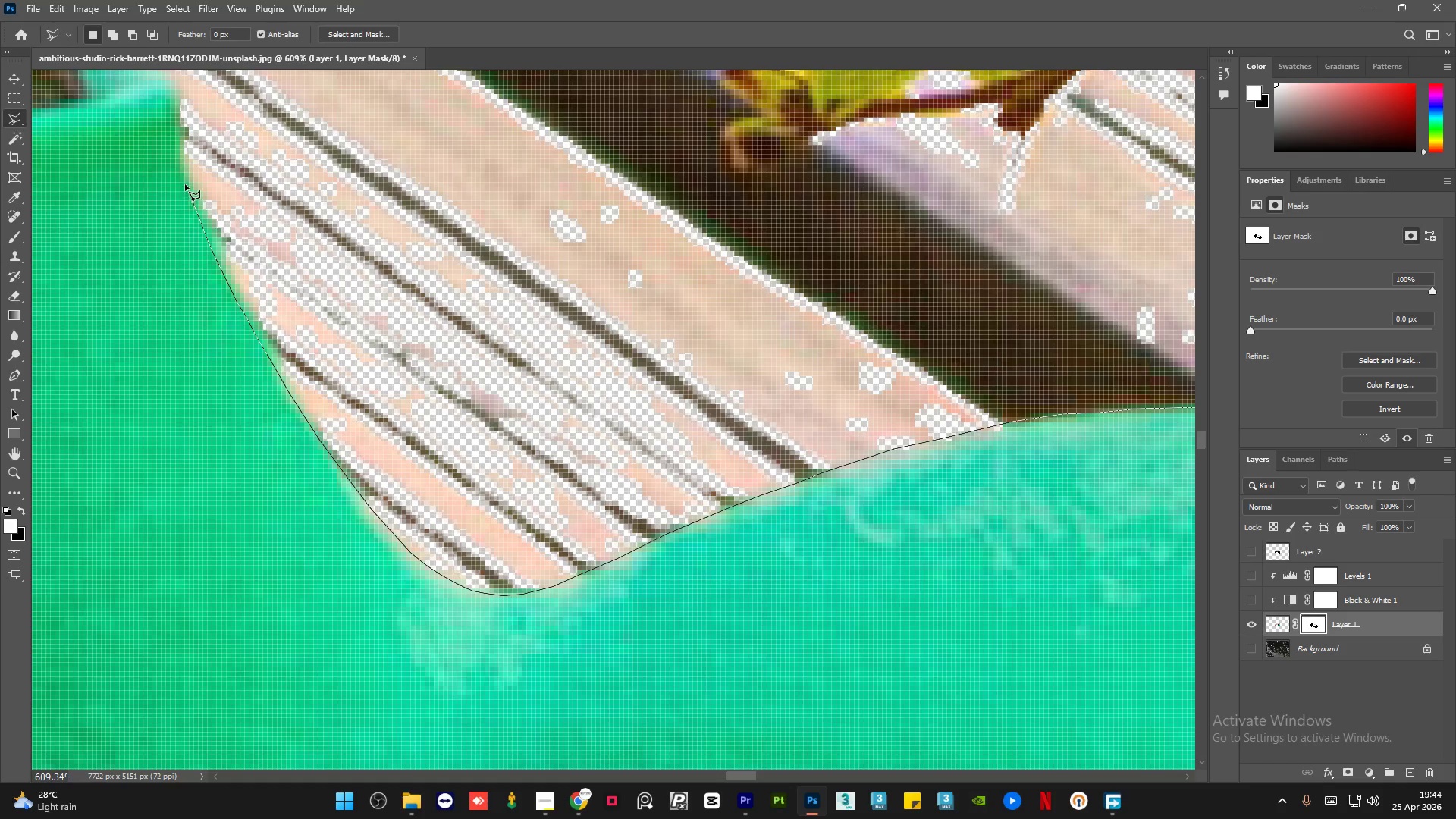 
left_click([185, 183])
 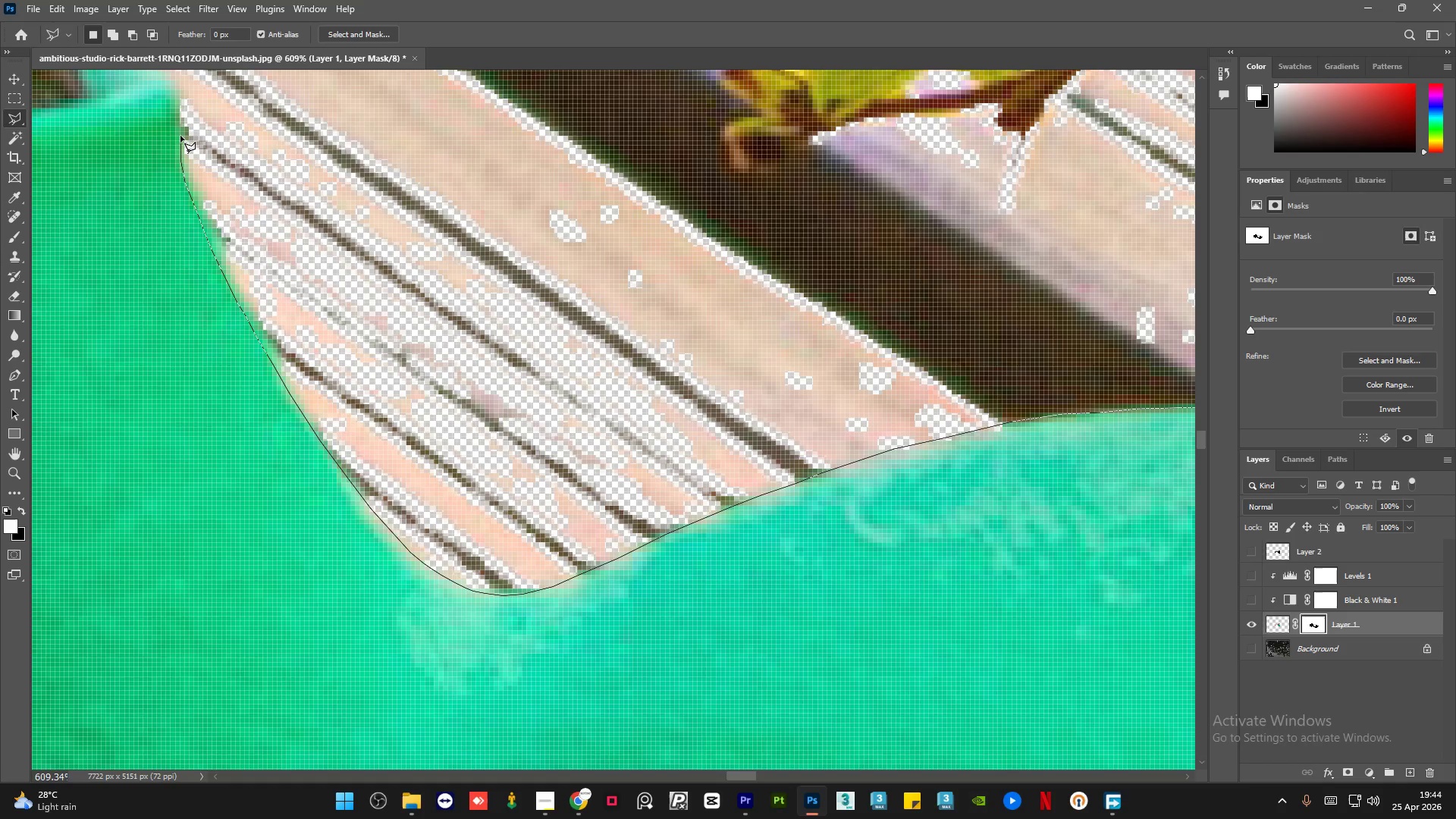 
double_click([180, 121])
 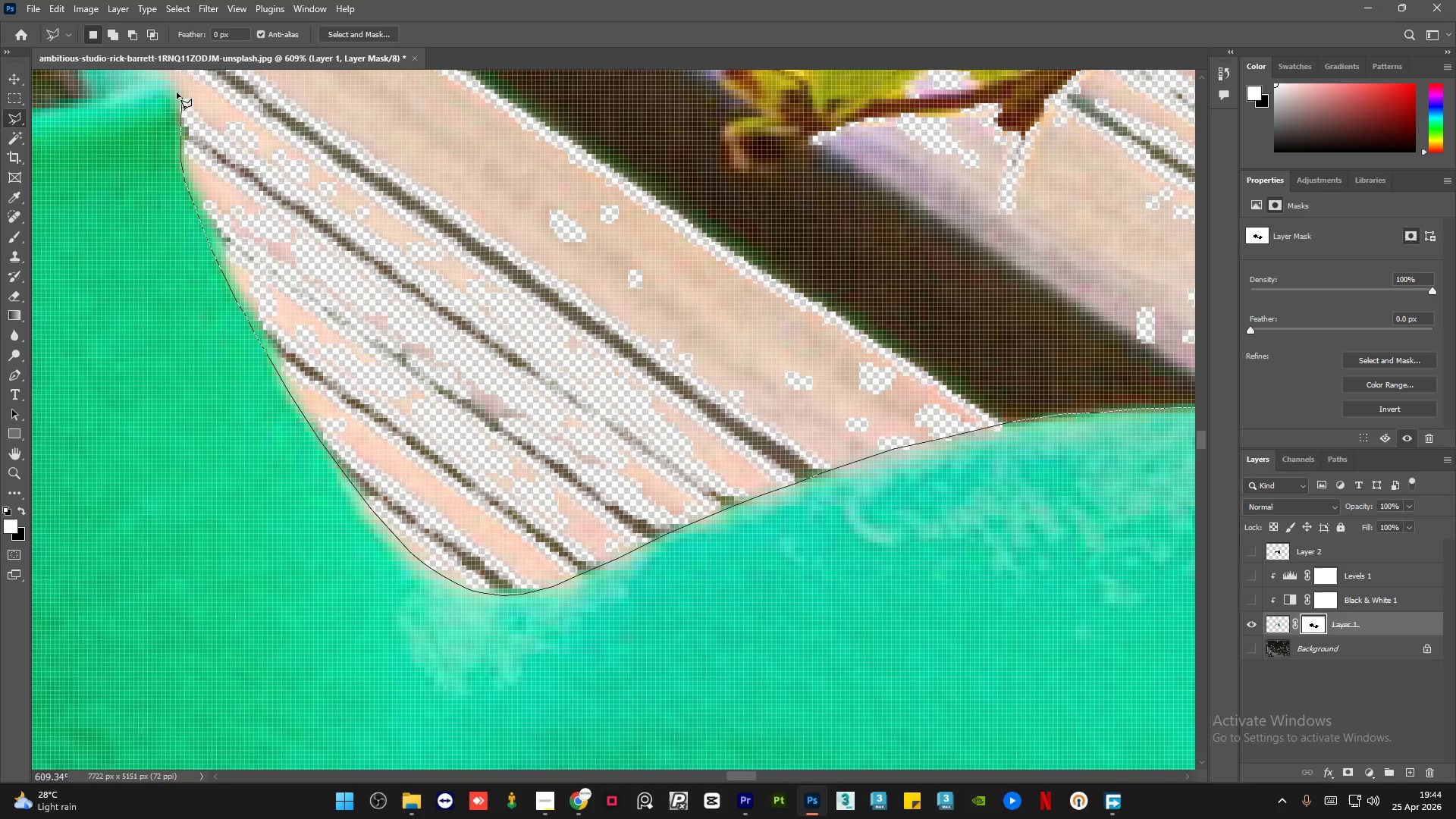 
left_click([177, 86])
 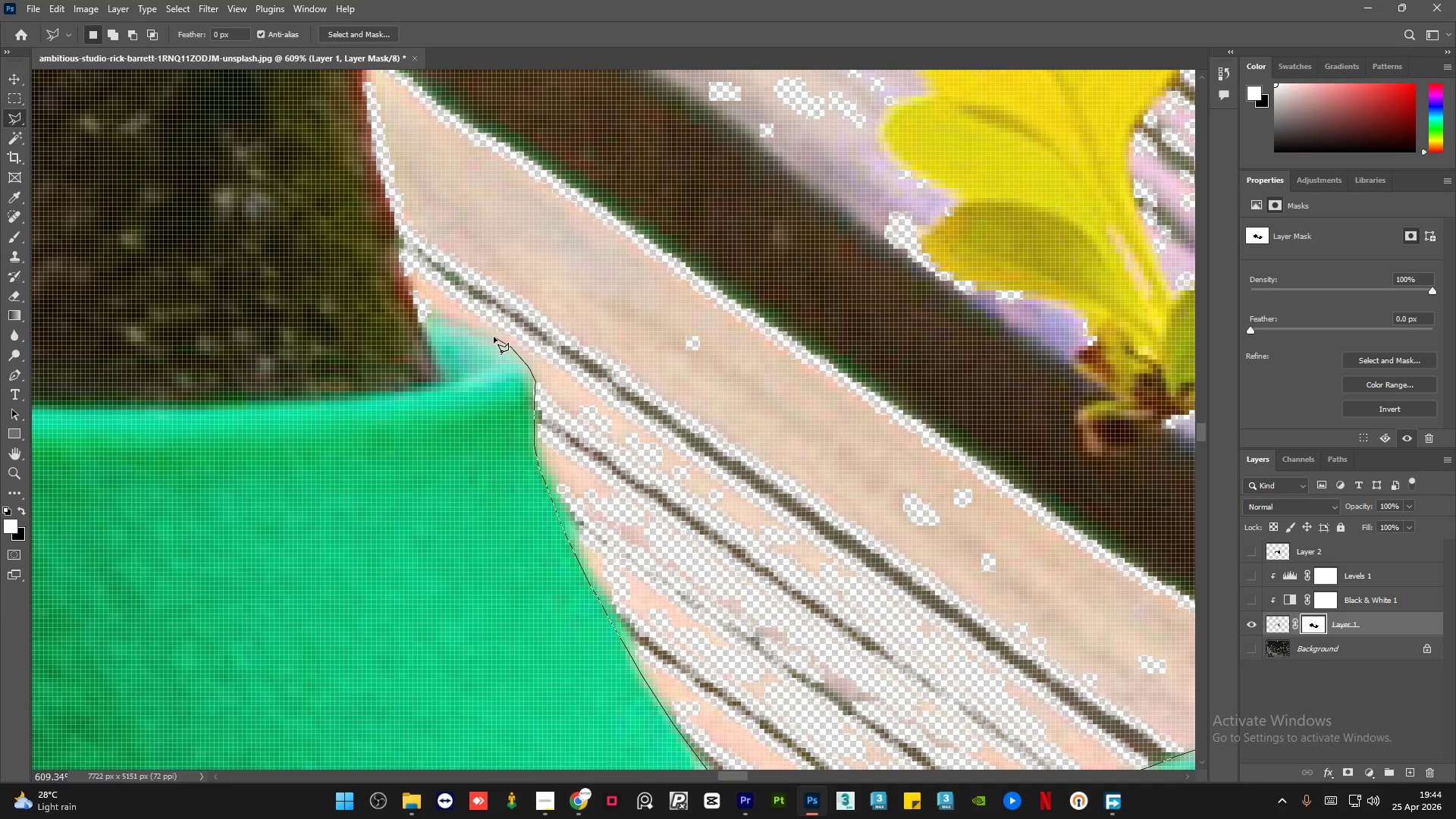 
wait(8.56)
 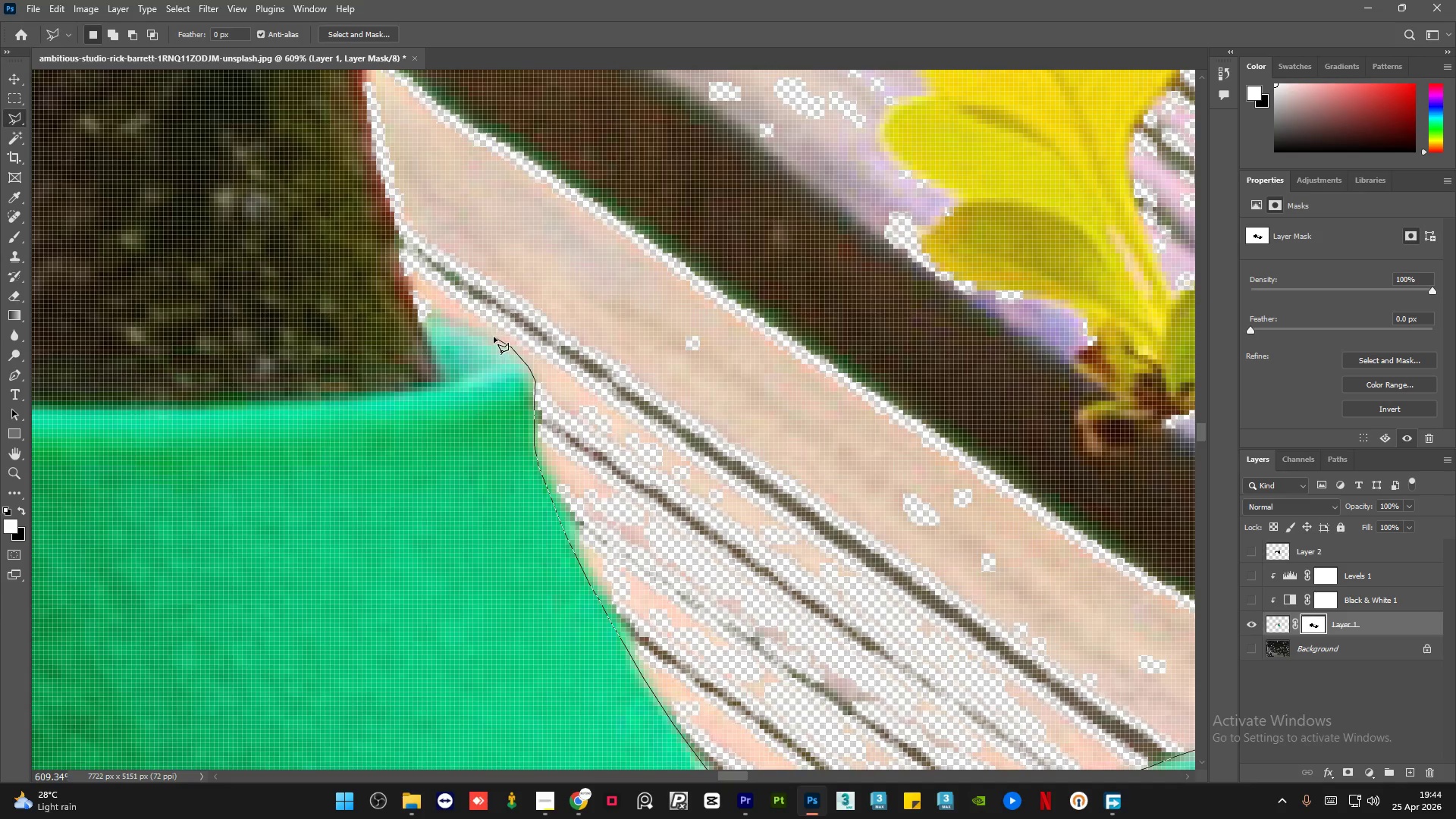 
left_click([388, 226])
 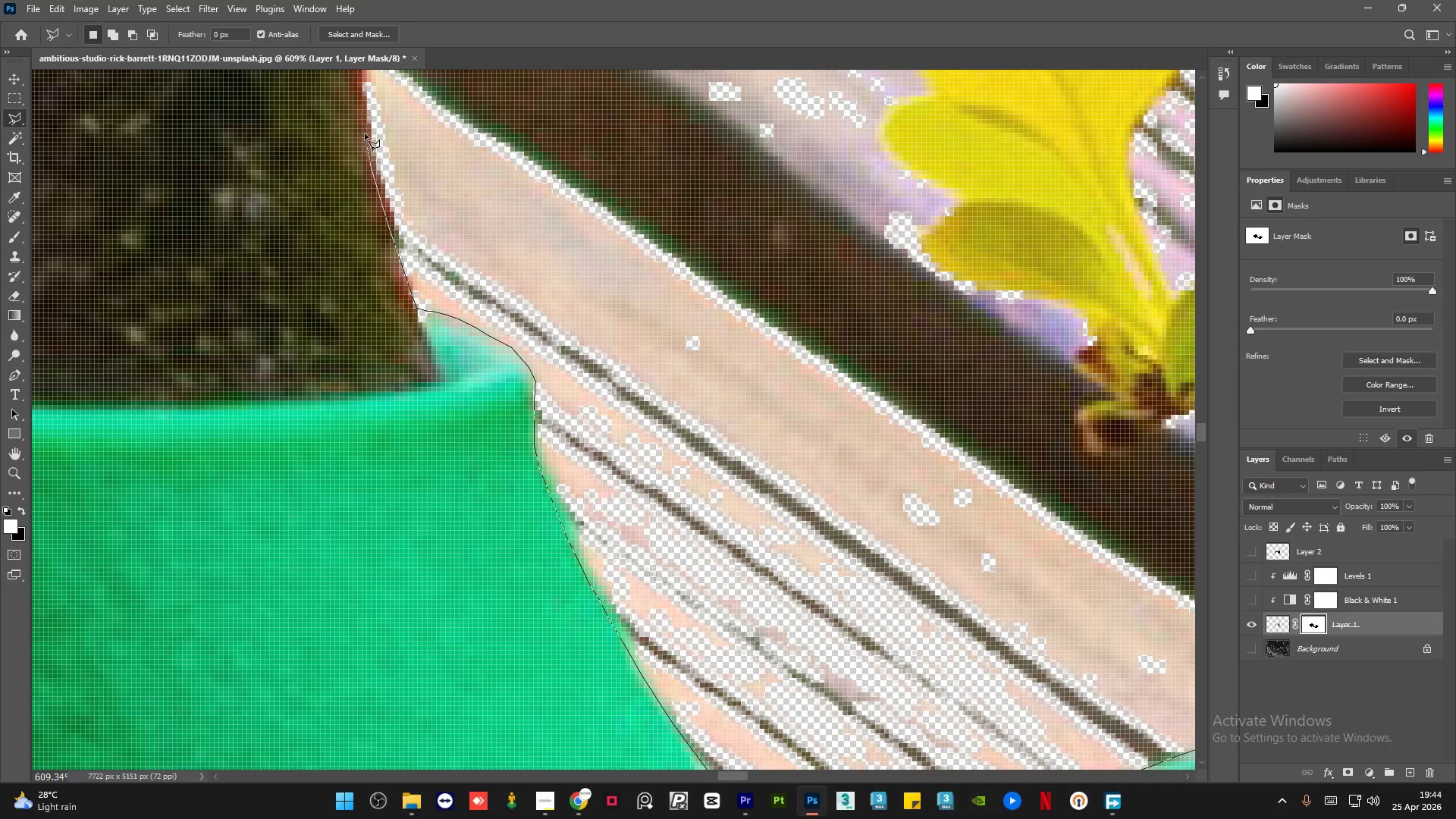 
left_click_drag(start_coordinate=[362, 121], to_coordinate=[362, 117])
 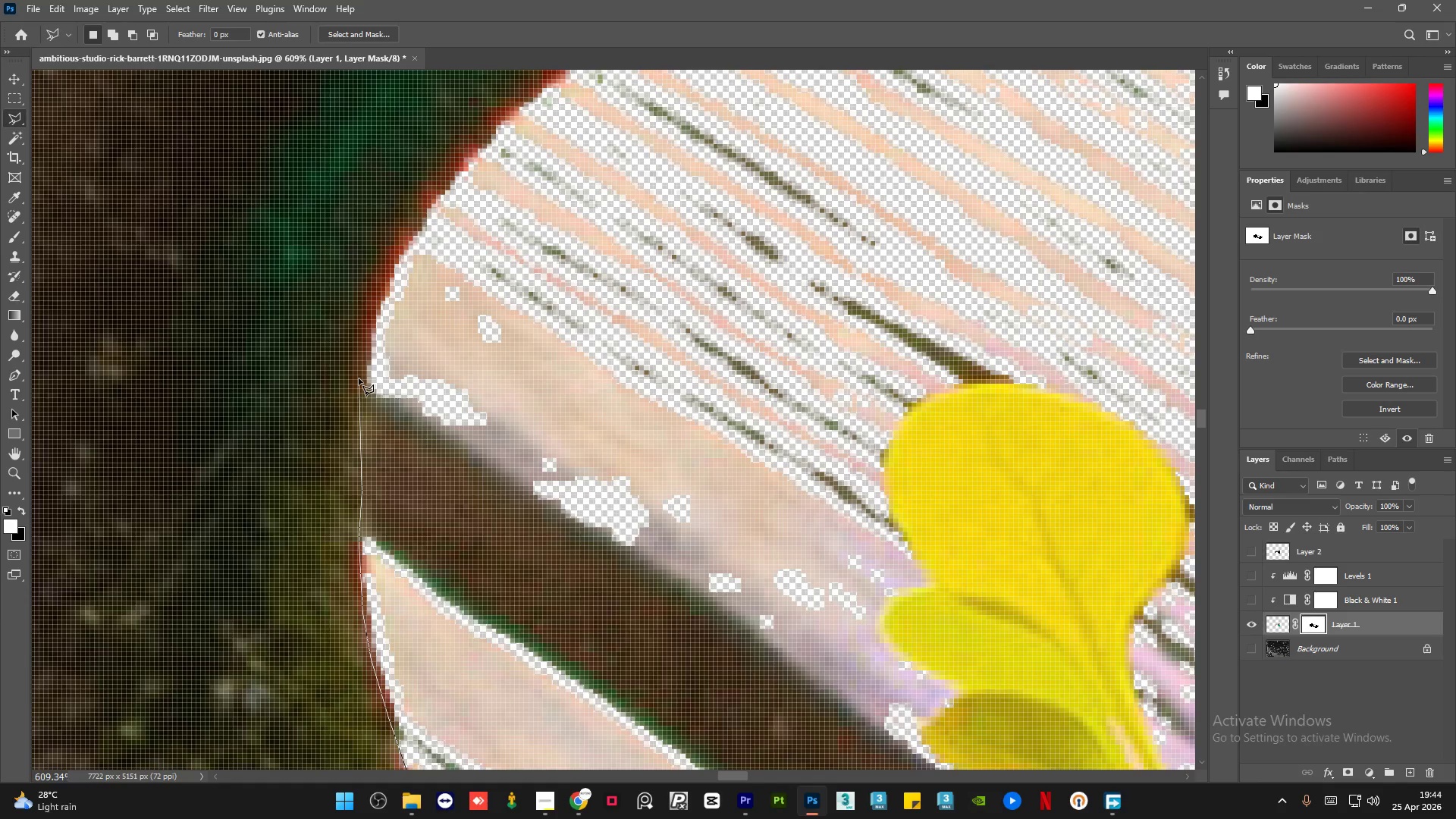 
wait(6.45)
 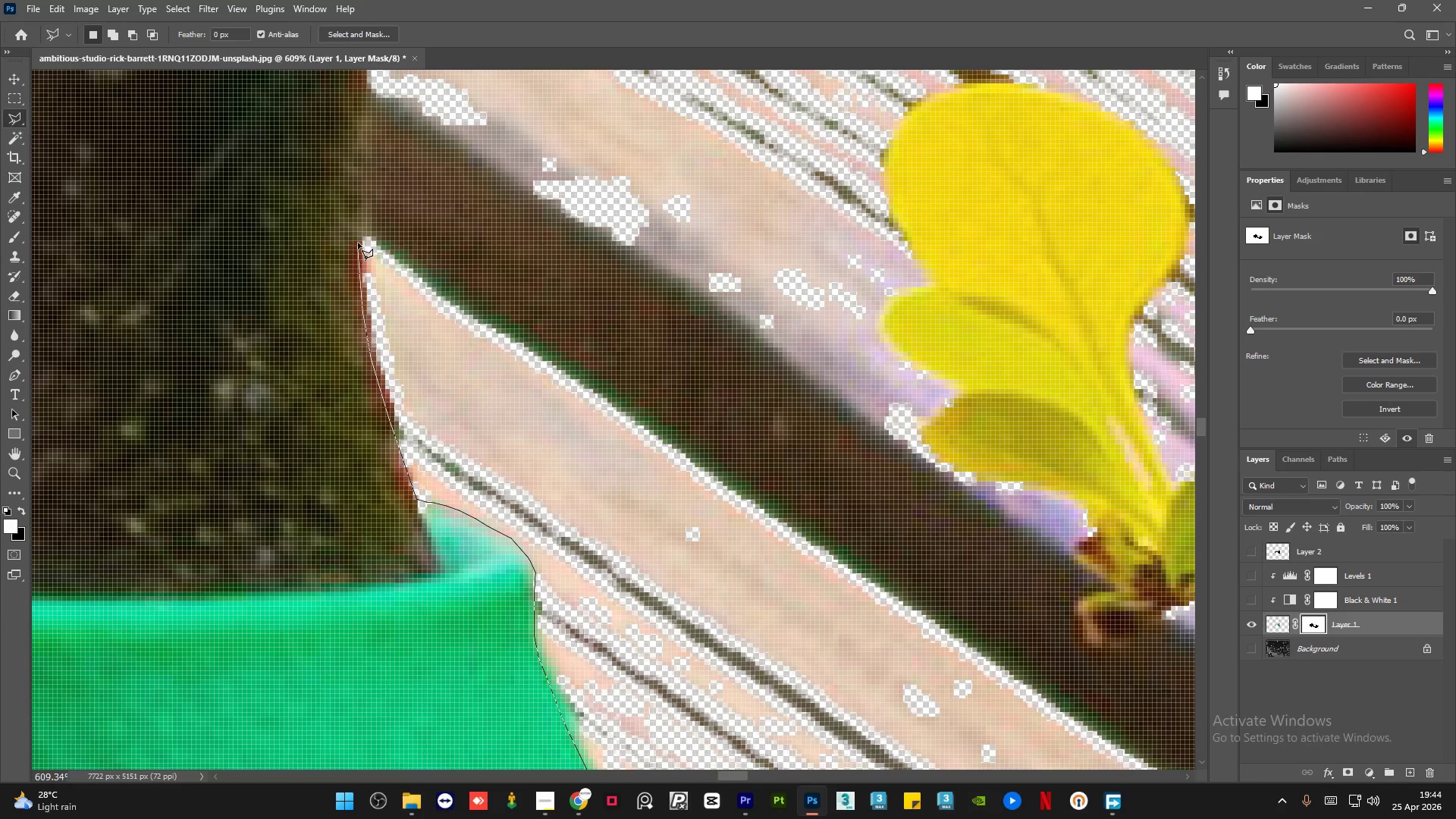 
key(Backspace)
 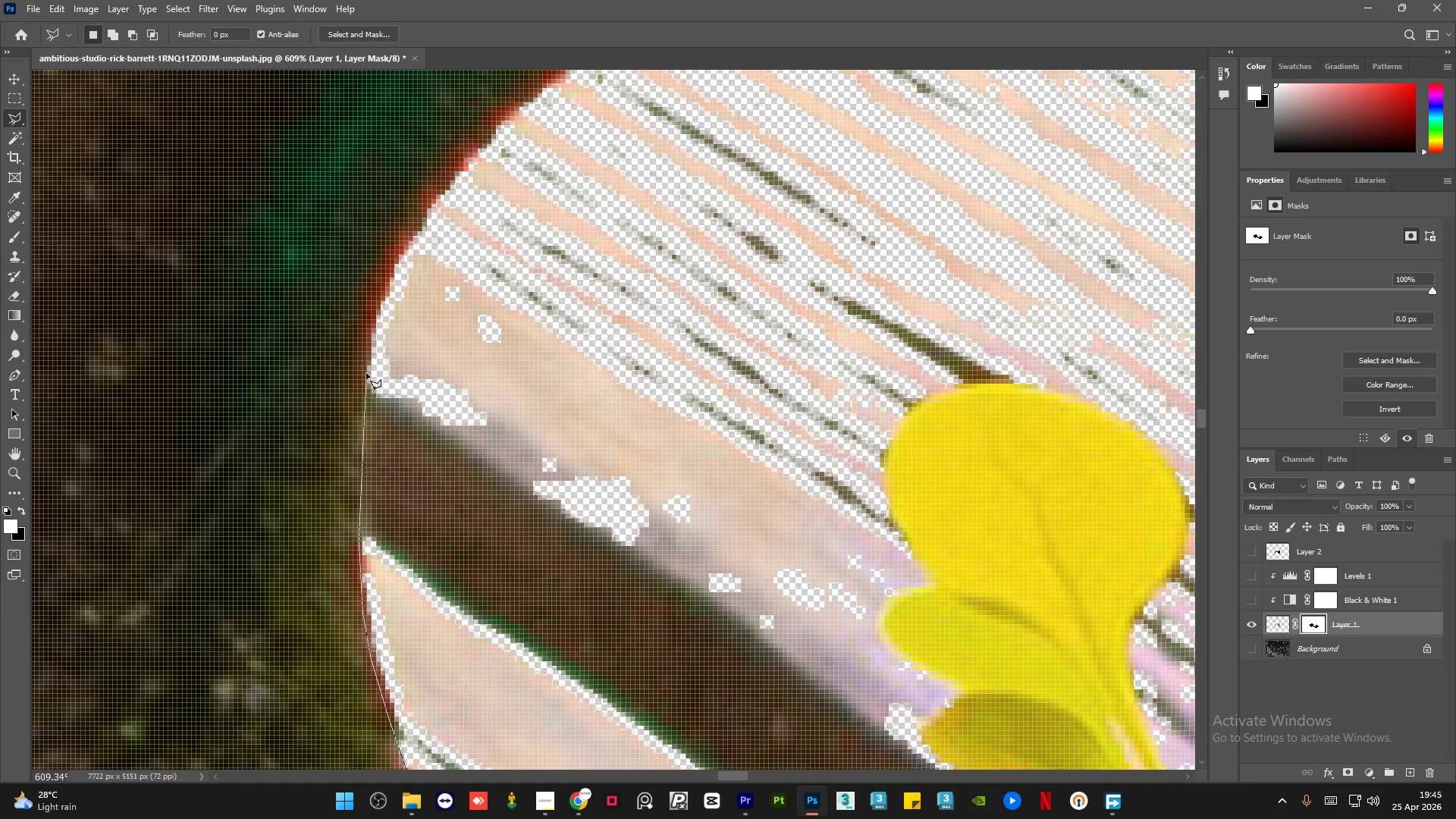 
key(Backspace)
 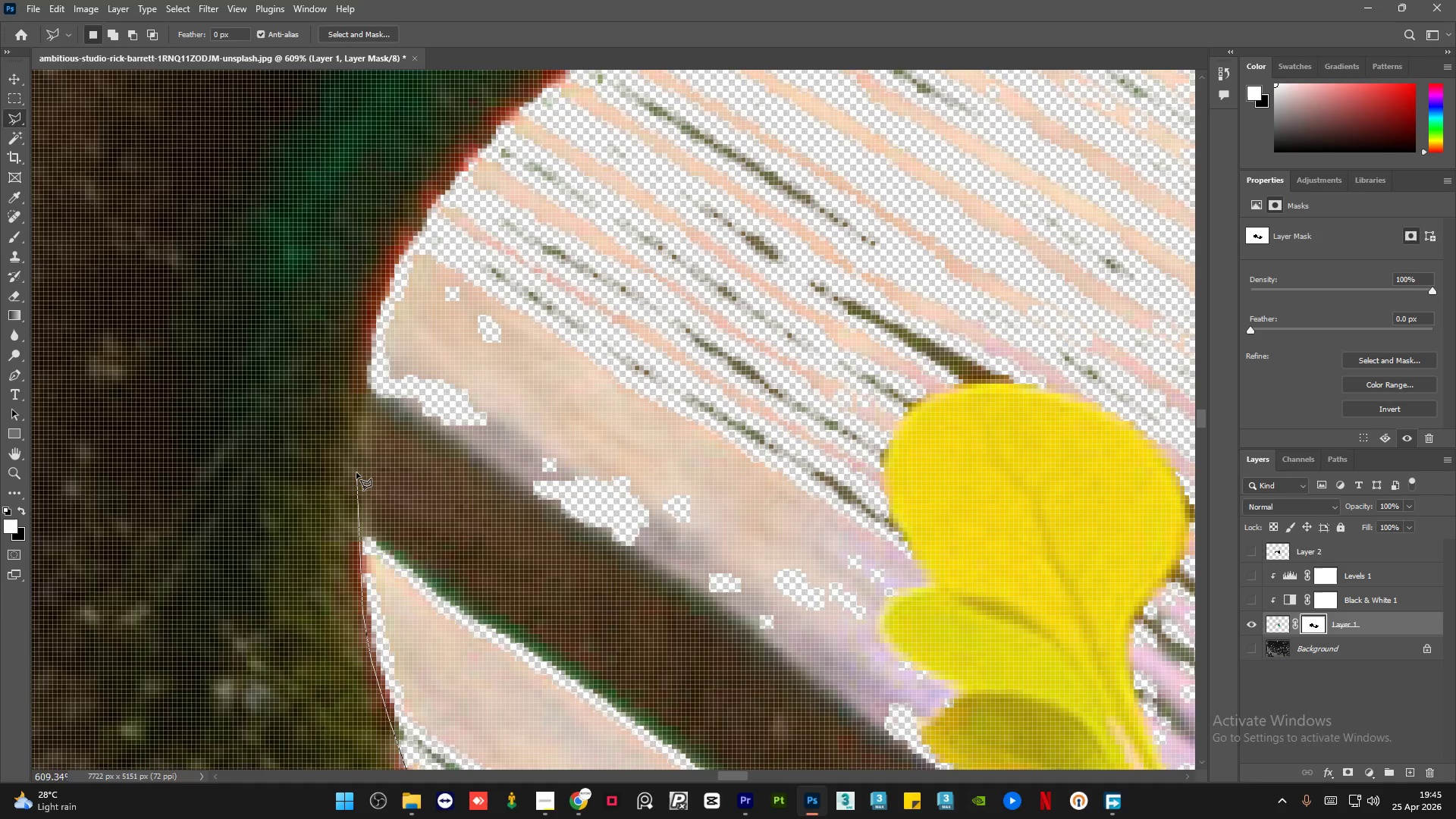 
left_click([358, 473])
 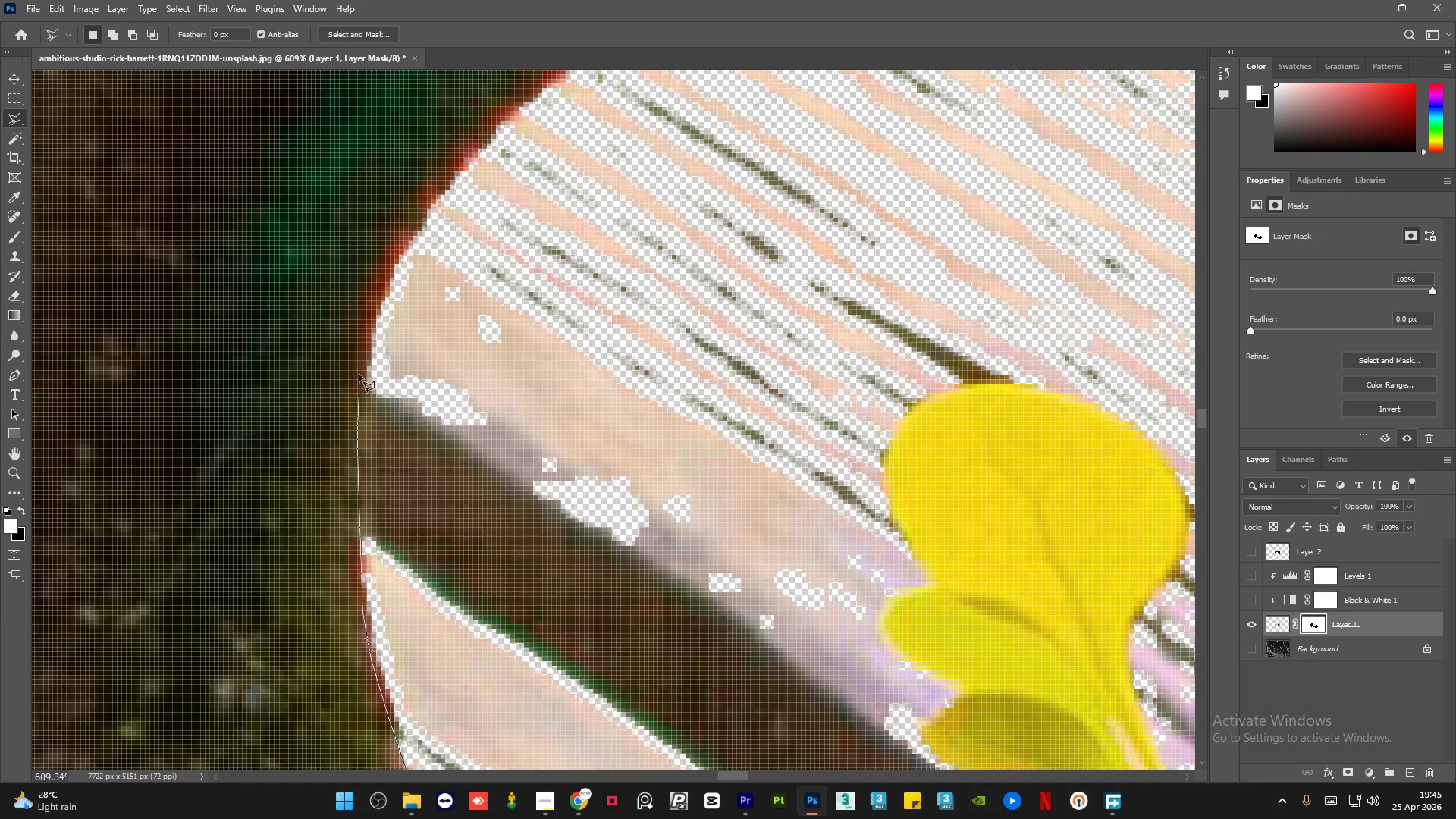 
left_click([361, 372])
 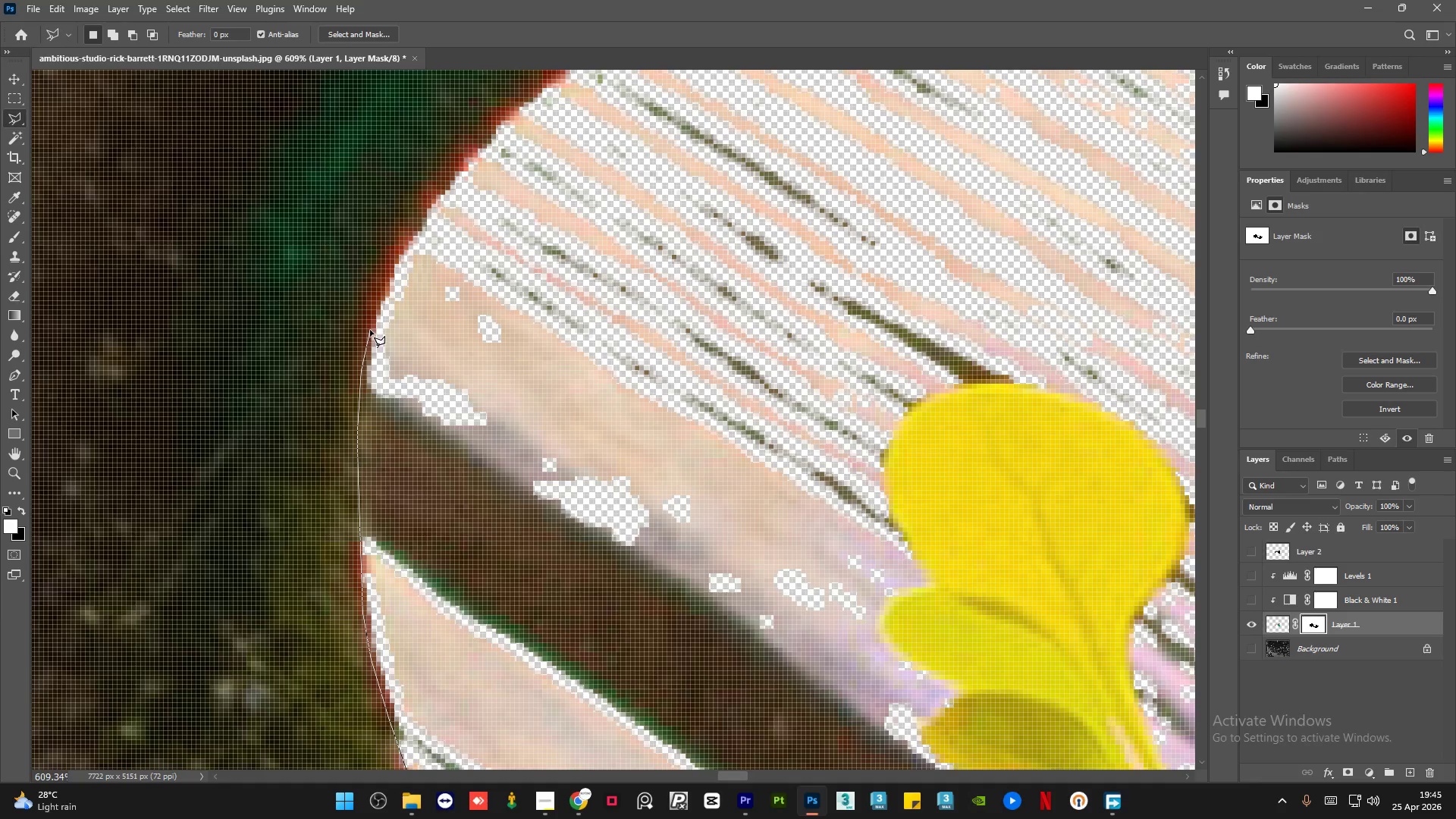 
left_click([372, 326])
 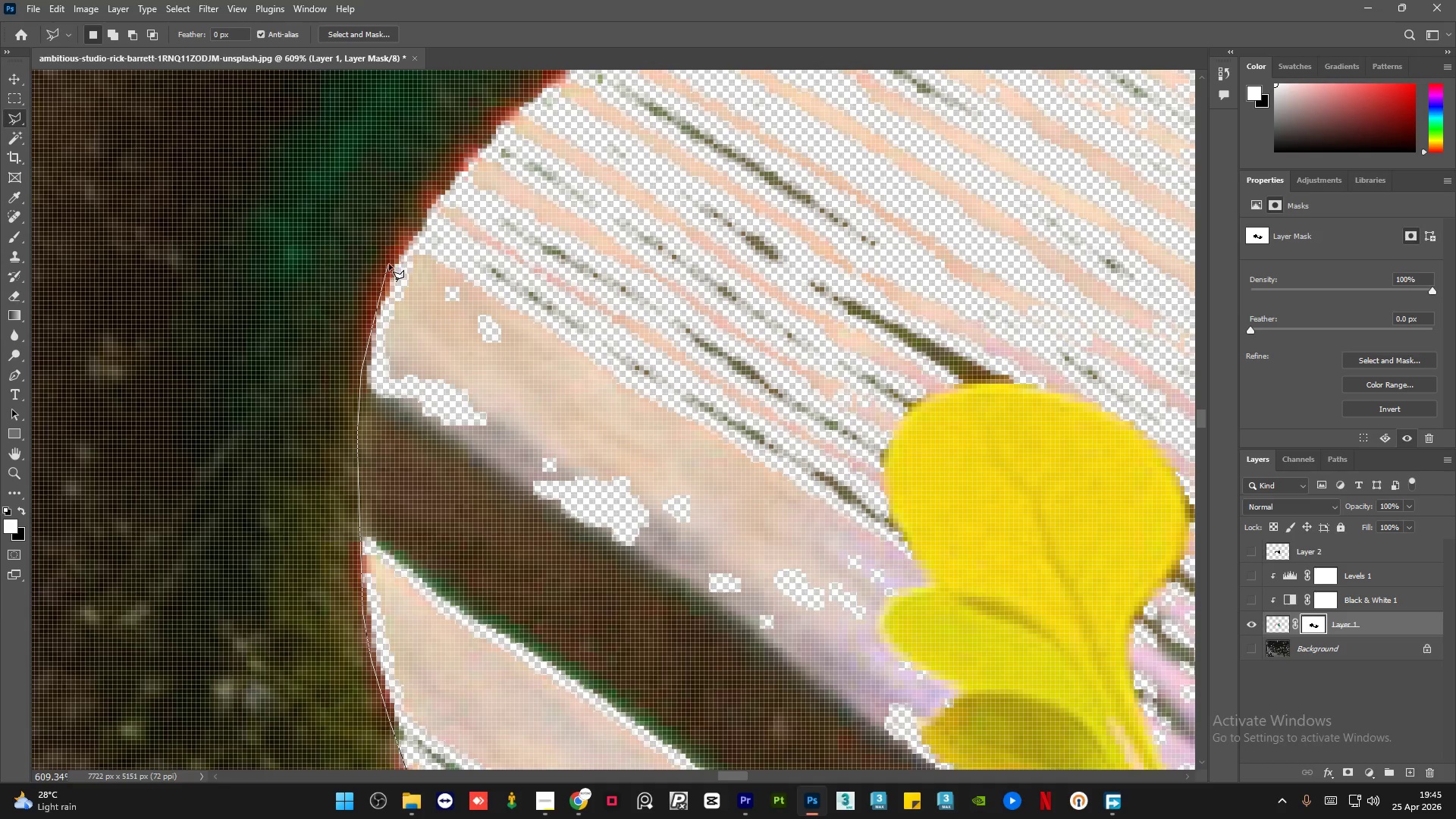 
left_click([394, 259])
 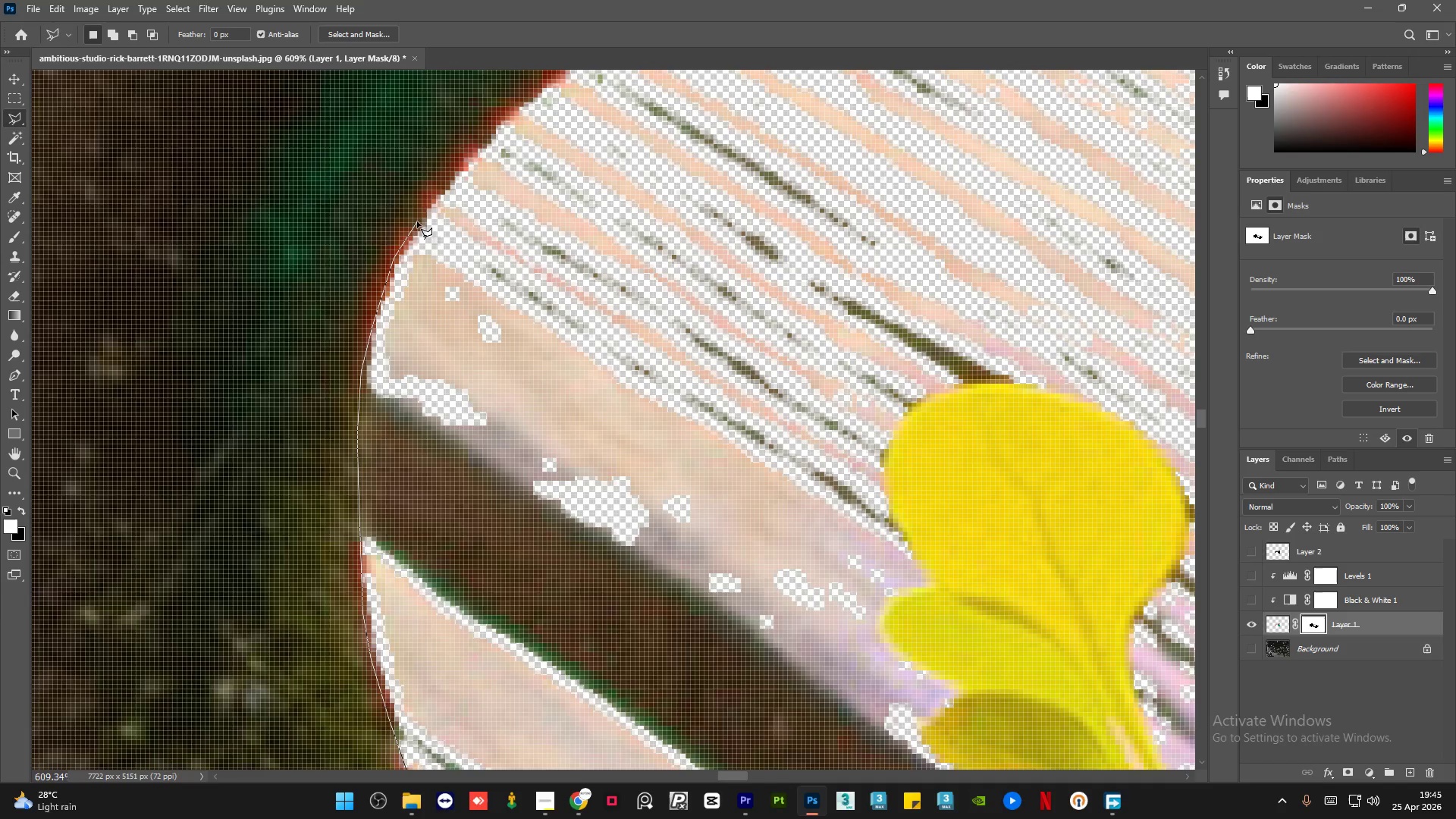 
left_click([418, 220])
 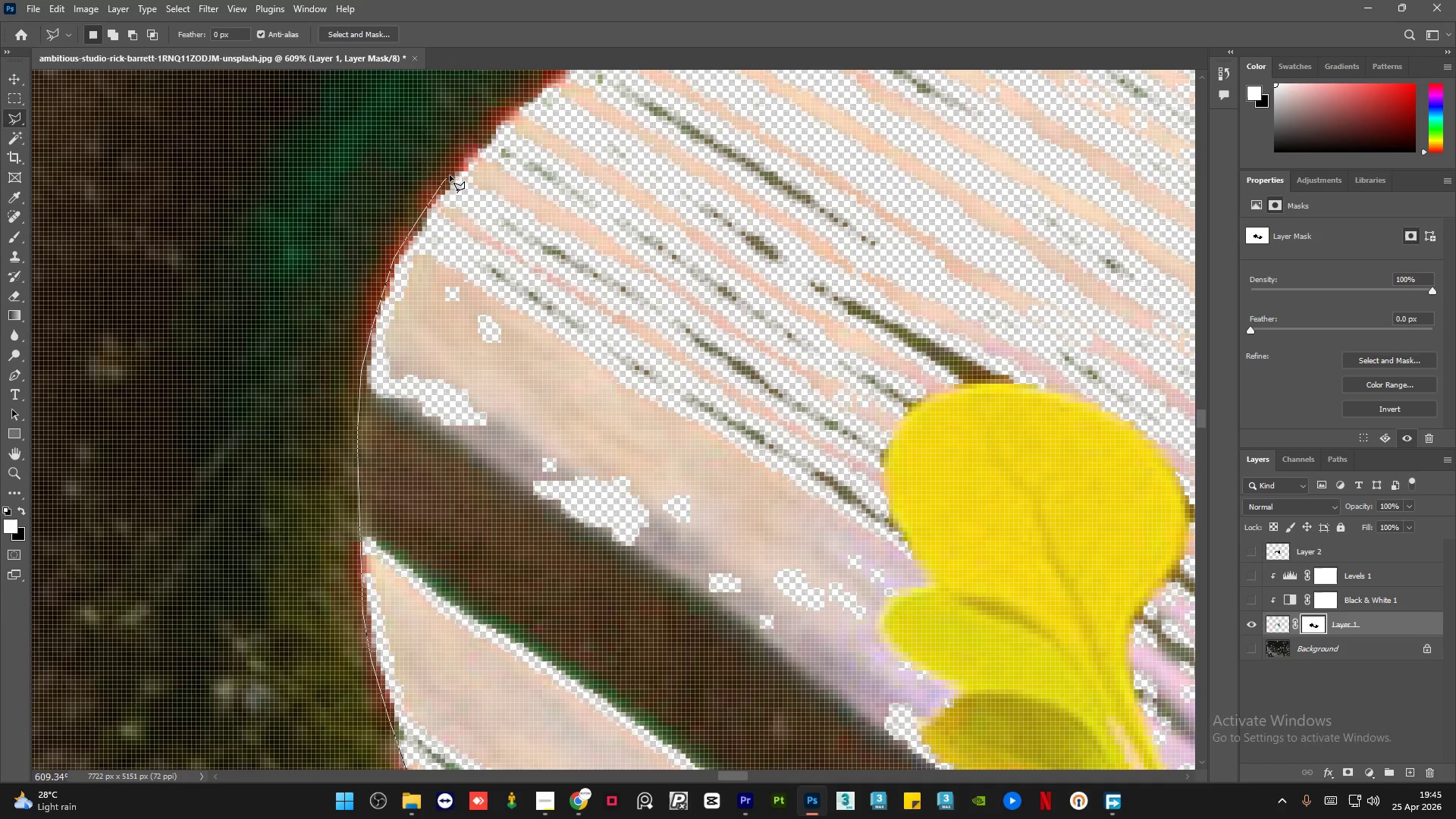 
double_click([463, 162])
 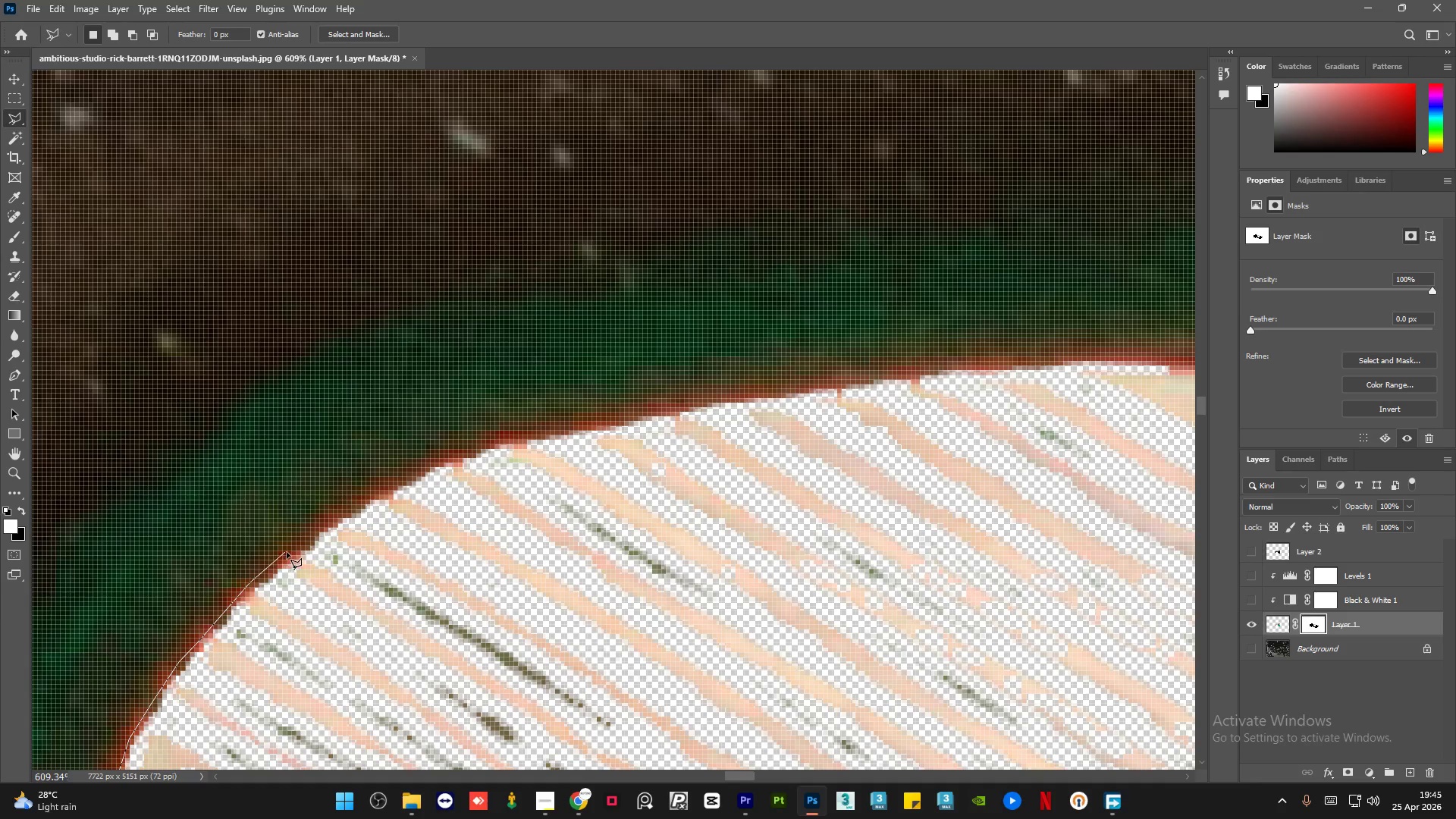 
left_click([329, 524])
 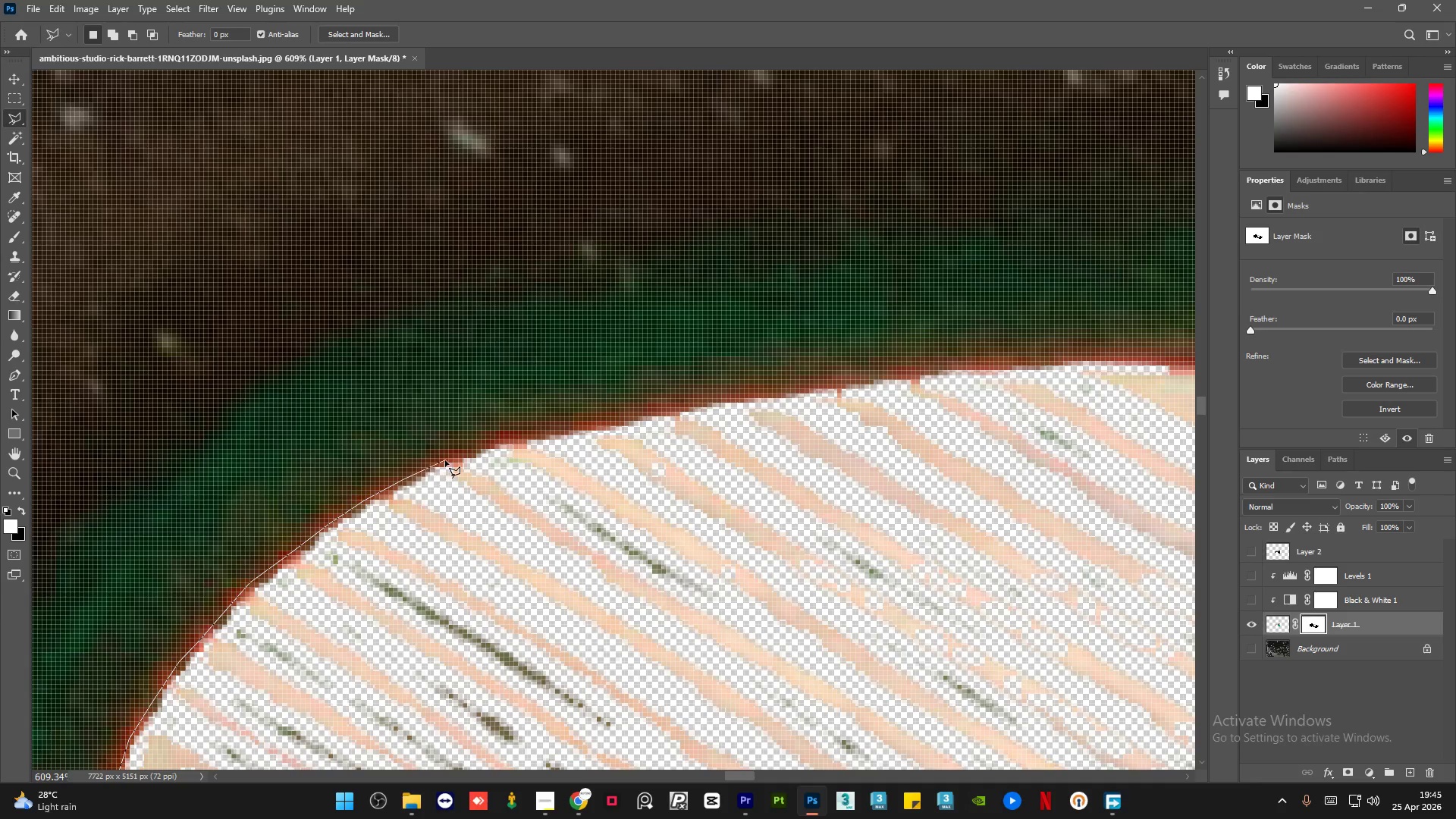 
double_click([481, 447])
 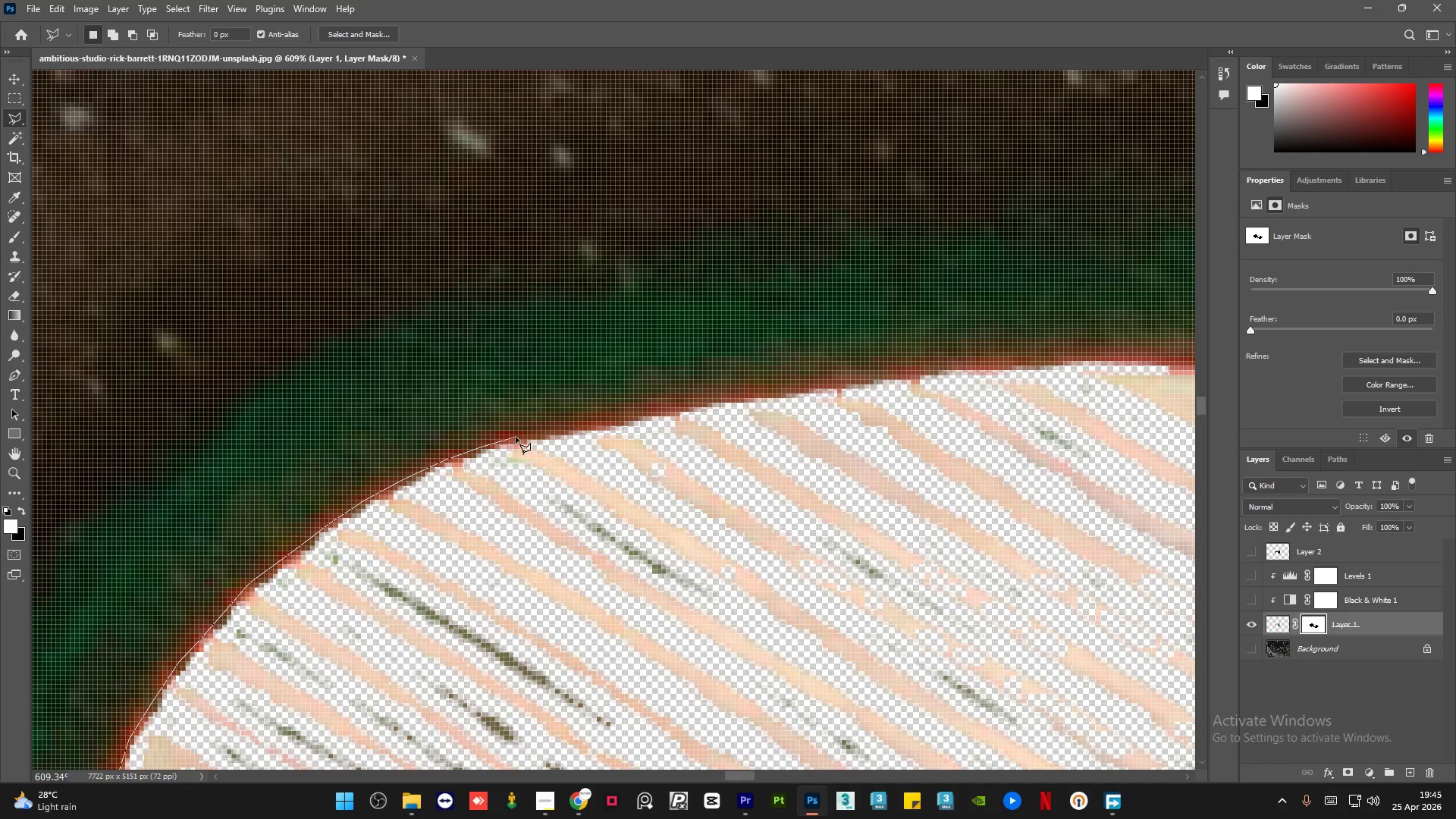 
triple_click([525, 435])
 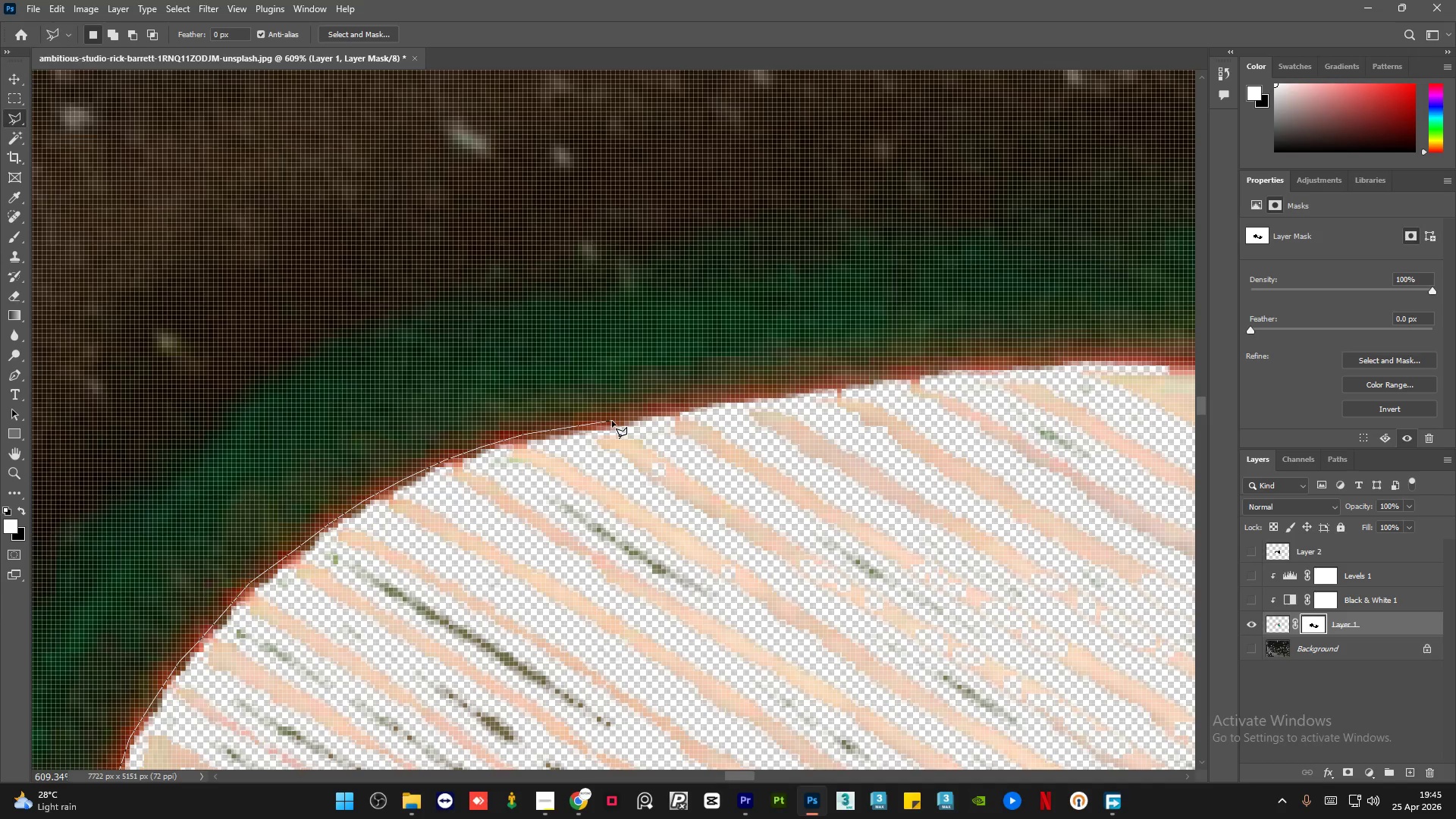 
left_click_drag(start_coordinate=[649, 409], to_coordinate=[654, 408])
 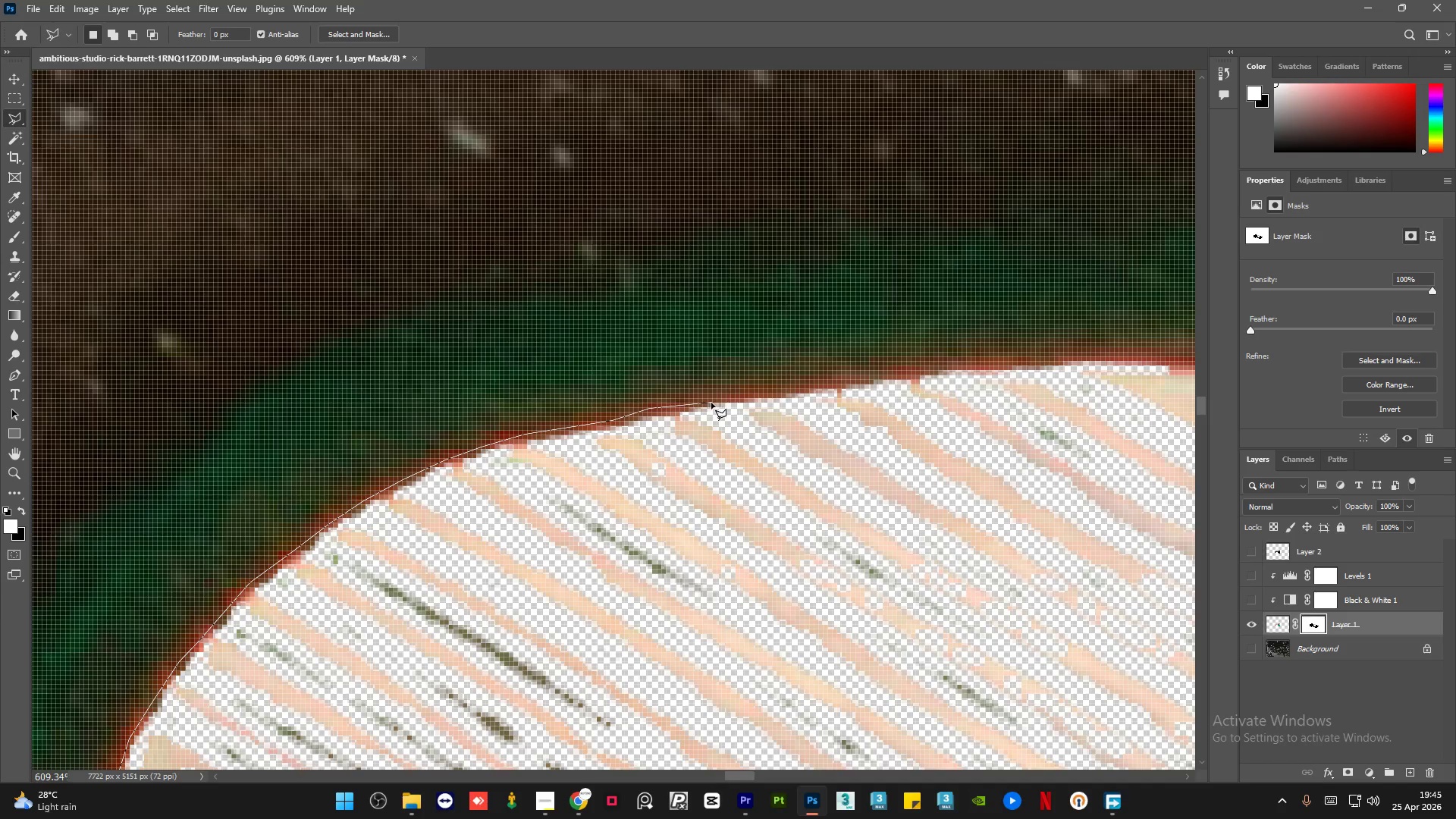 
key(Backspace)
 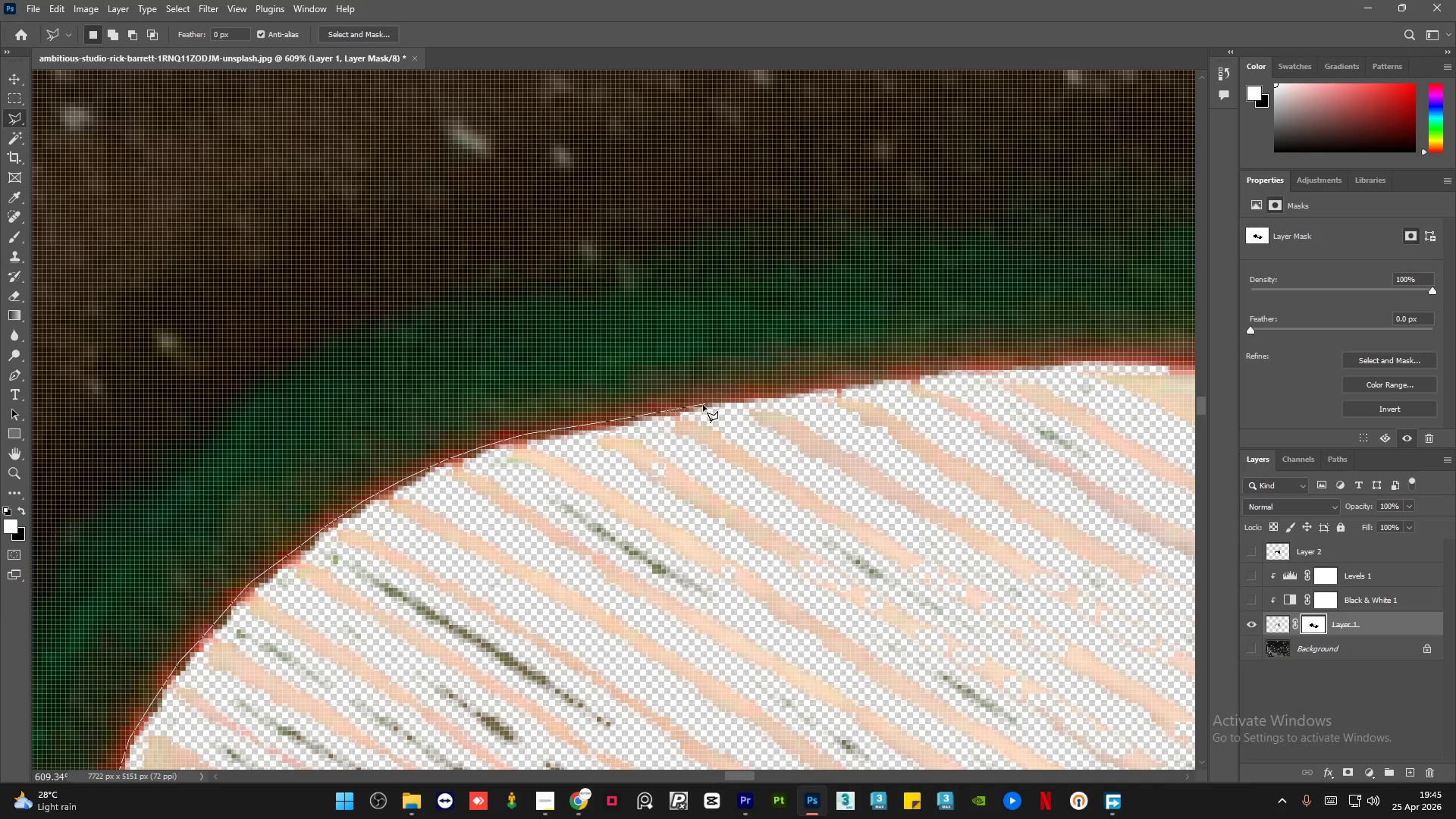 
left_click([702, 405])
 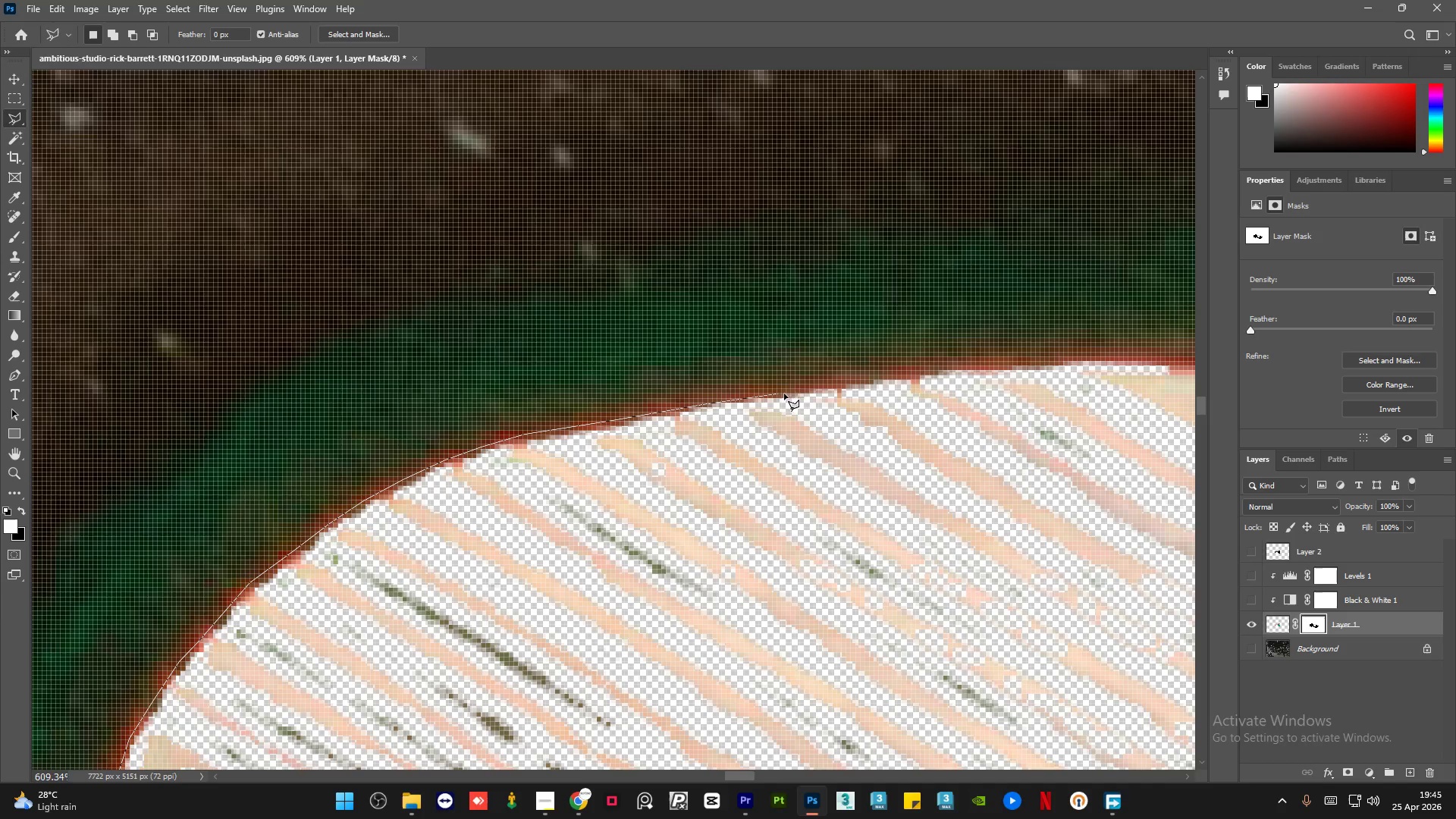 
left_click_drag(start_coordinate=[839, 384], to_coordinate=[844, 384])
 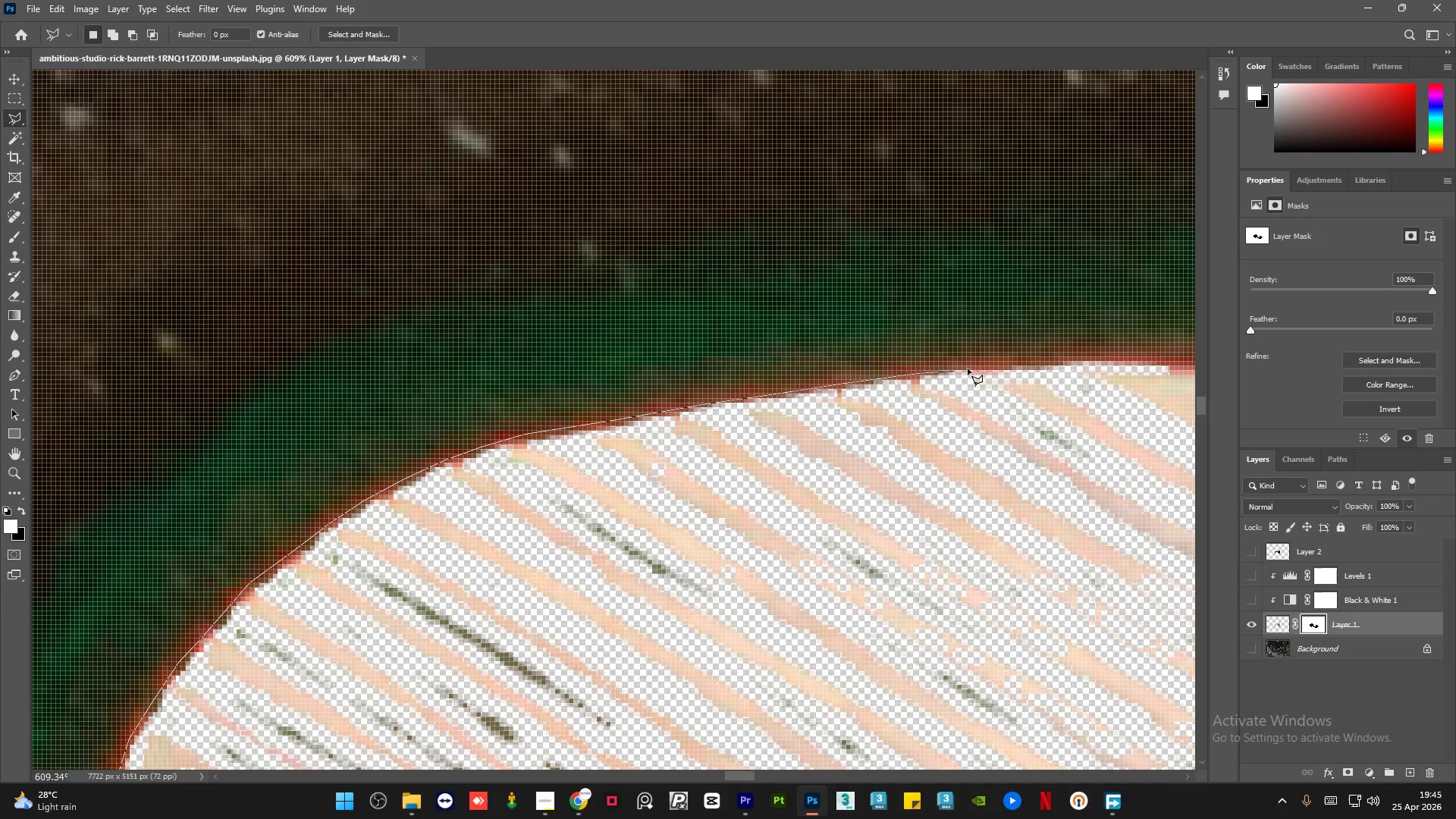 
left_click_drag(start_coordinate=[975, 367], to_coordinate=[982, 367])
 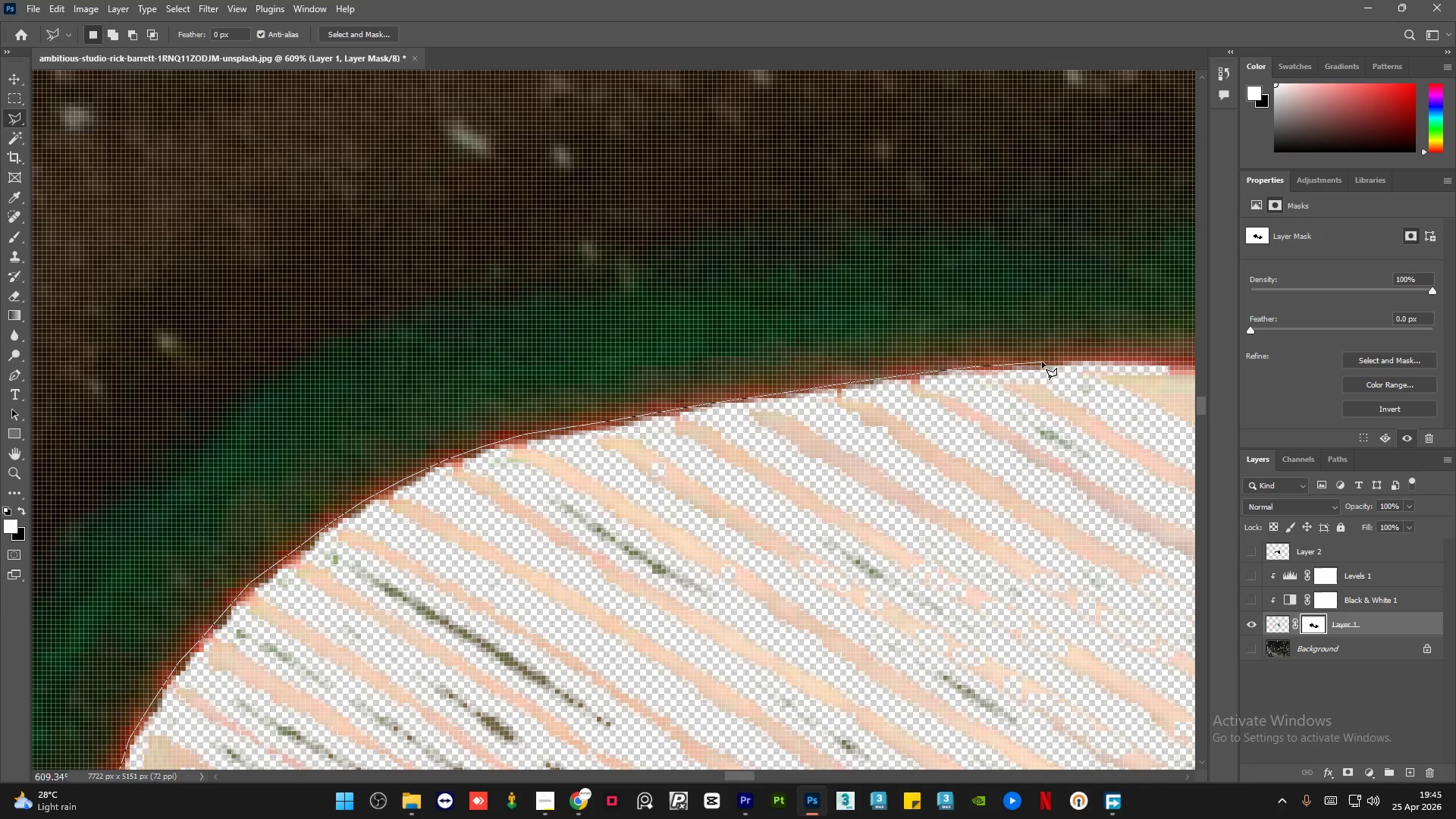 
left_click([1043, 361])
 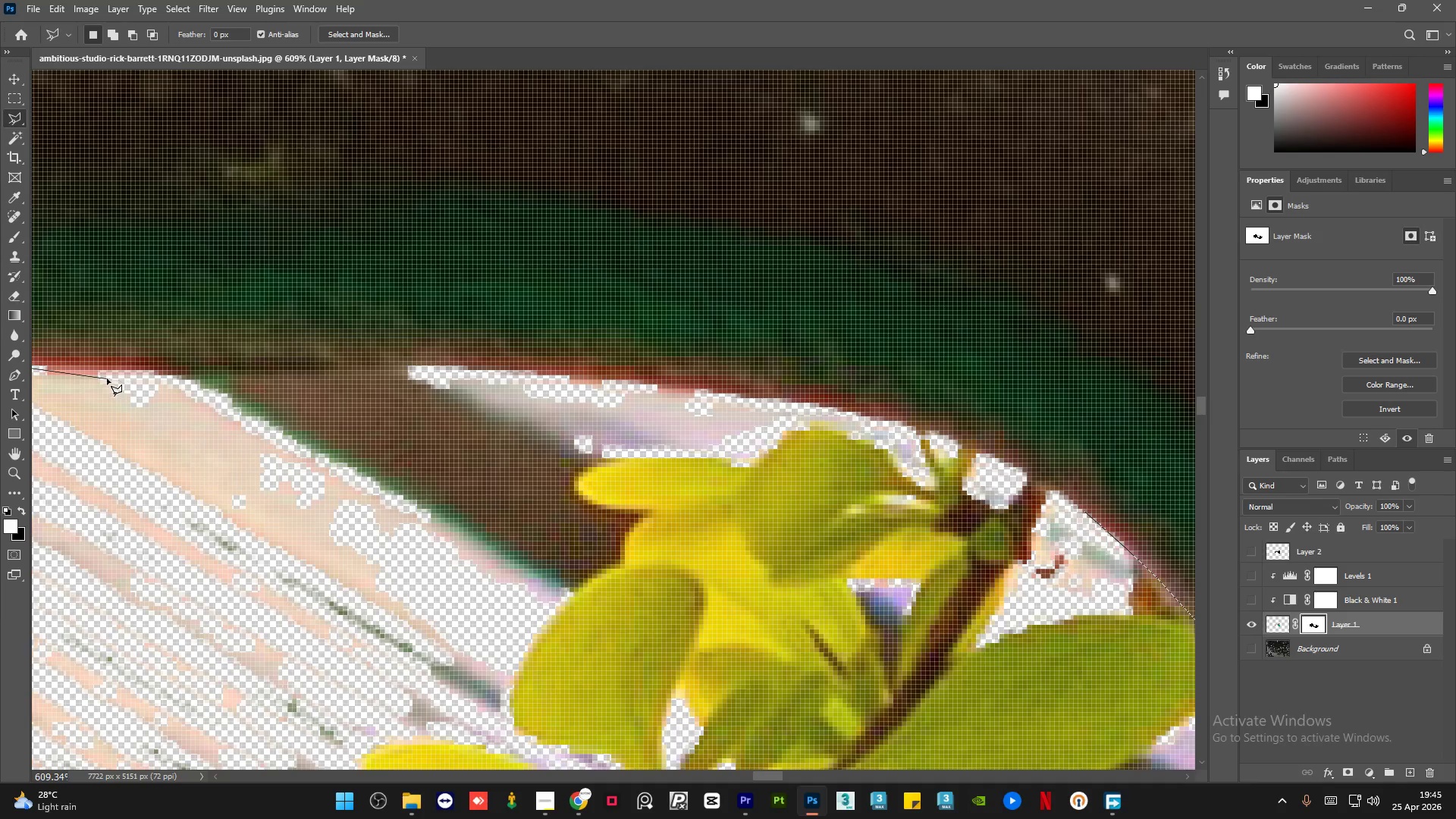 
left_click([91, 362])
 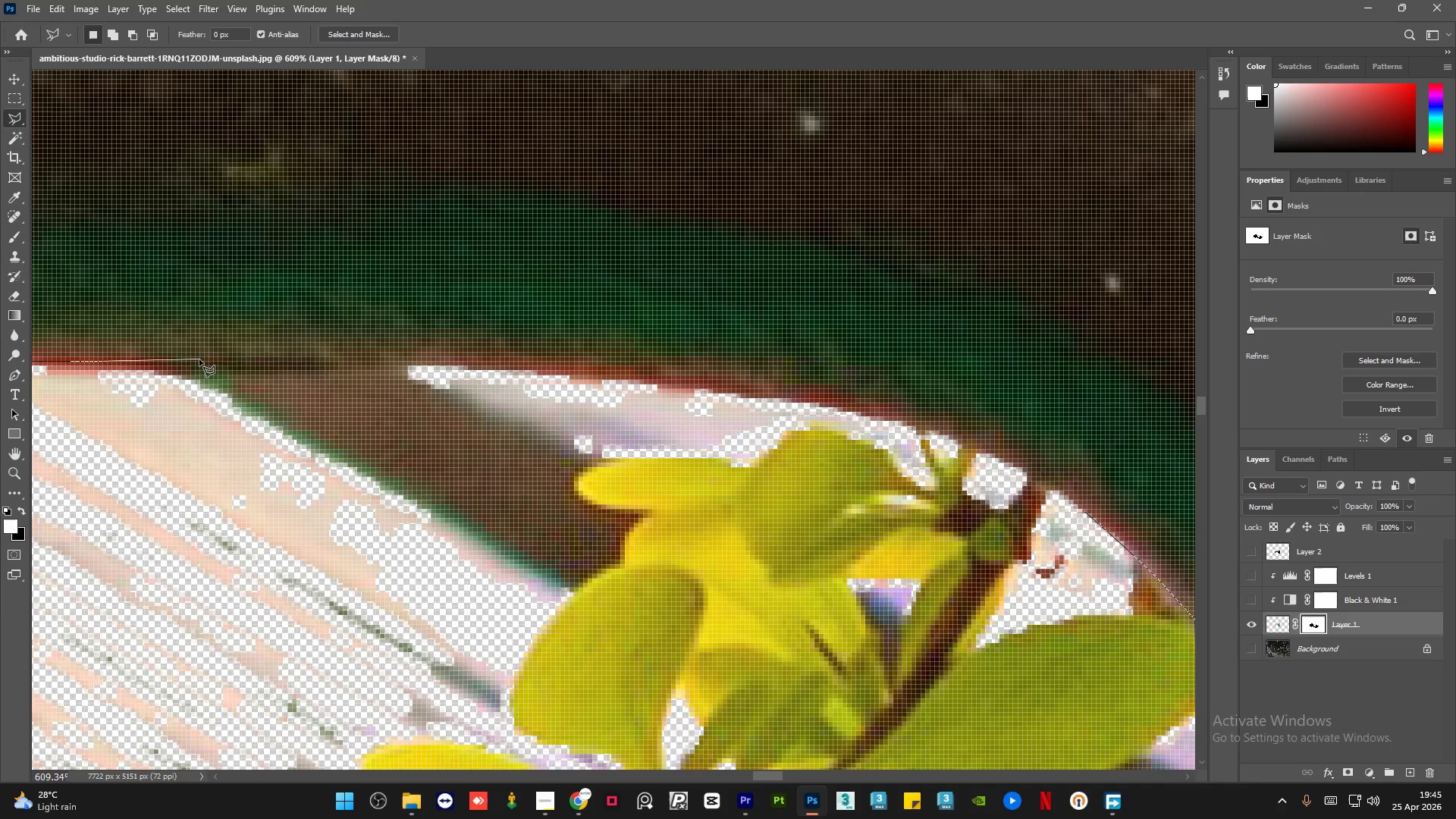 
left_click_drag(start_coordinate=[199, 360], to_coordinate=[206, 361])
 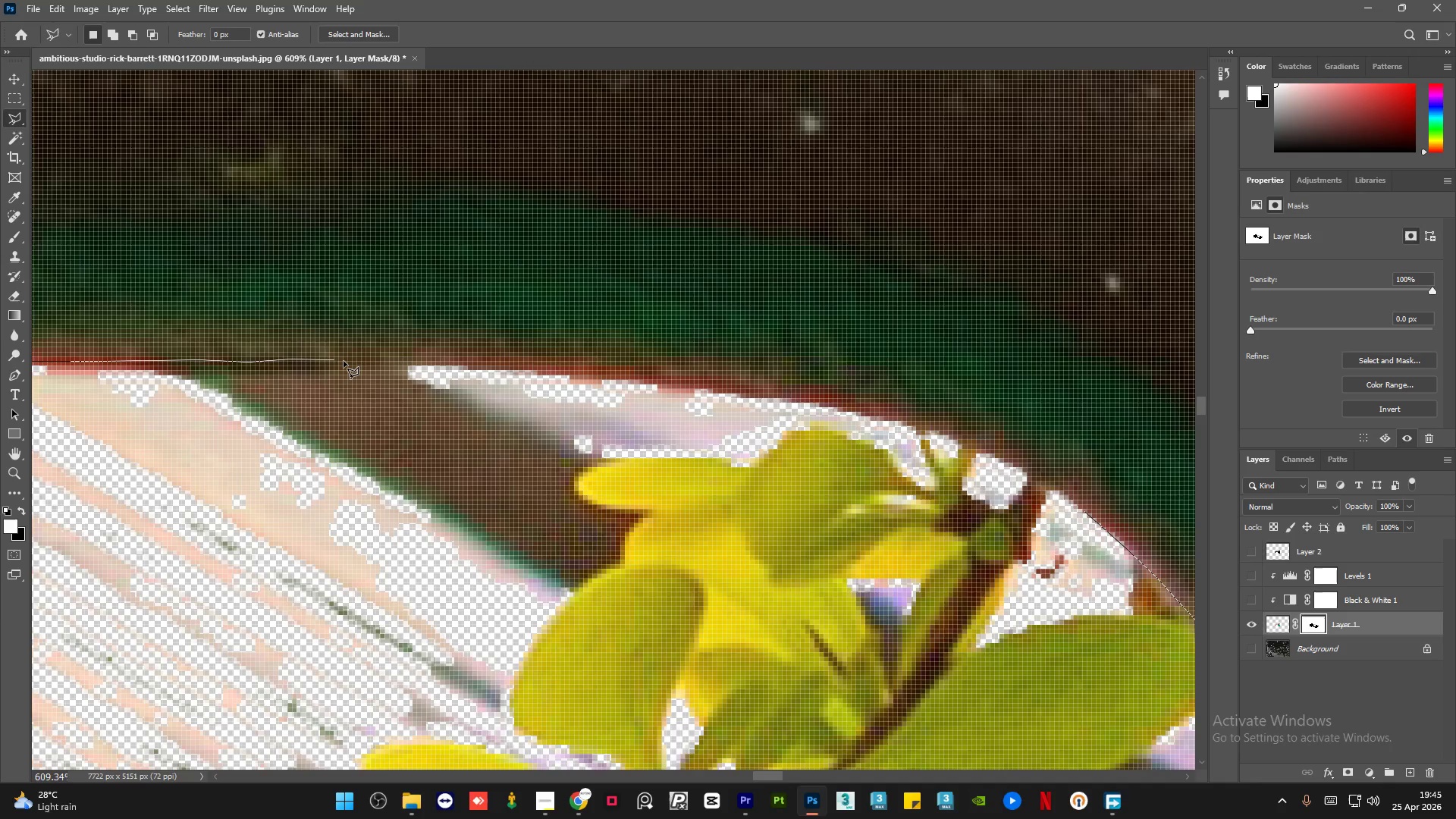 
key(Backspace)
 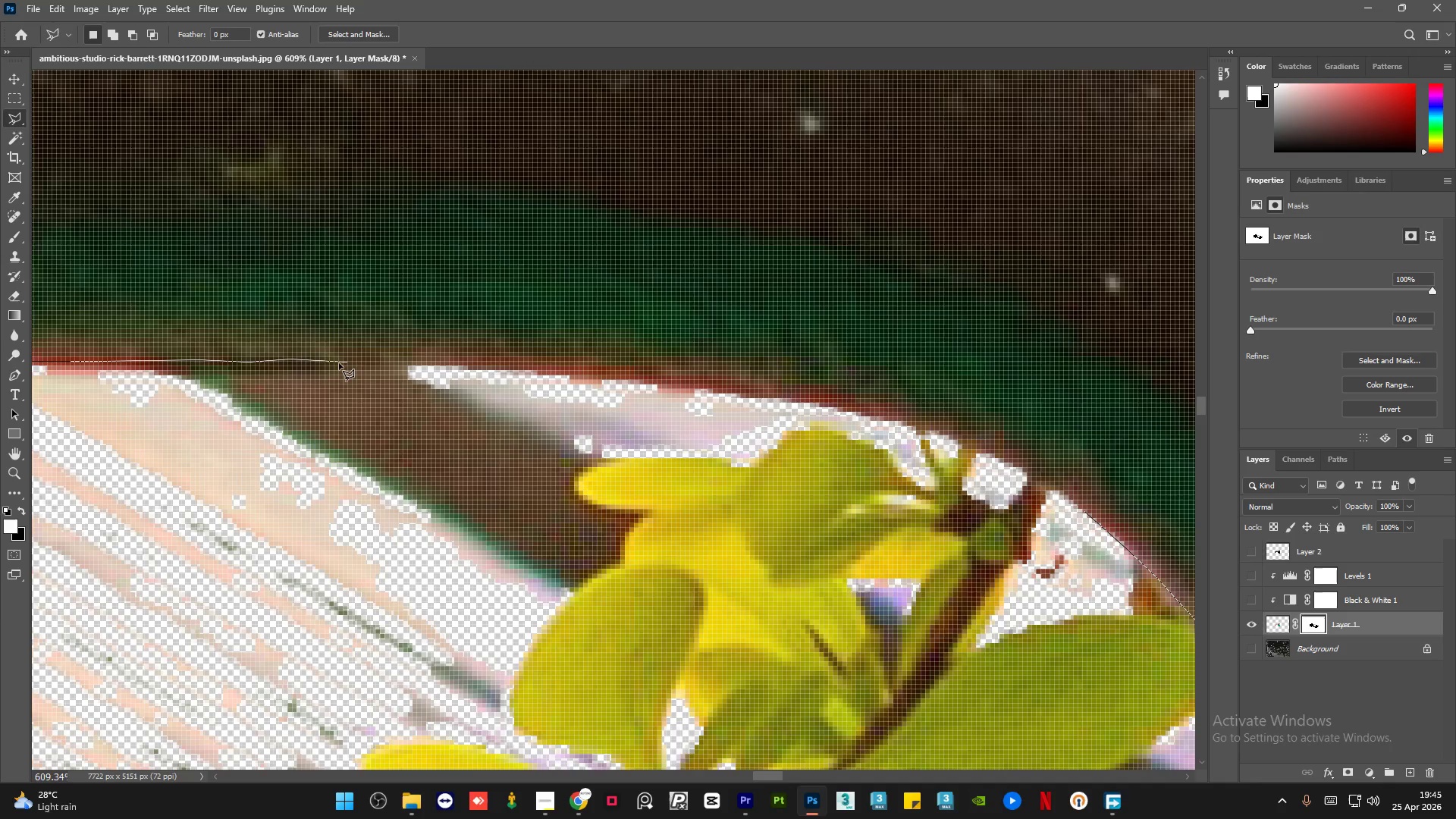 
key(Backspace)
 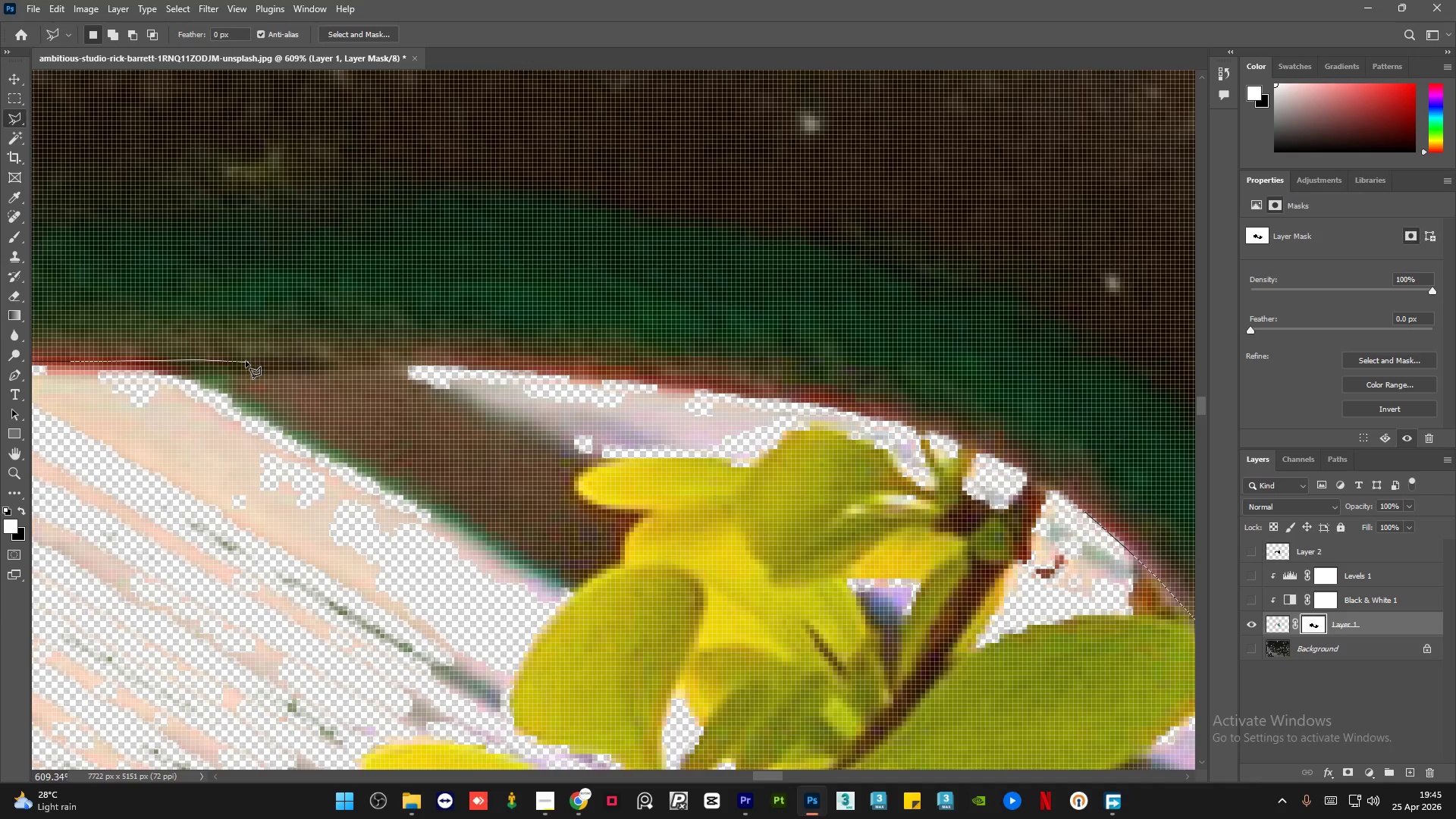 
key(Backspace)
 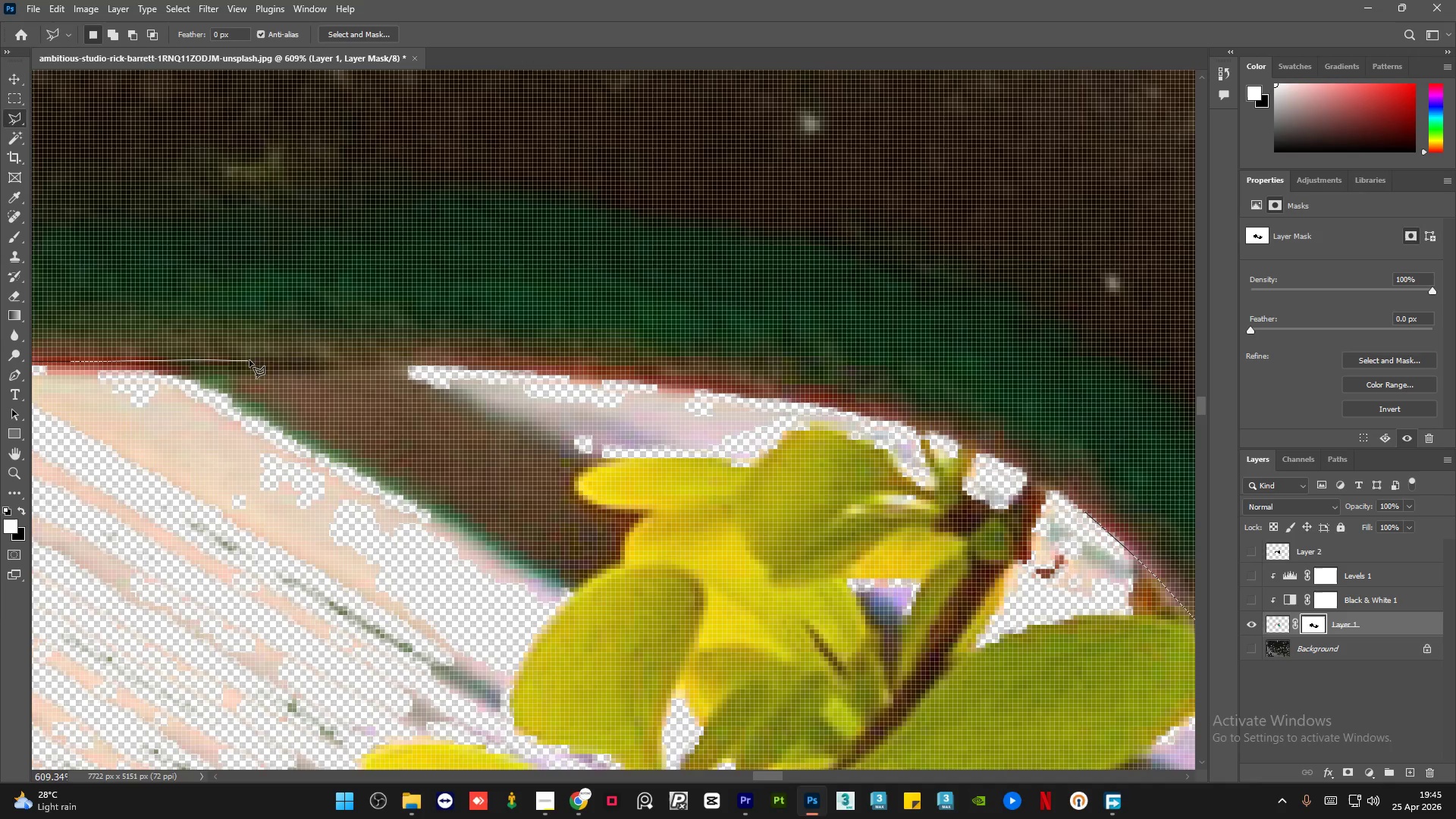 
double_click([274, 359])
 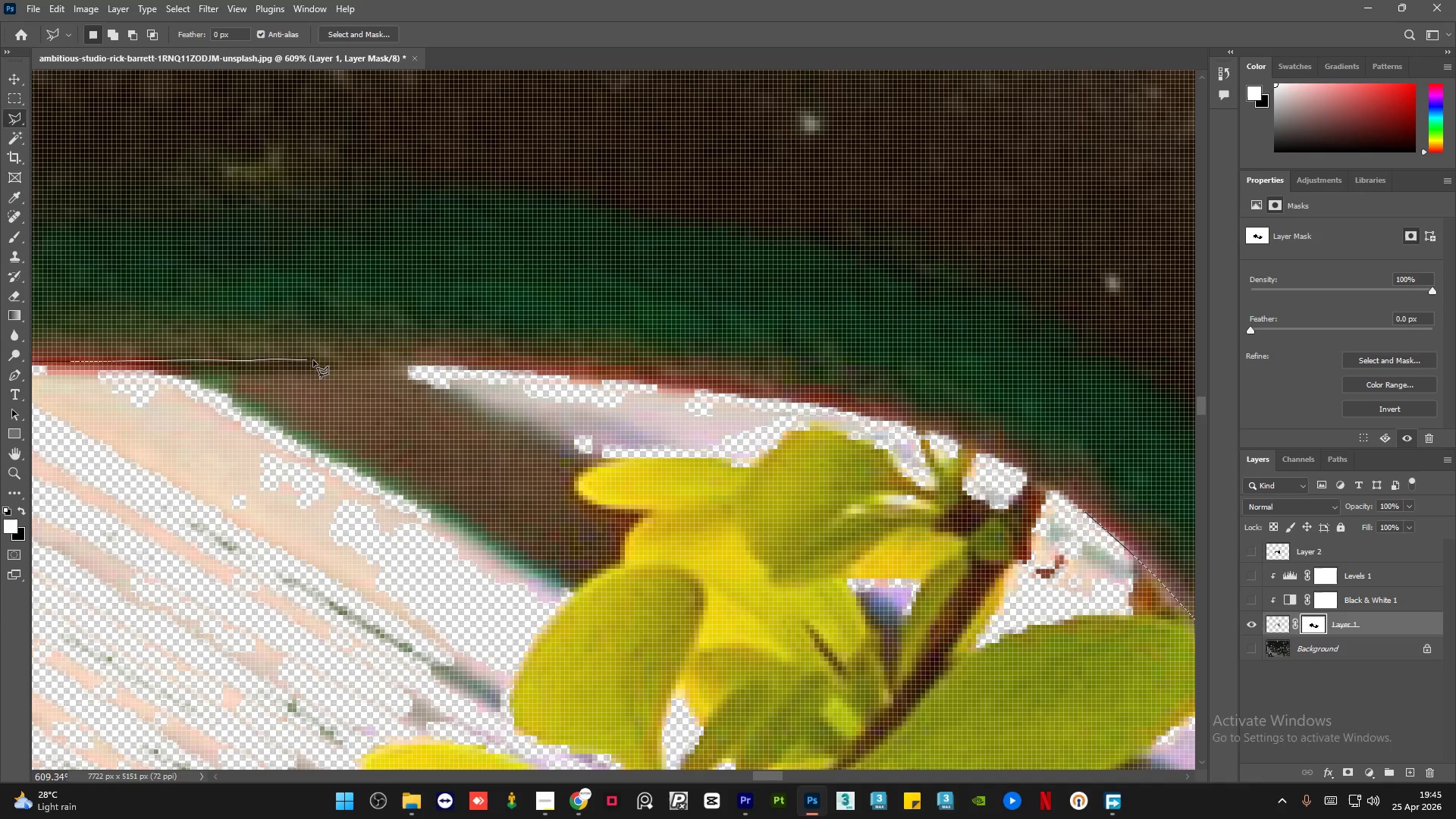 
left_click([314, 360])
 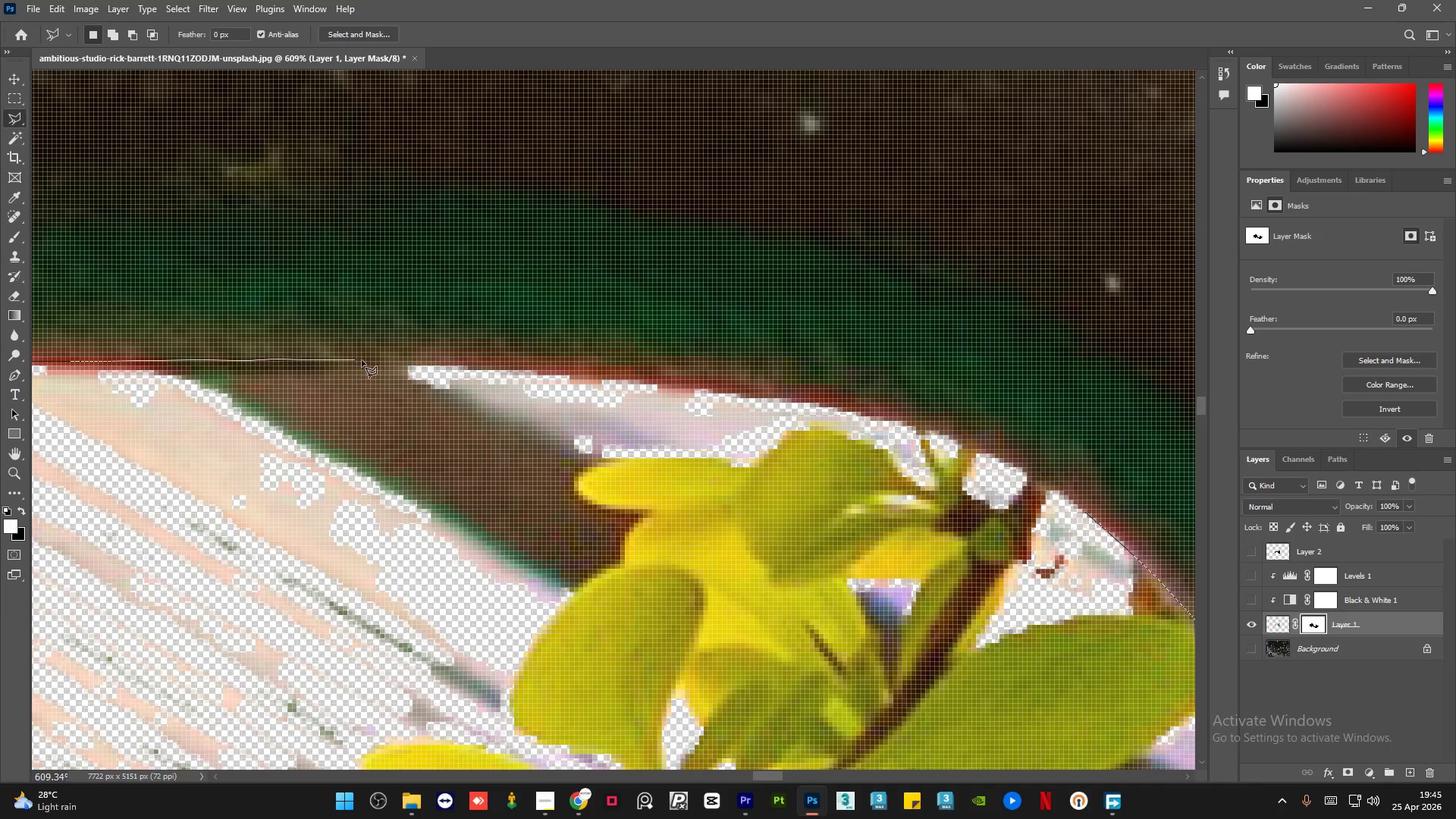 
left_click_drag(start_coordinate=[368, 360], to_coordinate=[376, 360])
 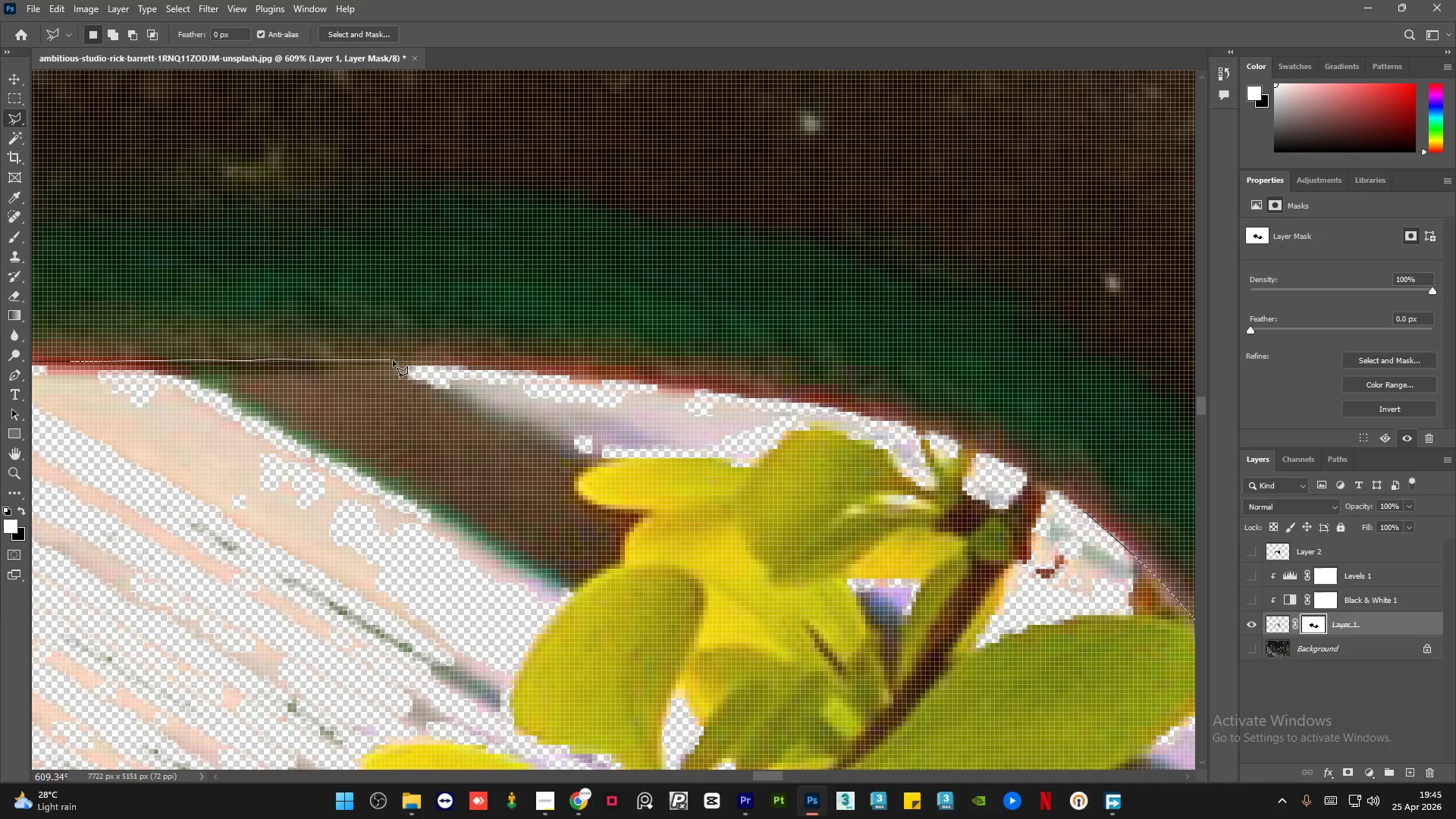 
left_click_drag(start_coordinate=[393, 360], to_coordinate=[400, 360])
 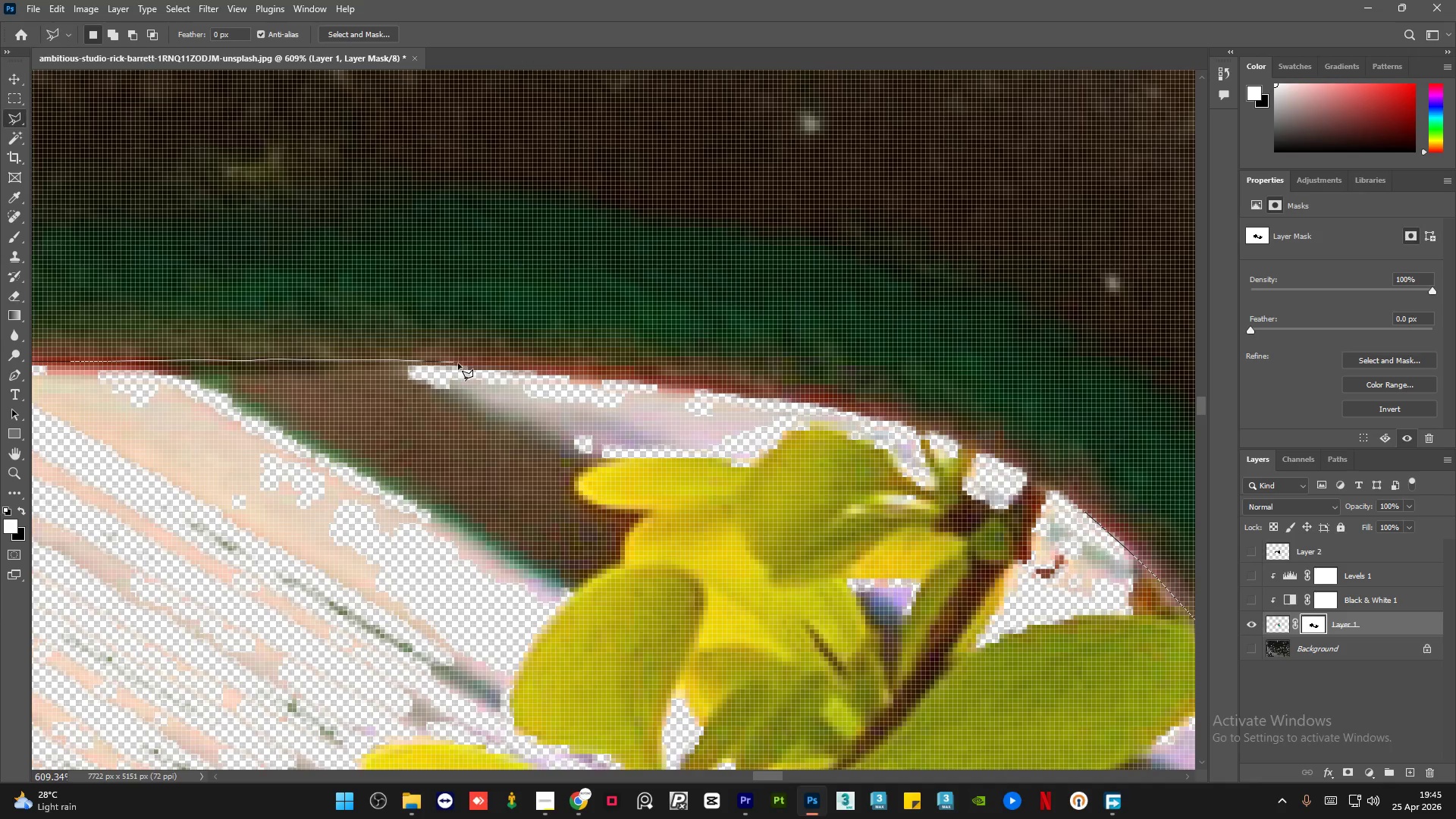 
left_click([460, 363])
 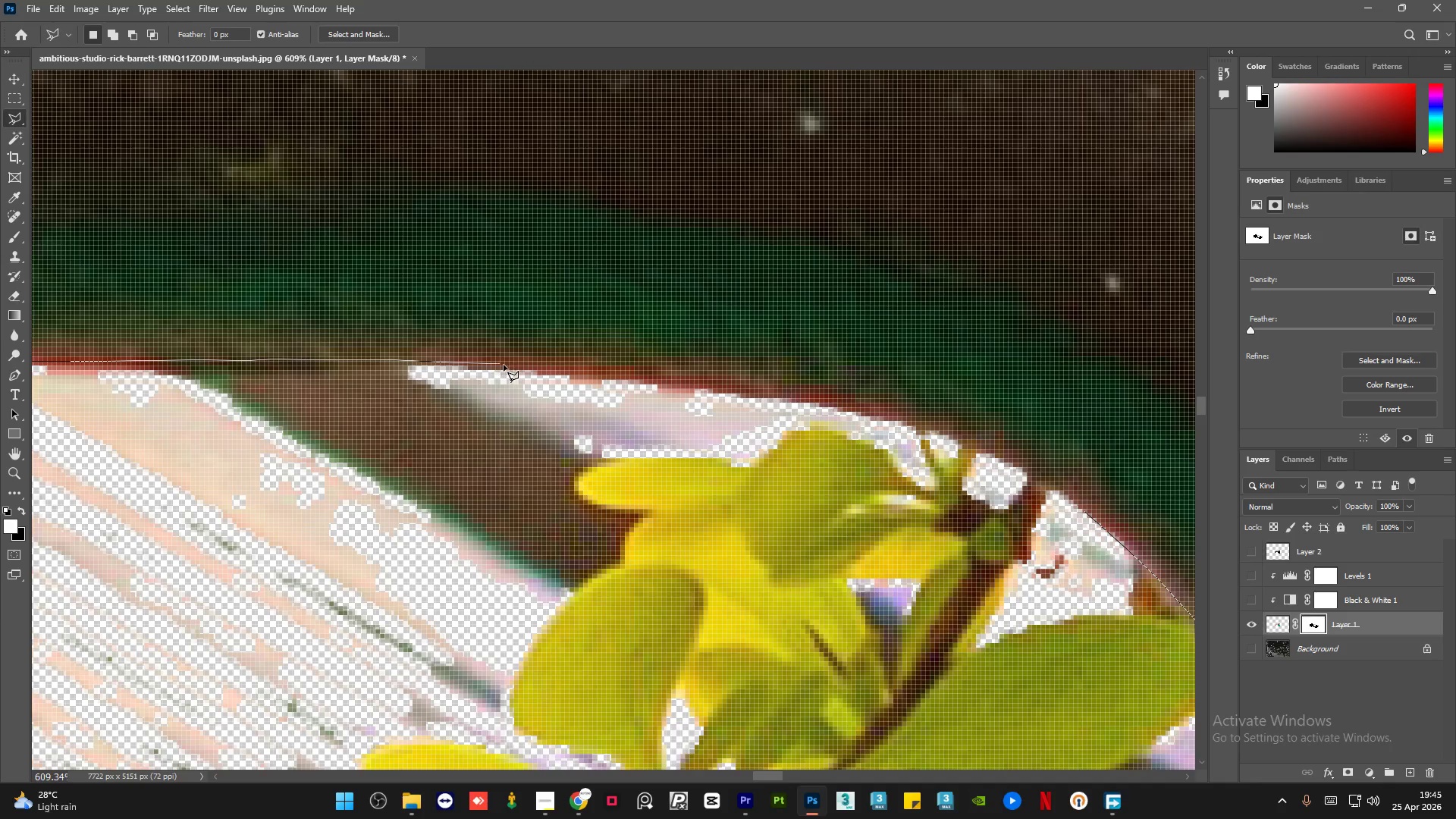 
left_click_drag(start_coordinate=[504, 365], to_coordinate=[510, 366])
 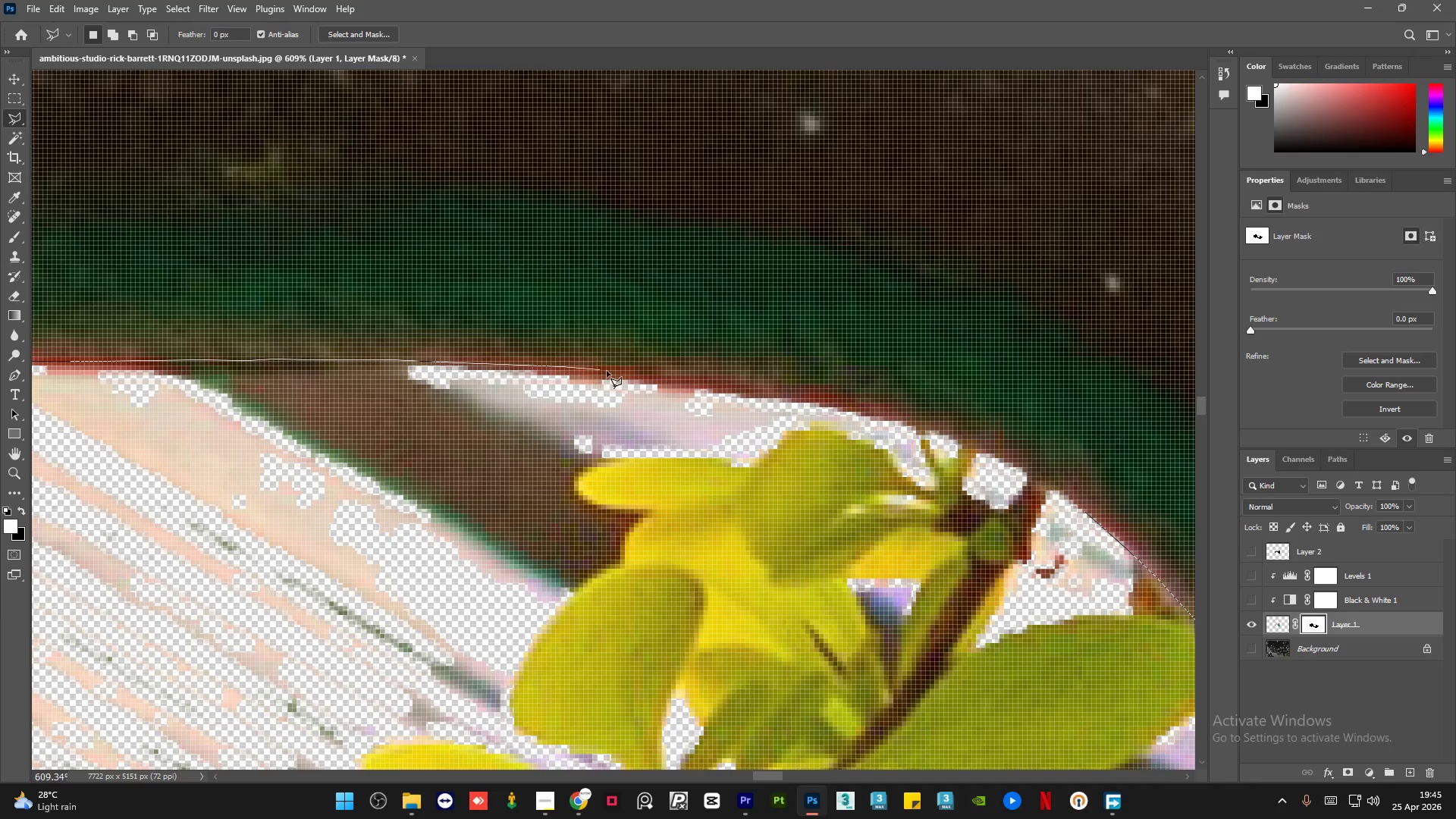 
left_click_drag(start_coordinate=[617, 372], to_coordinate=[621, 373])
 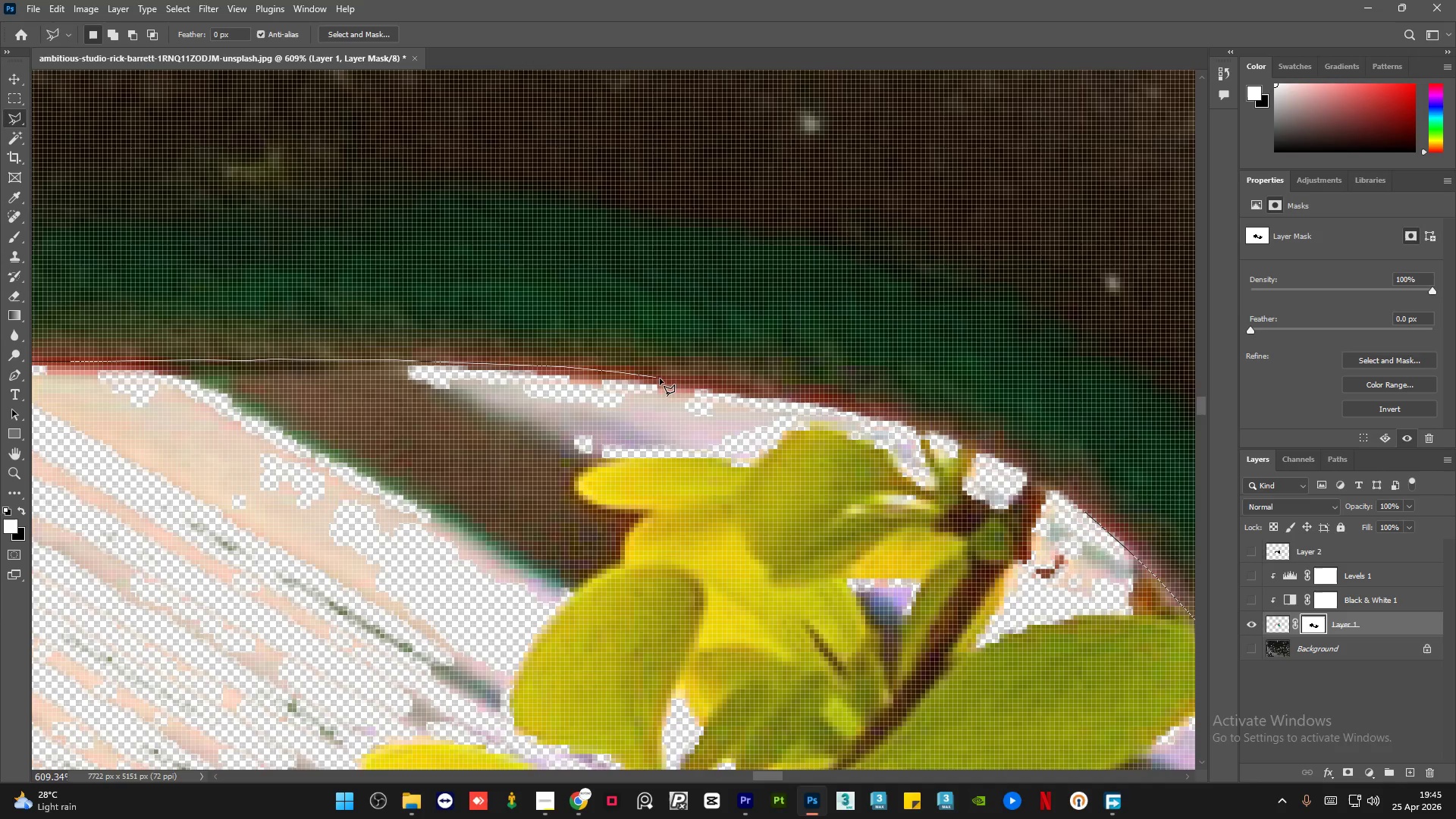 
left_click([668, 380])
 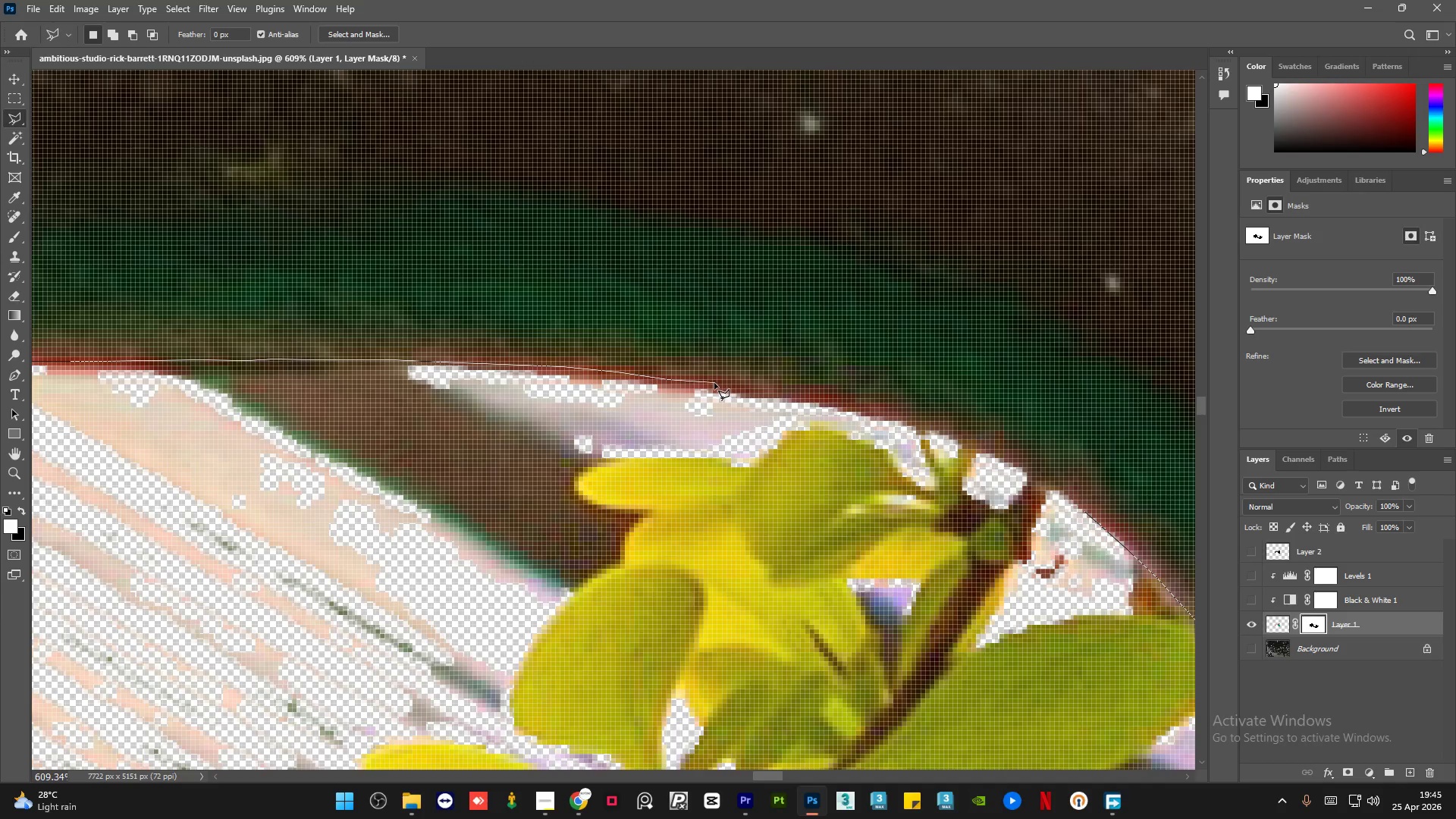 
left_click_drag(start_coordinate=[715, 383], to_coordinate=[720, 384])
 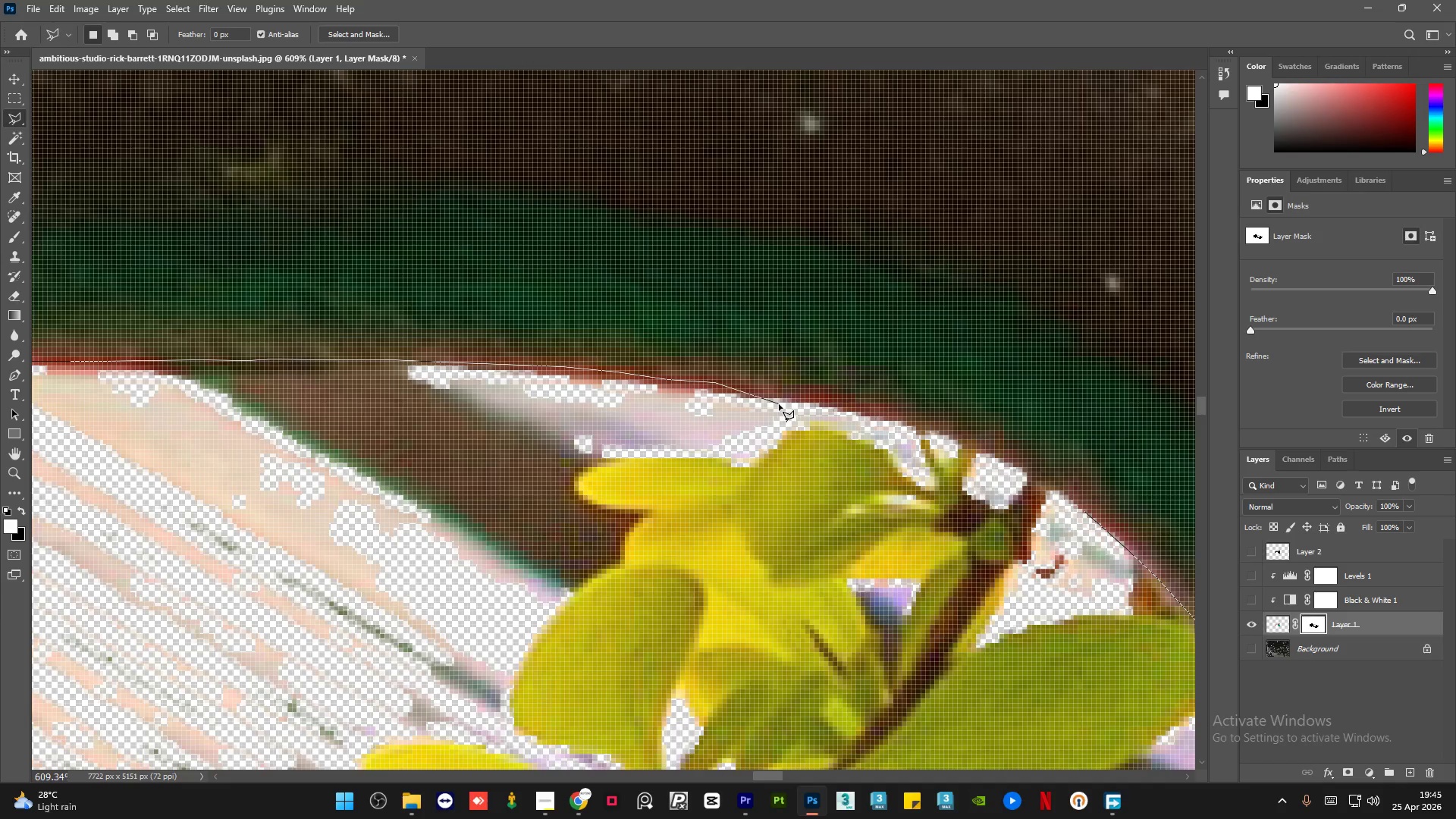 
key(Backspace)
 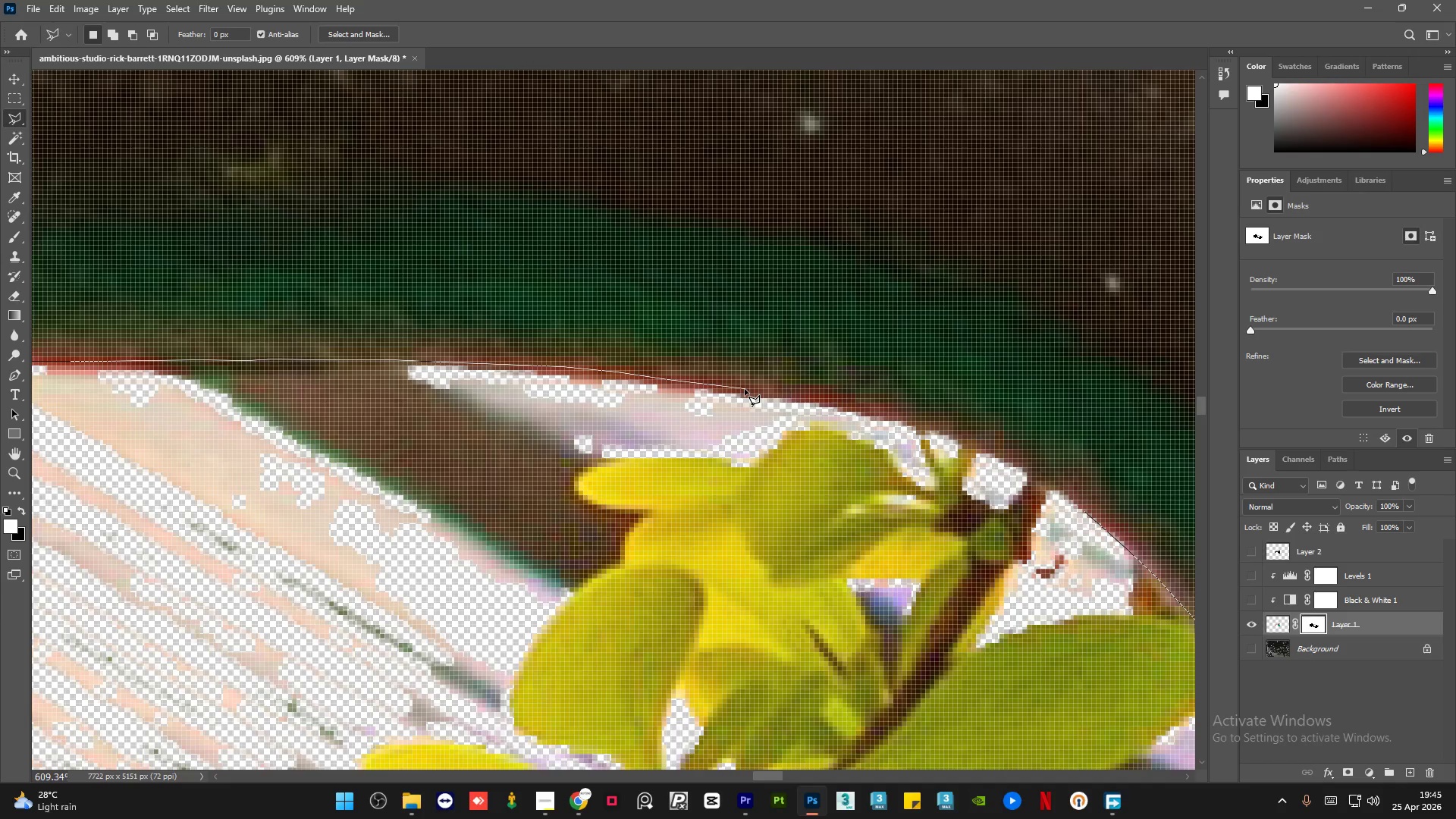 
left_click([745, 389])
 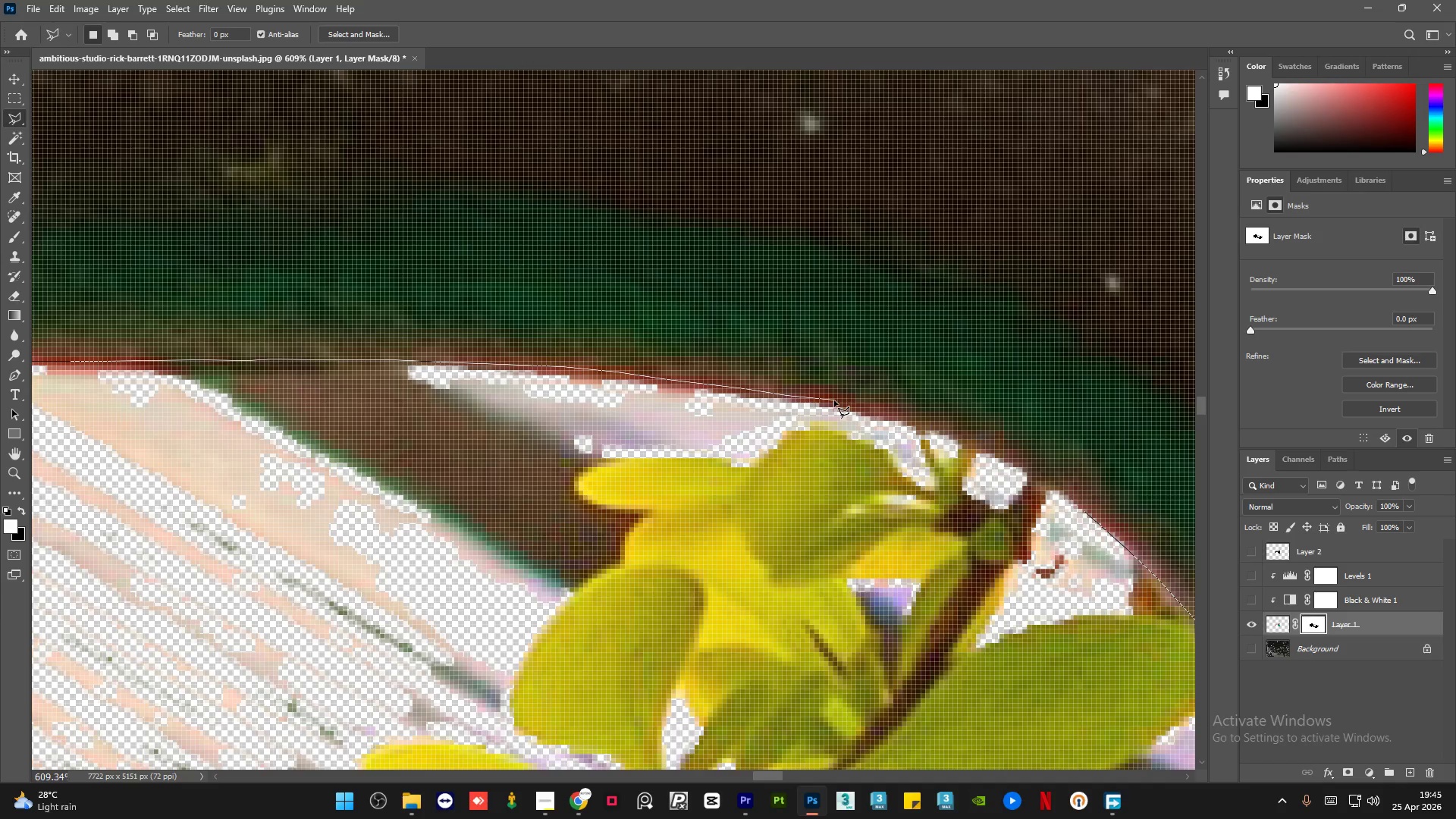 
left_click_drag(start_coordinate=[846, 405], to_coordinate=[852, 406])
 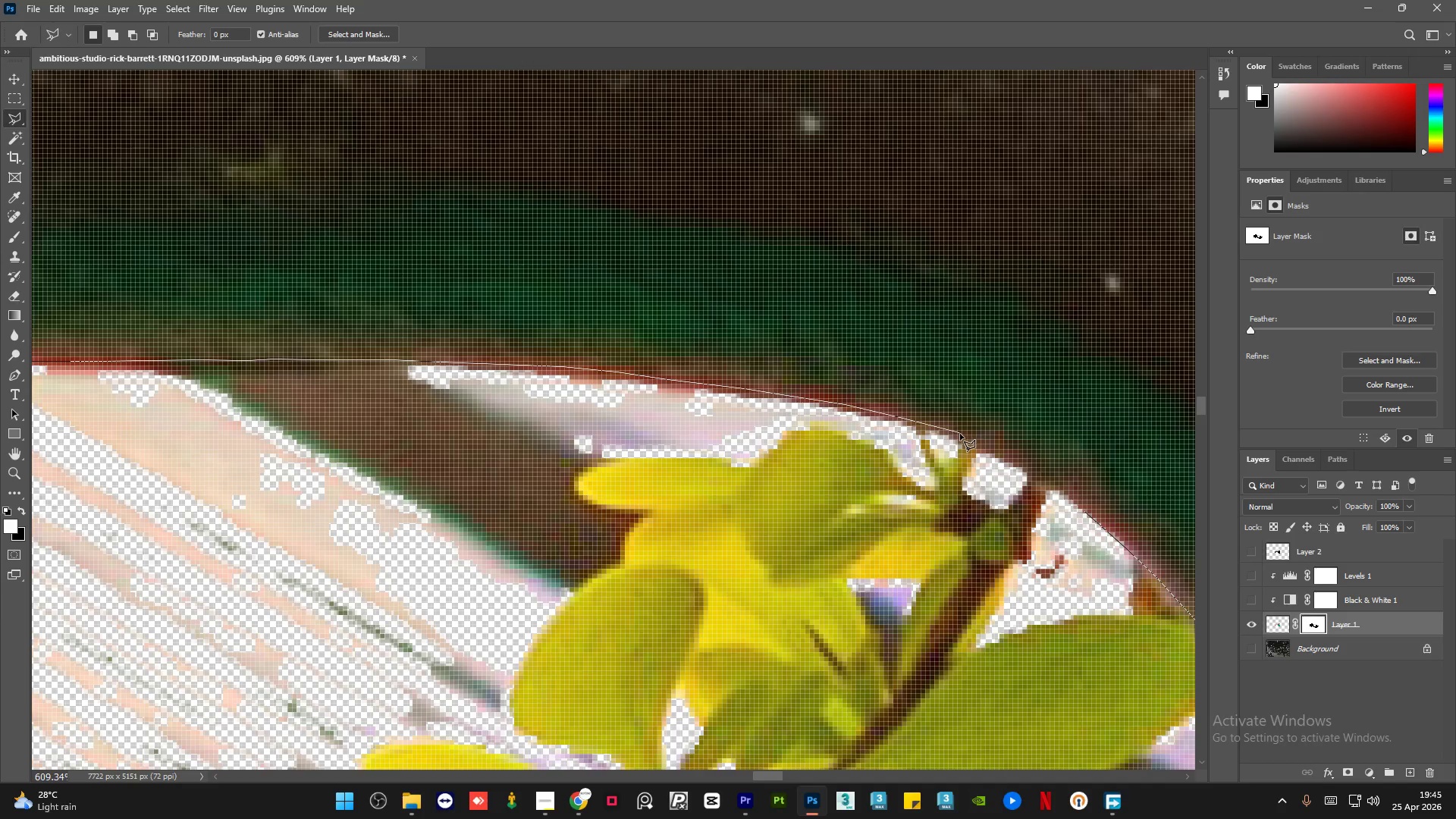 
left_click_drag(start_coordinate=[984, 444], to_coordinate=[989, 446])
 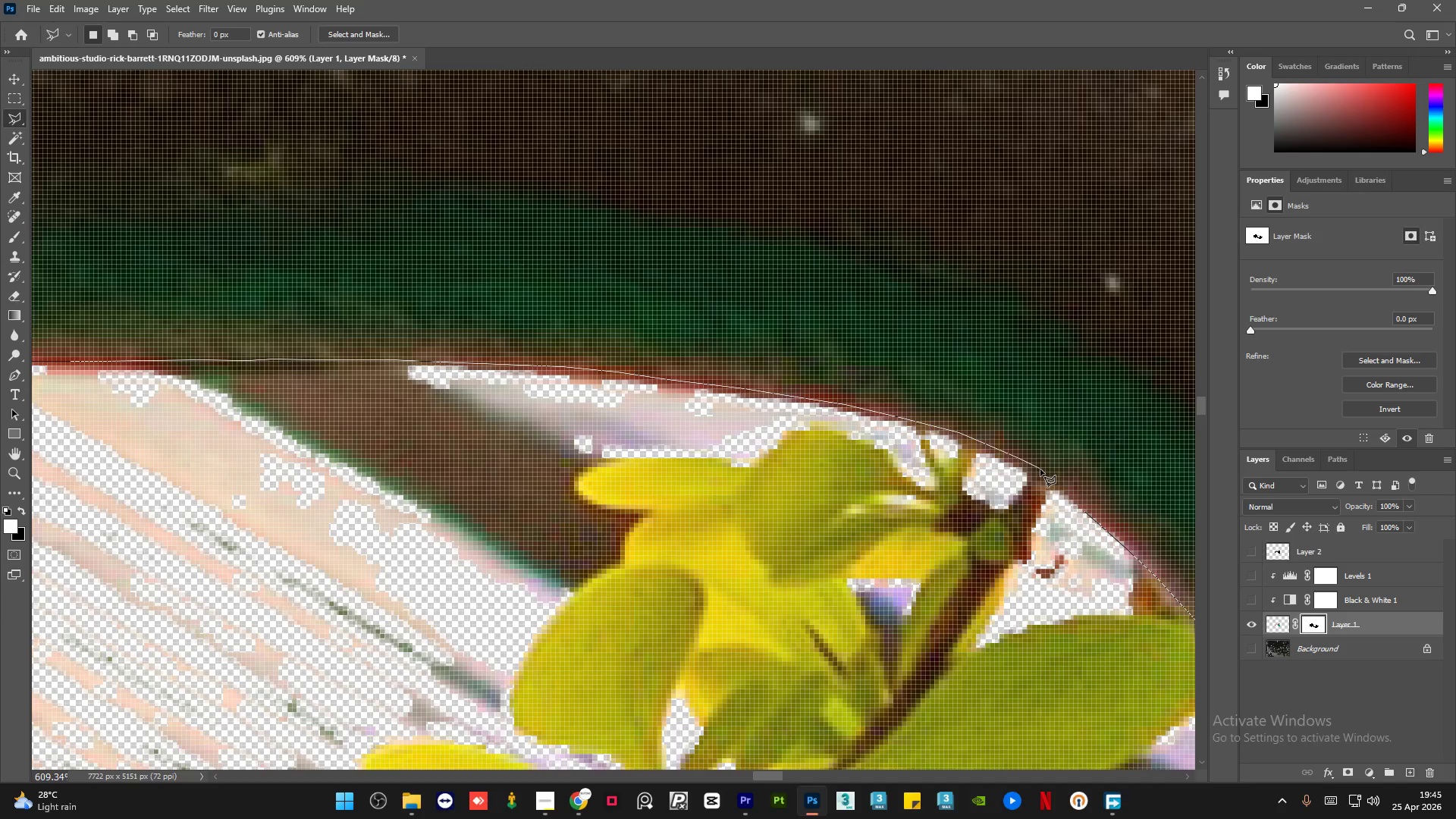 
left_click([1043, 471])
 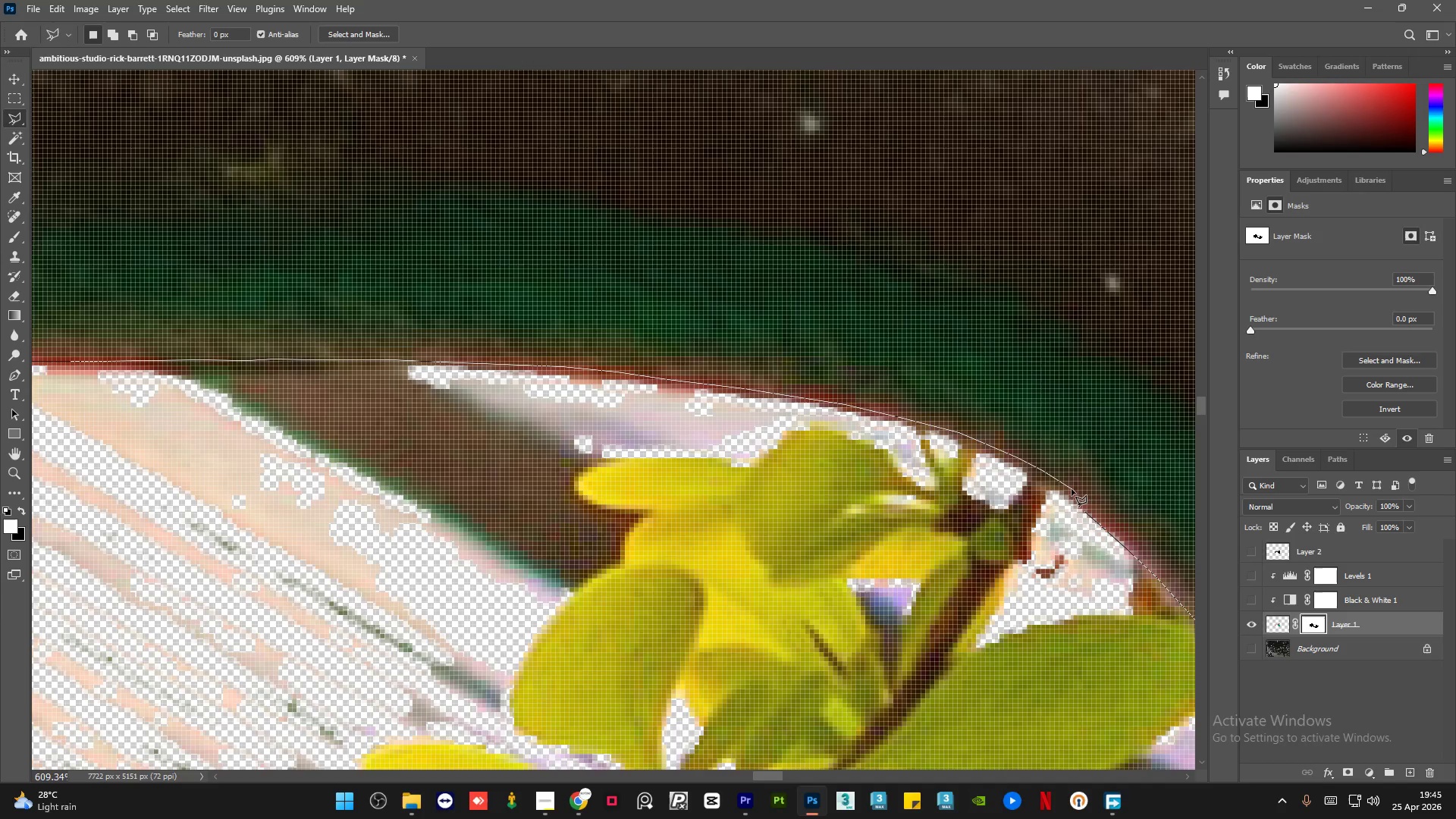 
left_click([1073, 492])
 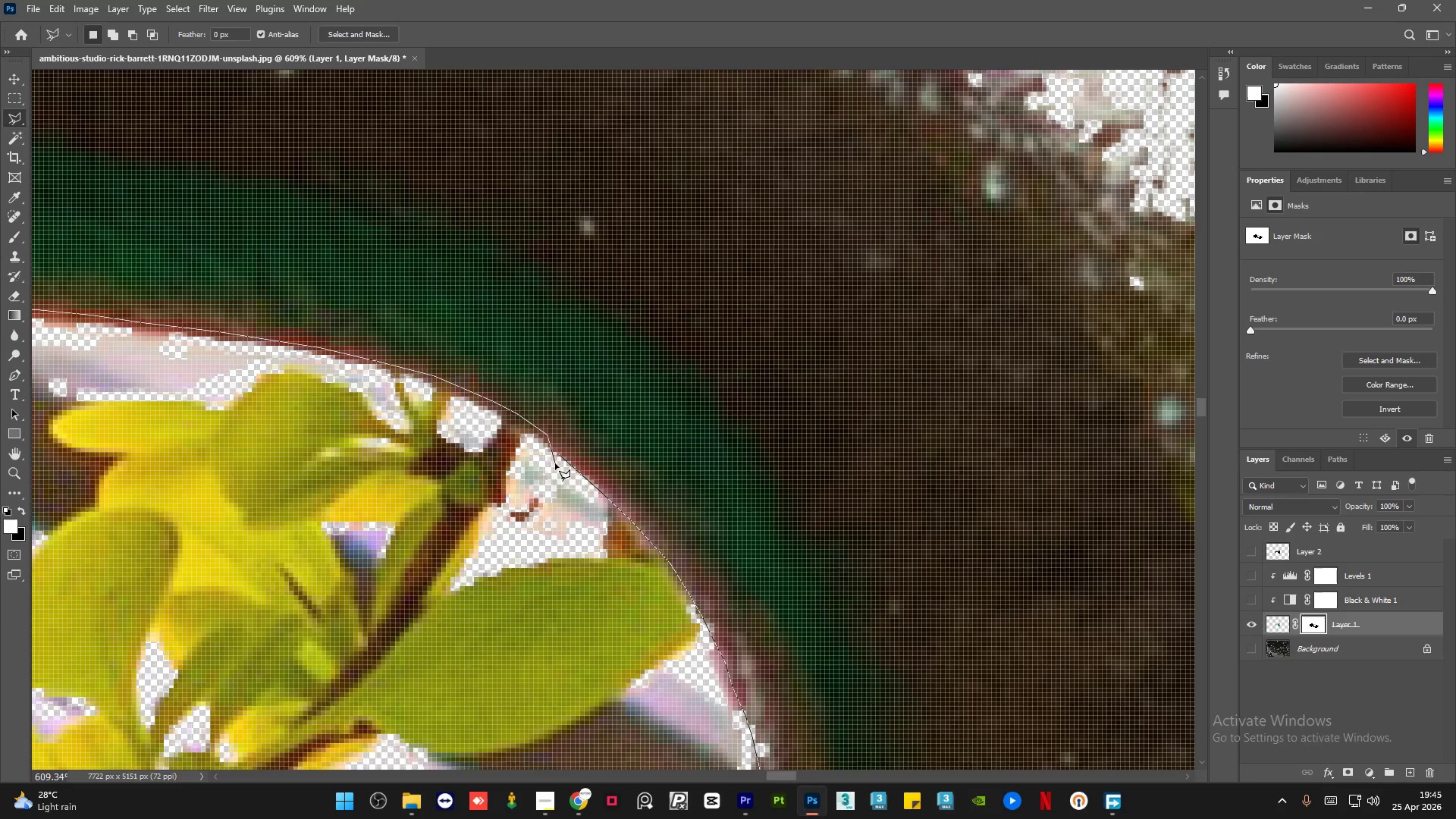 
double_click([565, 460])
 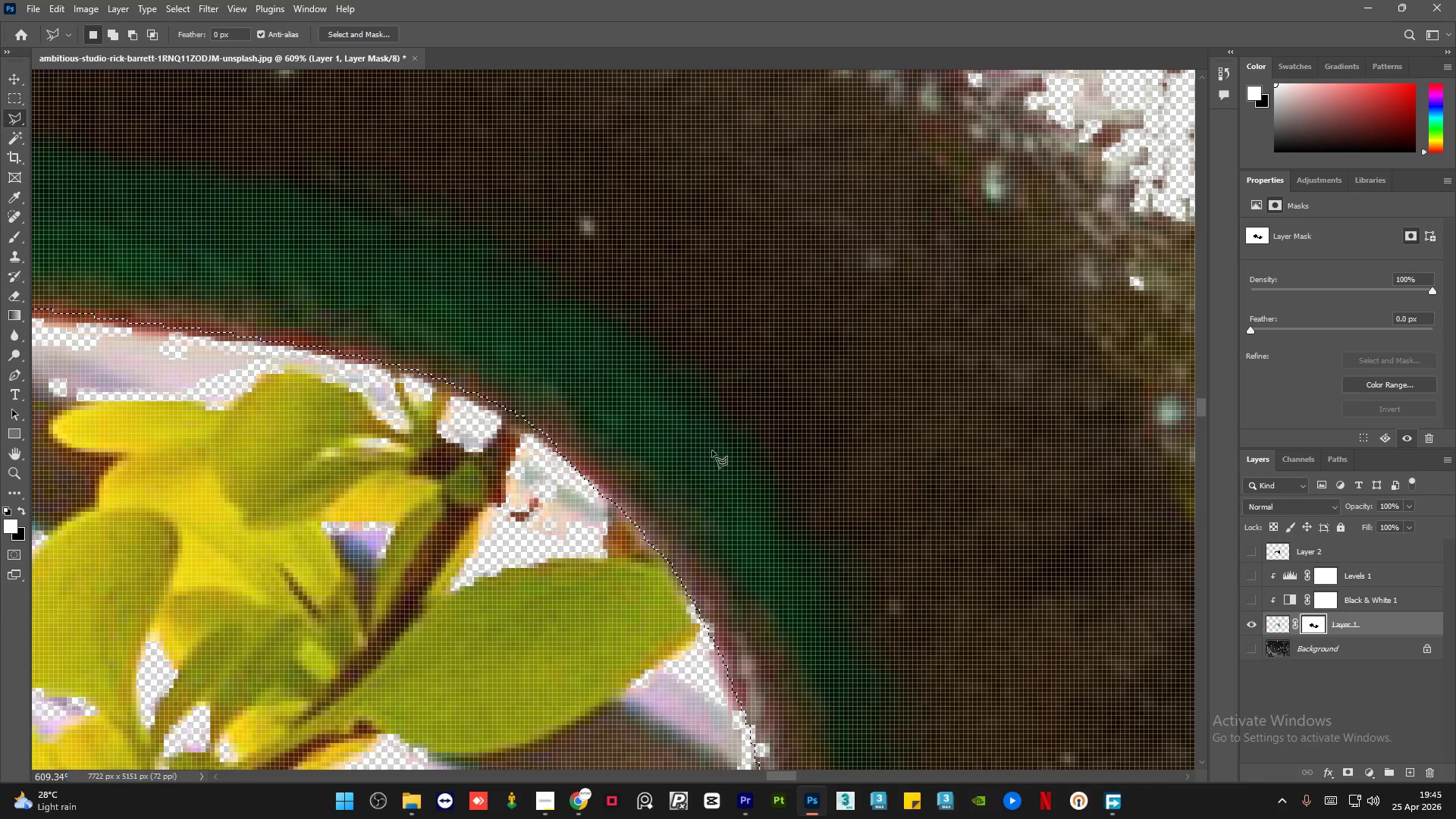 
key(Backspace)
 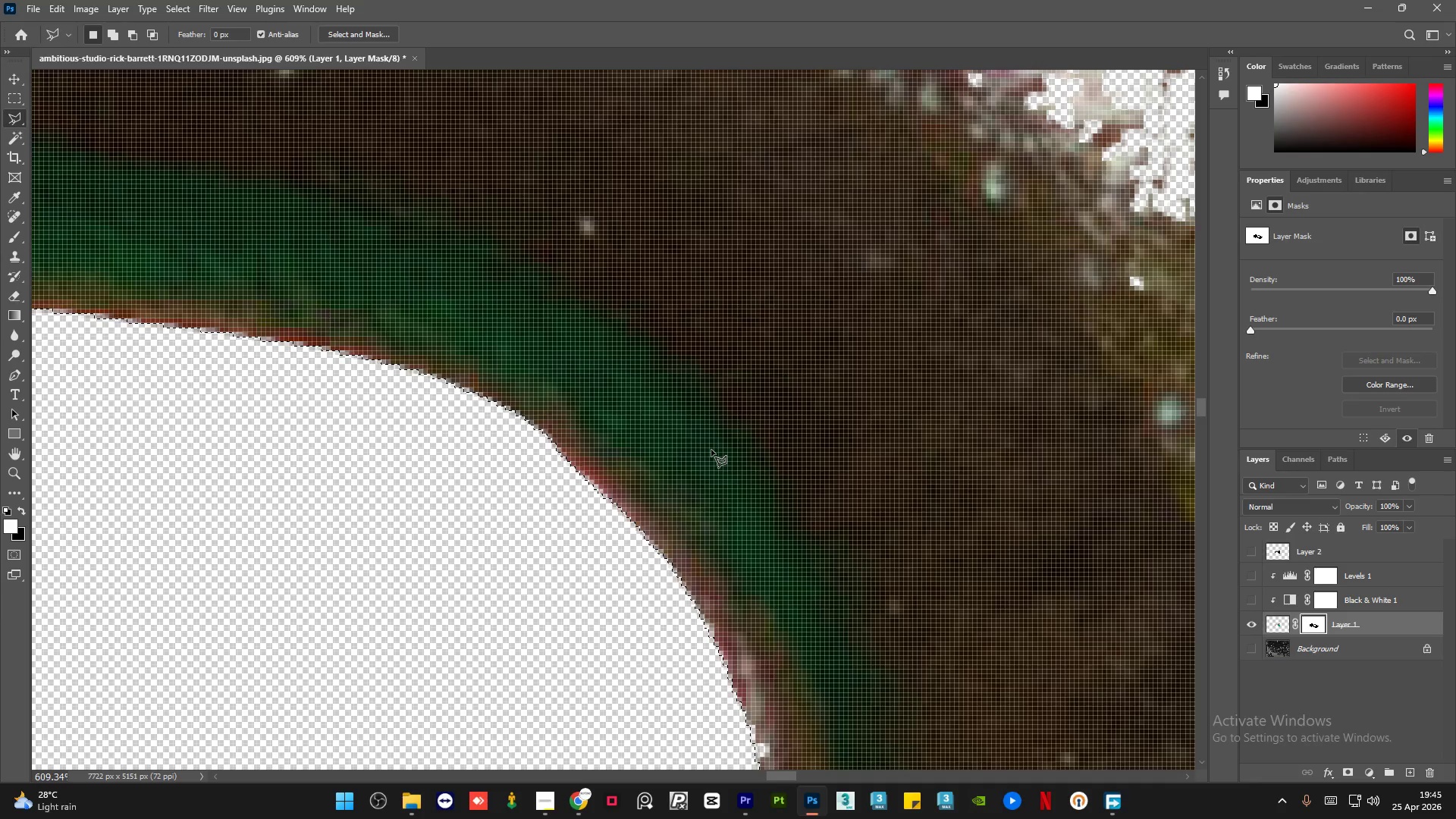 
key(Control+D)
 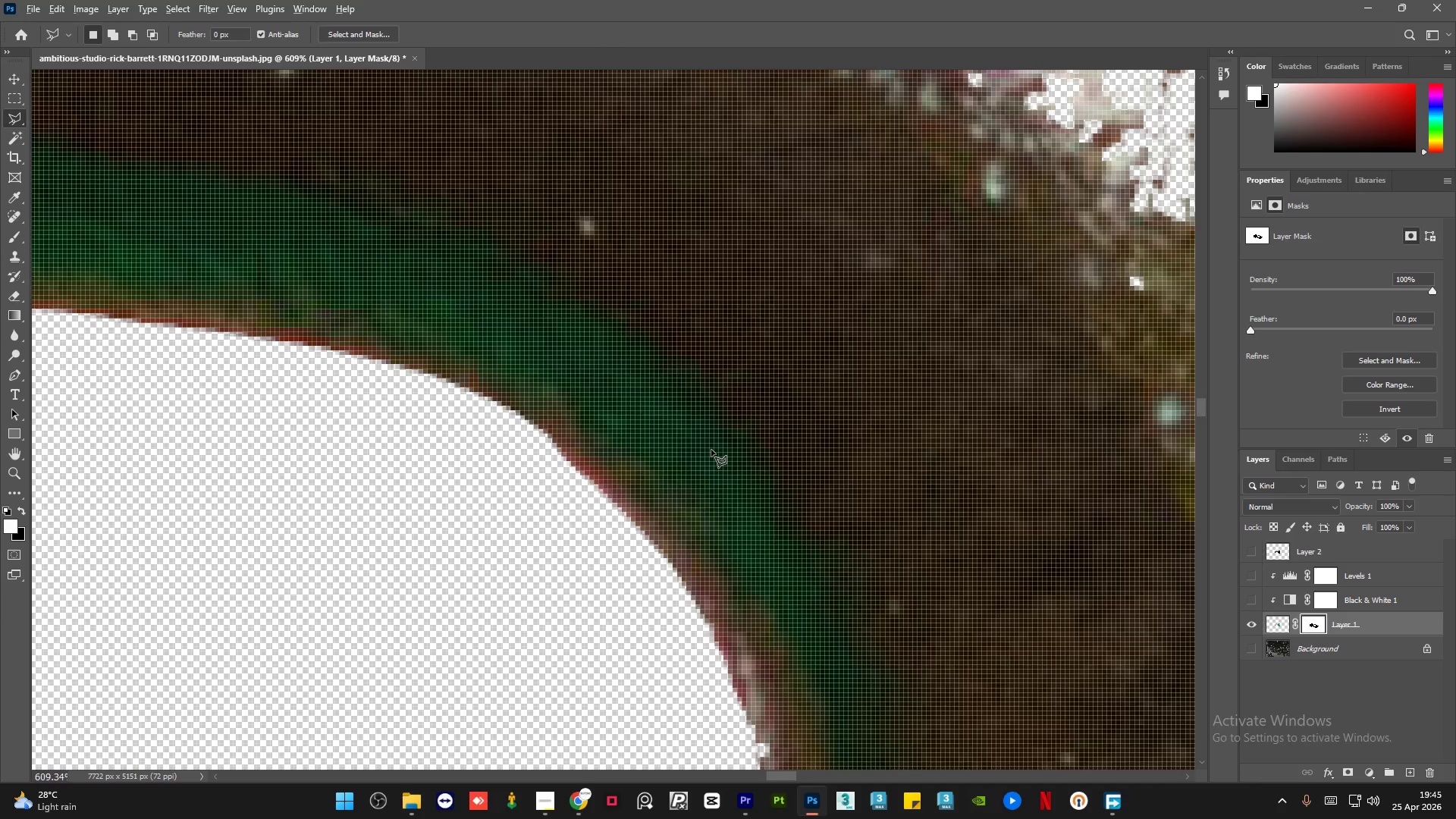 
hold_key(key=AltLeft, duration=5.11)
 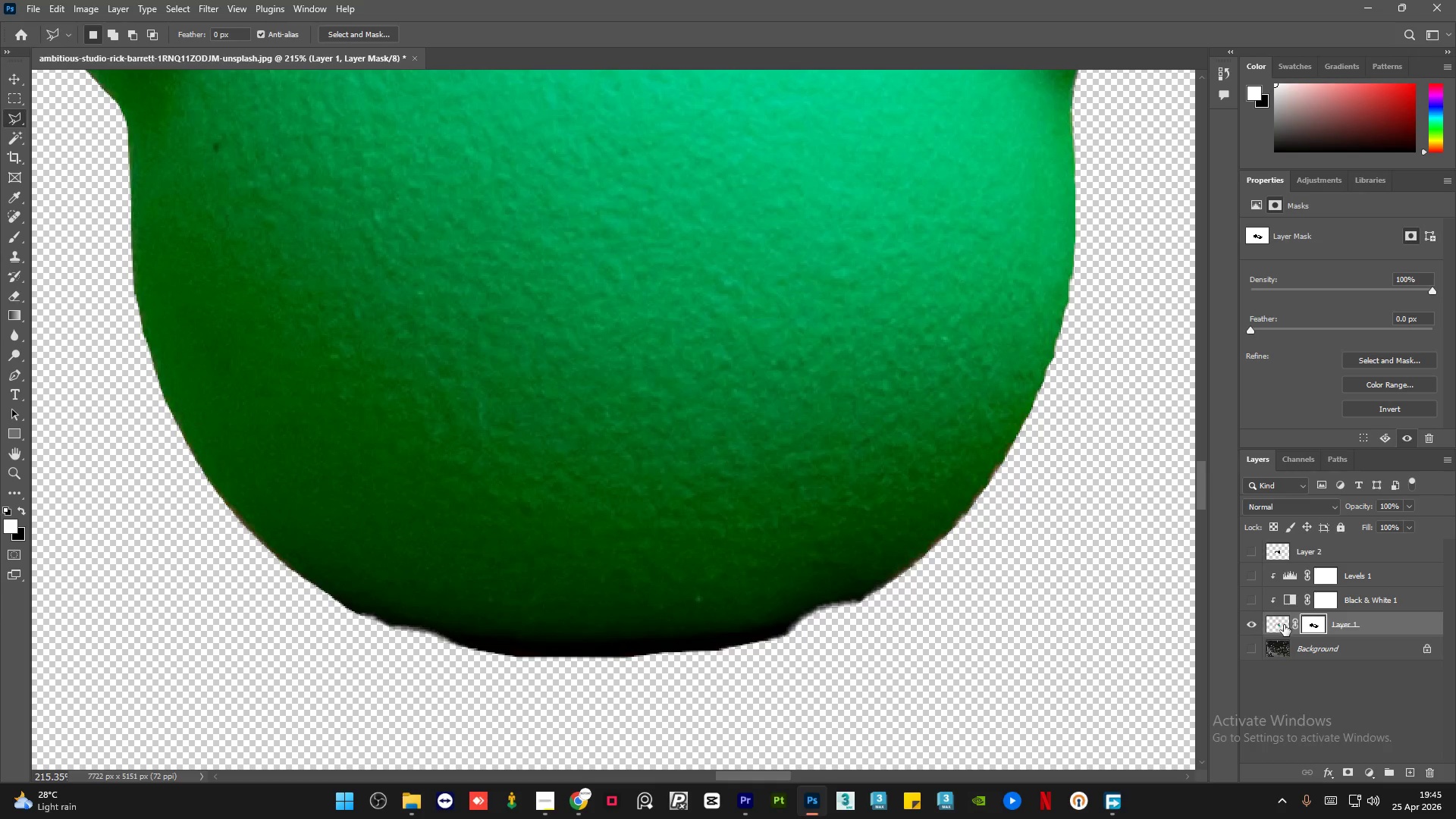 
hold_key(key=AltLeft, duration=0.61)
 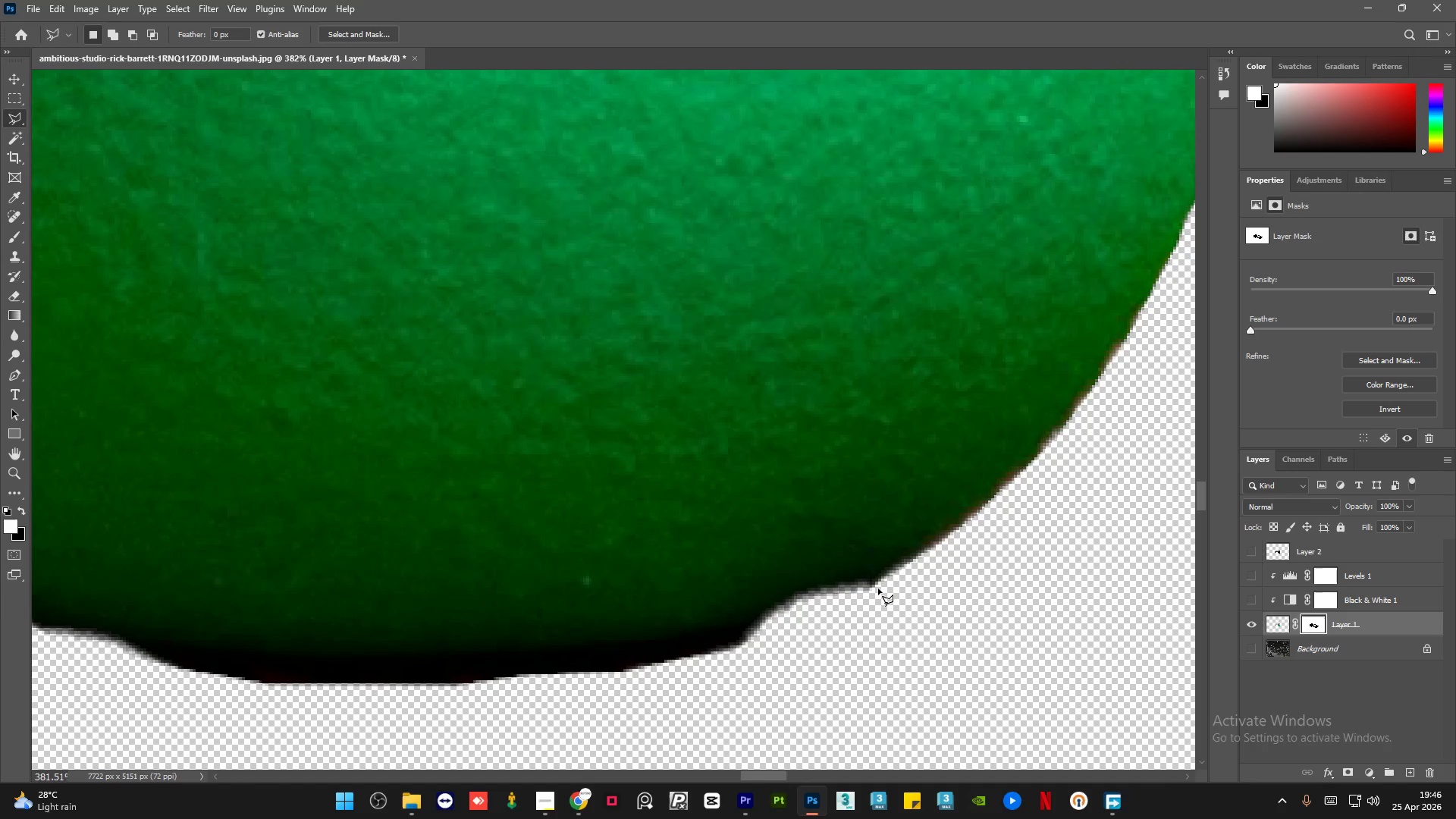 
scroll: coordinate [698, 529], scroll_direction: down, amount: 17.0
 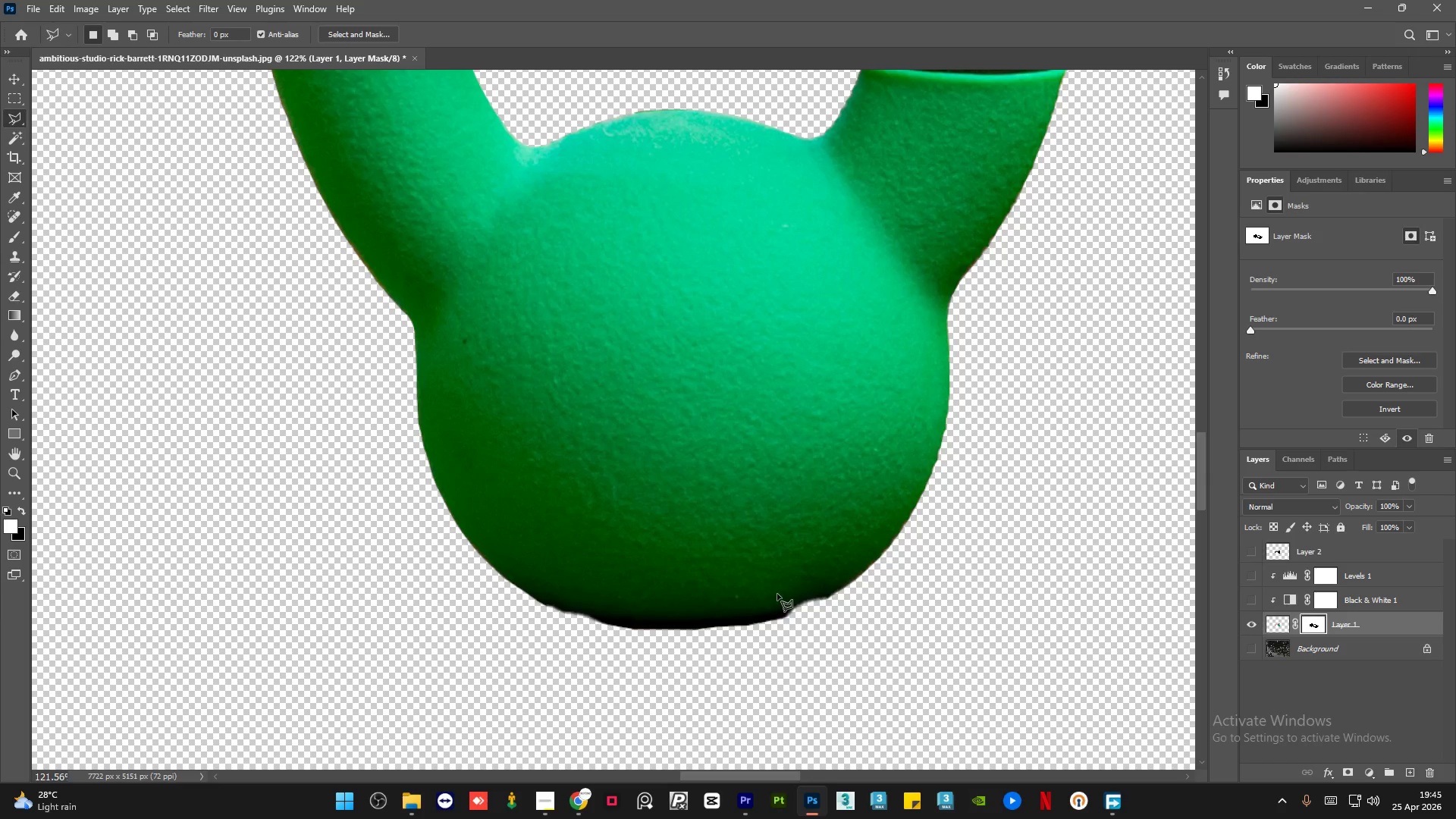 
scroll: coordinate [786, 595], scroll_direction: up, amount: 6.0
 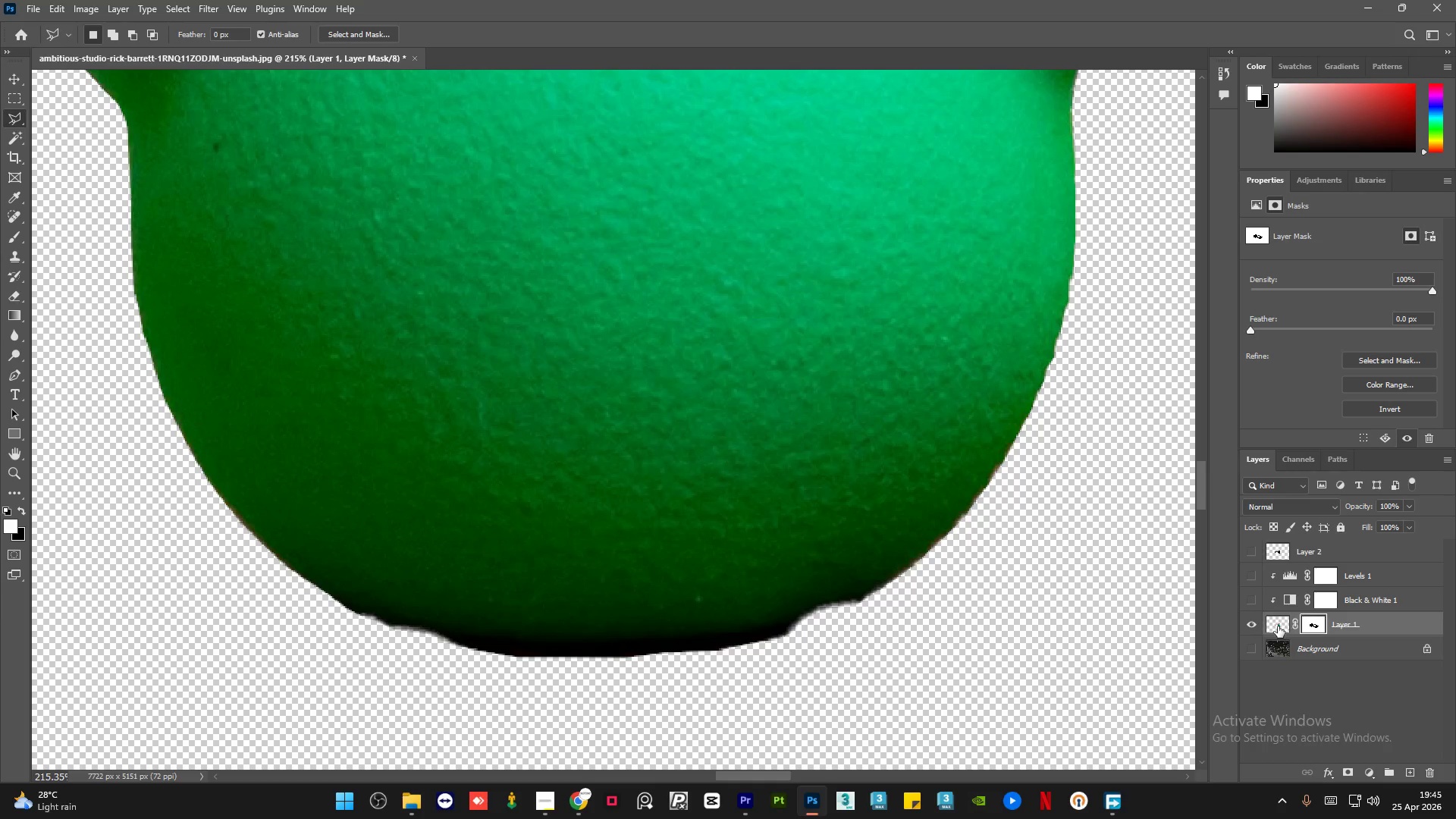 
hold_key(key=AltLeft, duration=0.52)
 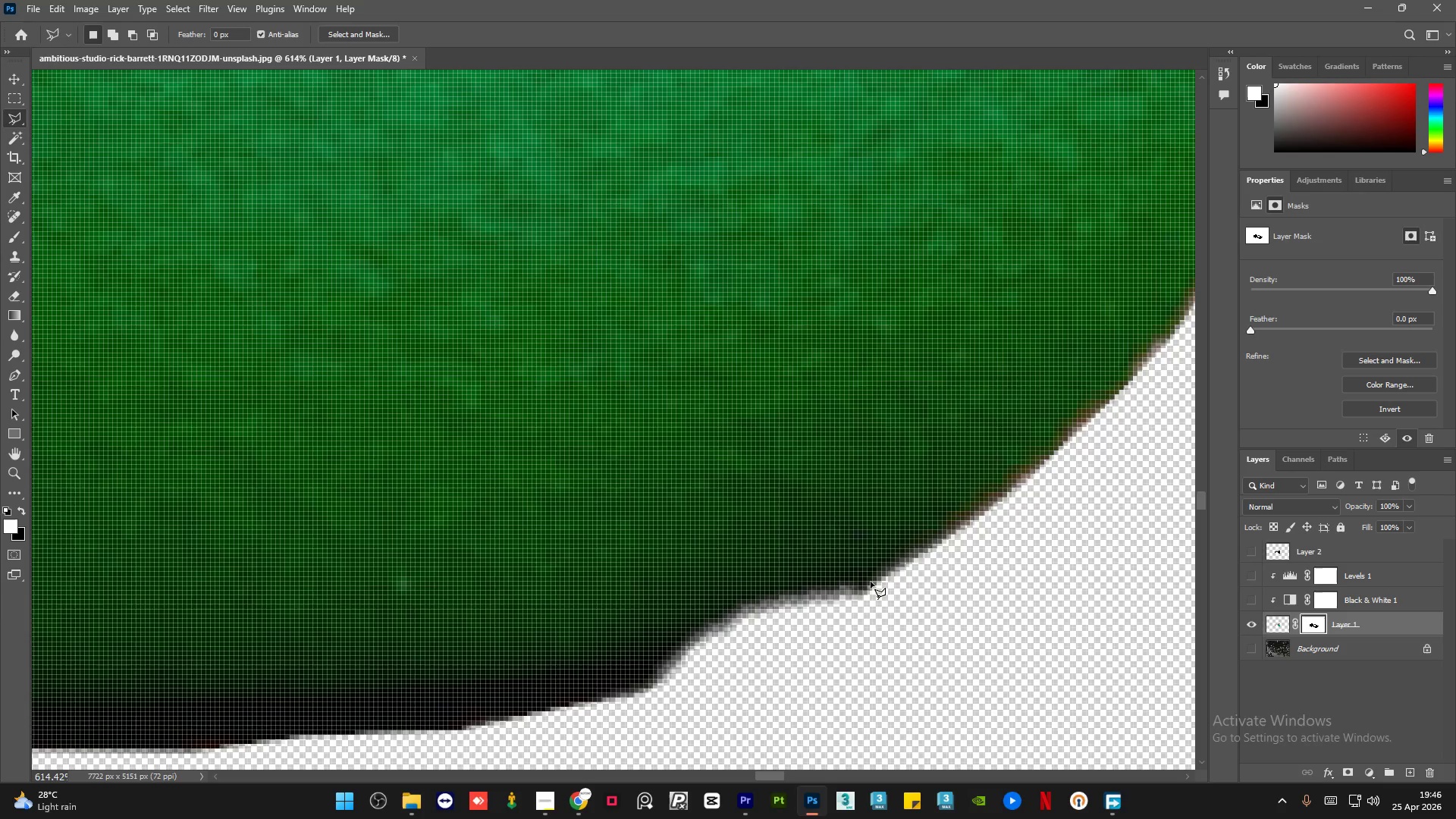 
scroll: coordinate [855, 623], scroll_direction: up, amount: 6.0
 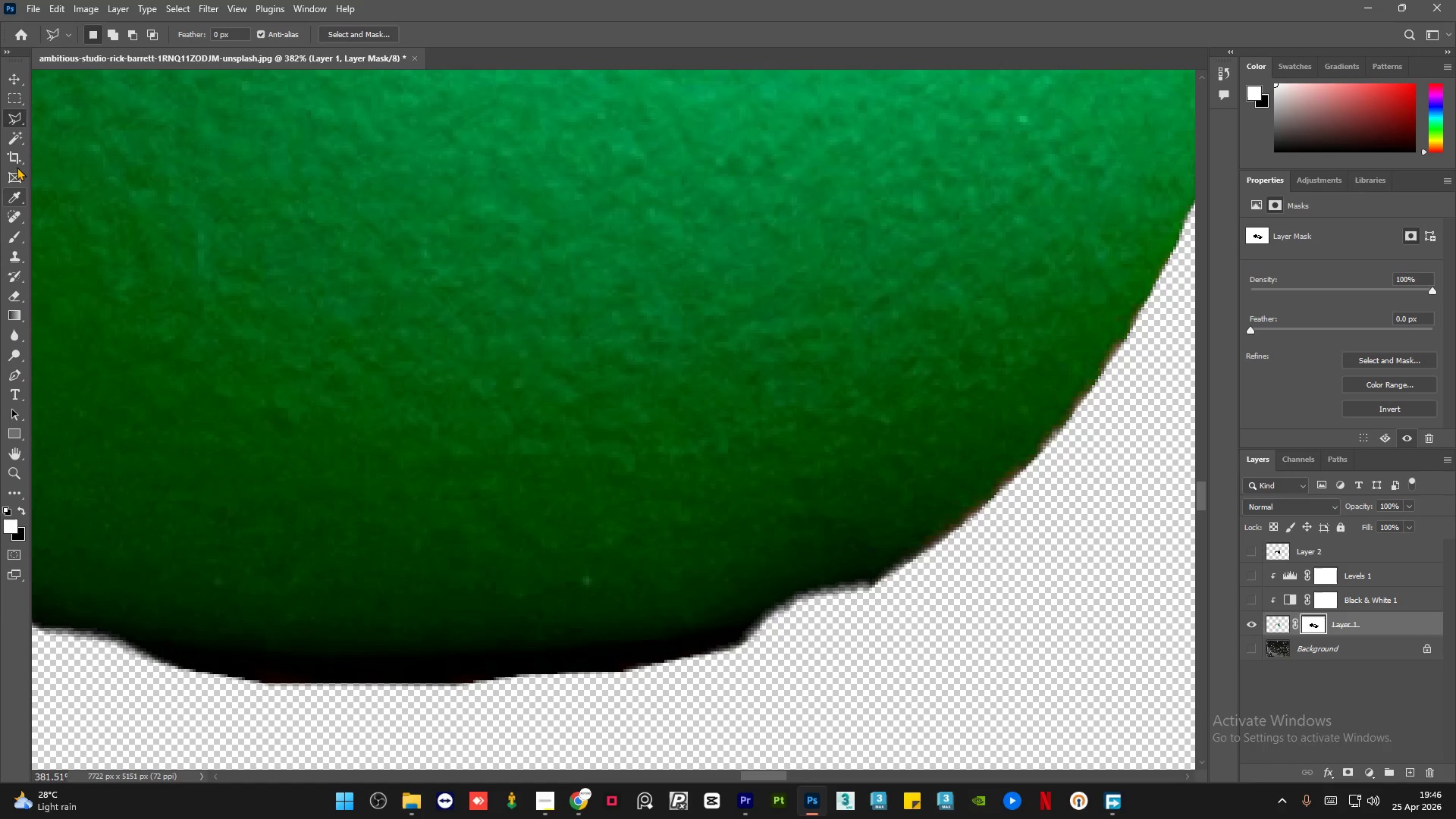 
left_click([1279, 628])
 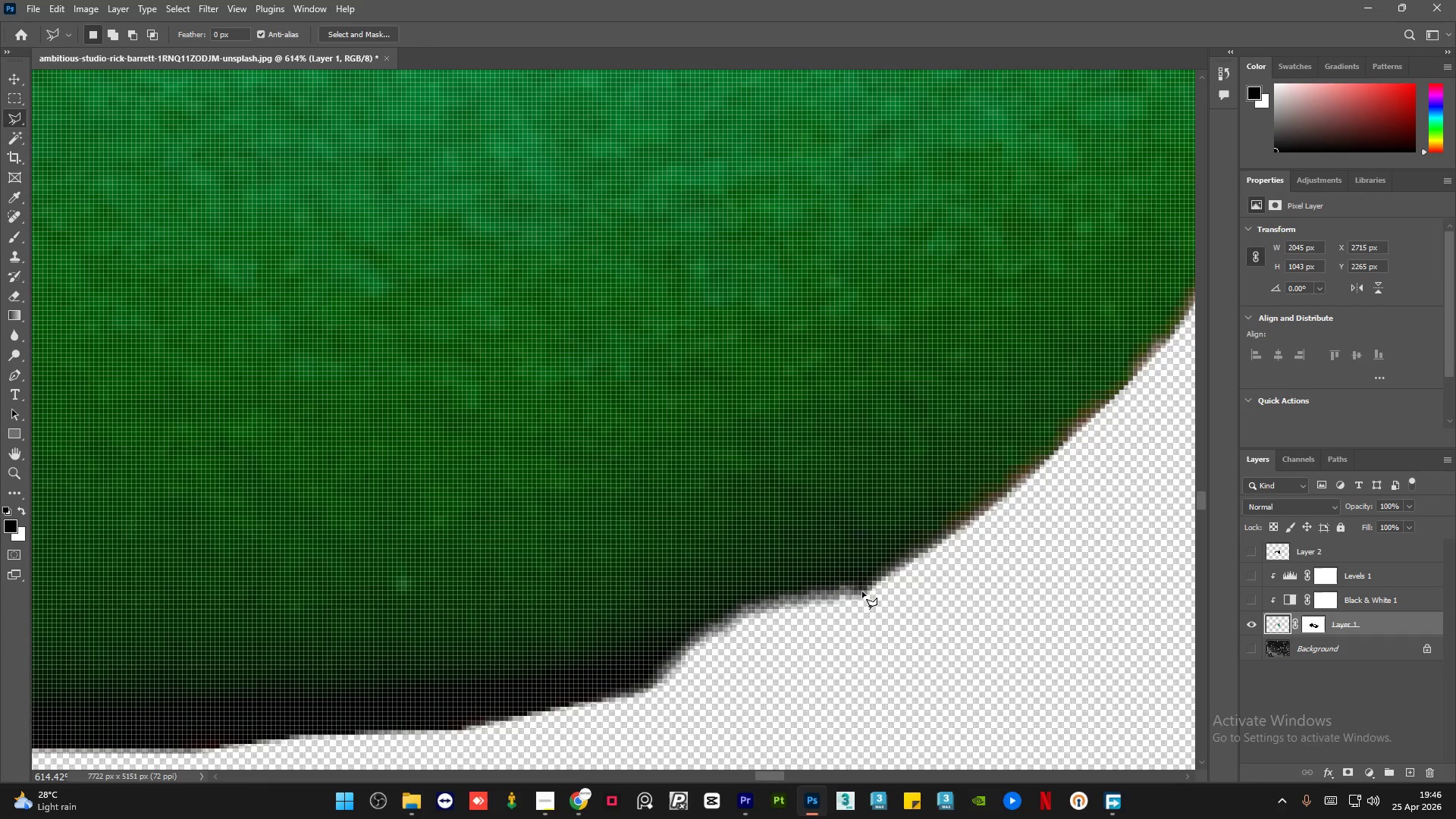 
scroll: coordinate [888, 578], scroll_direction: up, amount: 5.0
 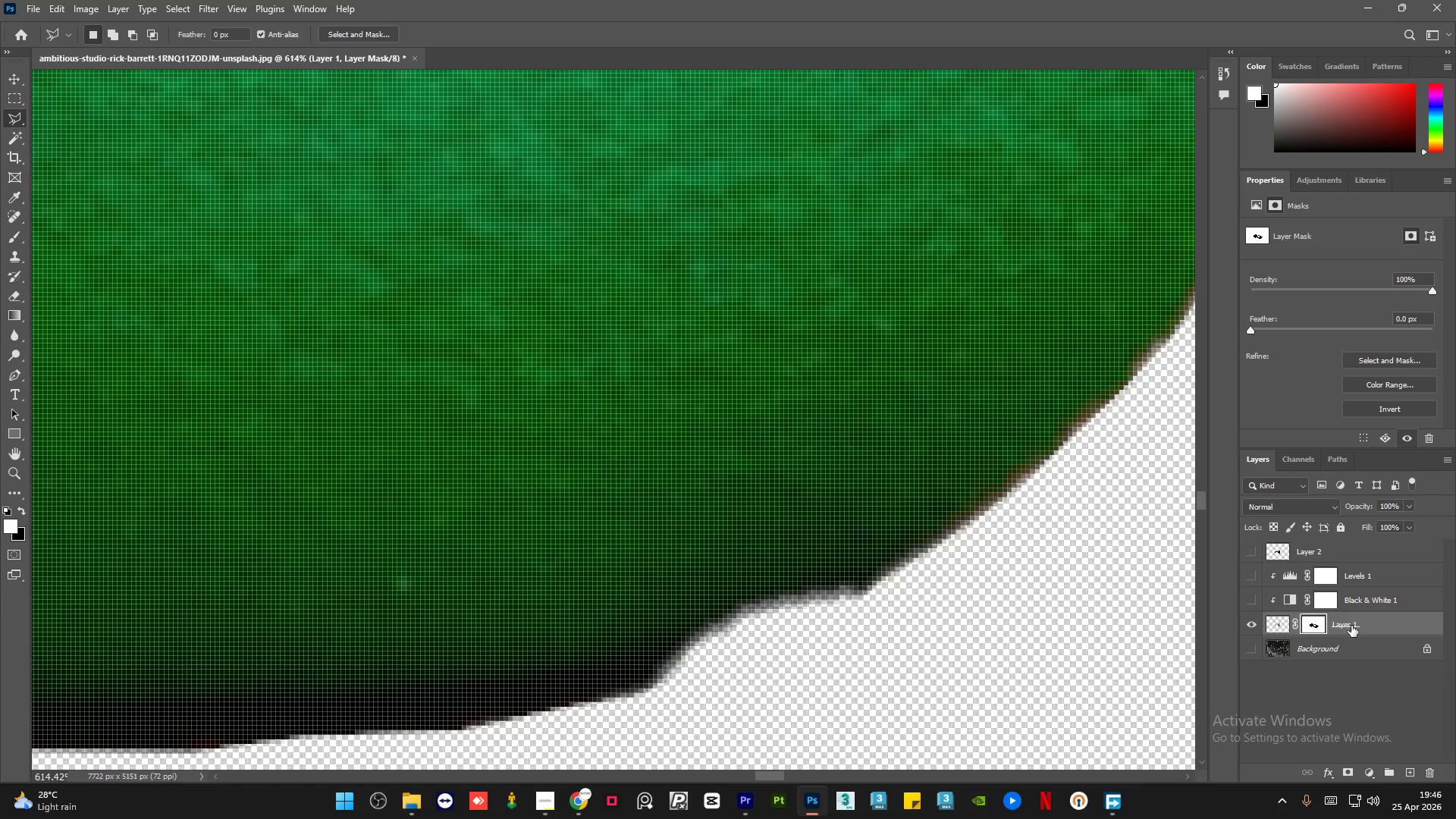 
left_click([862, 589])
 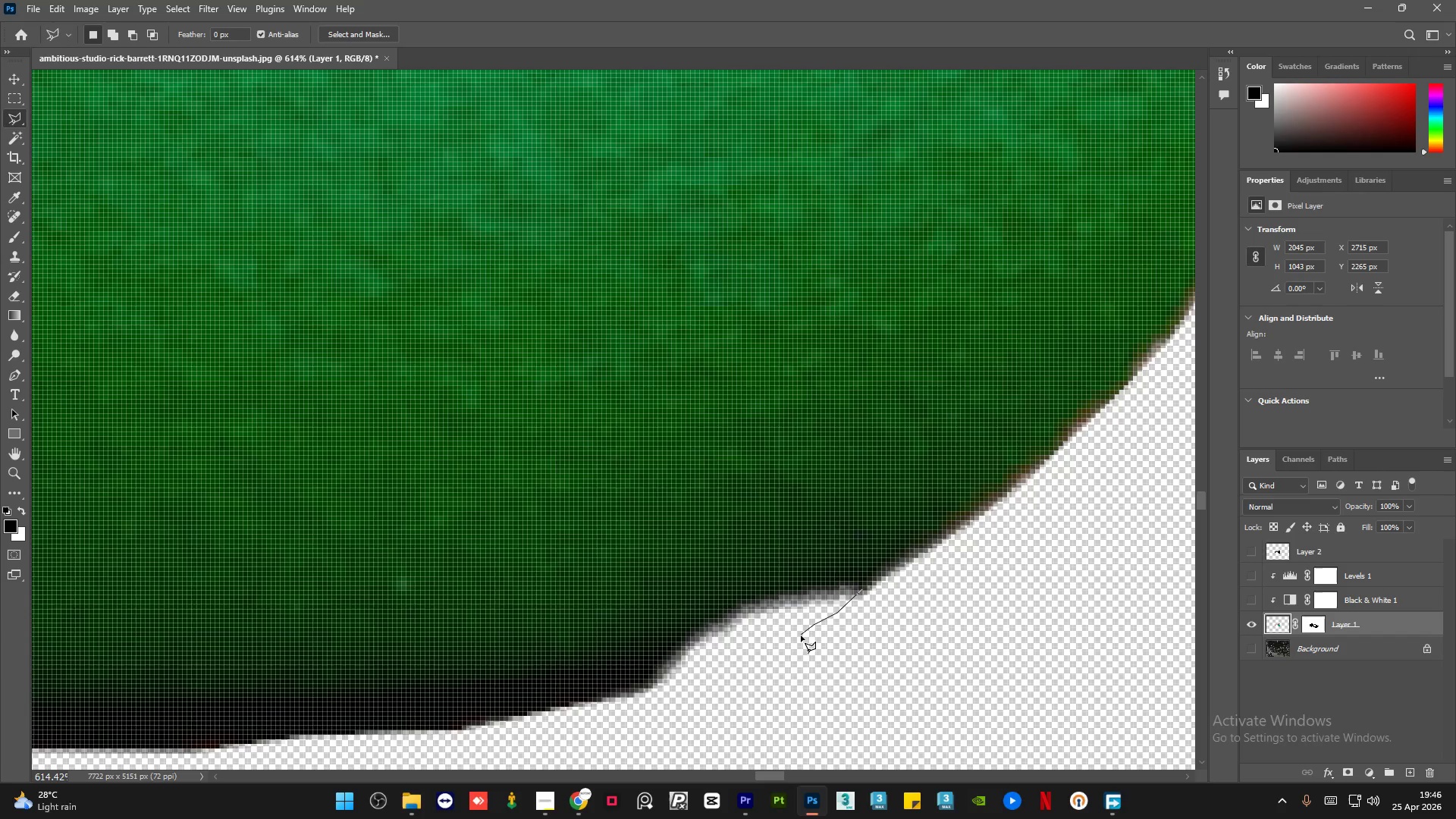 
key(Backspace)
 